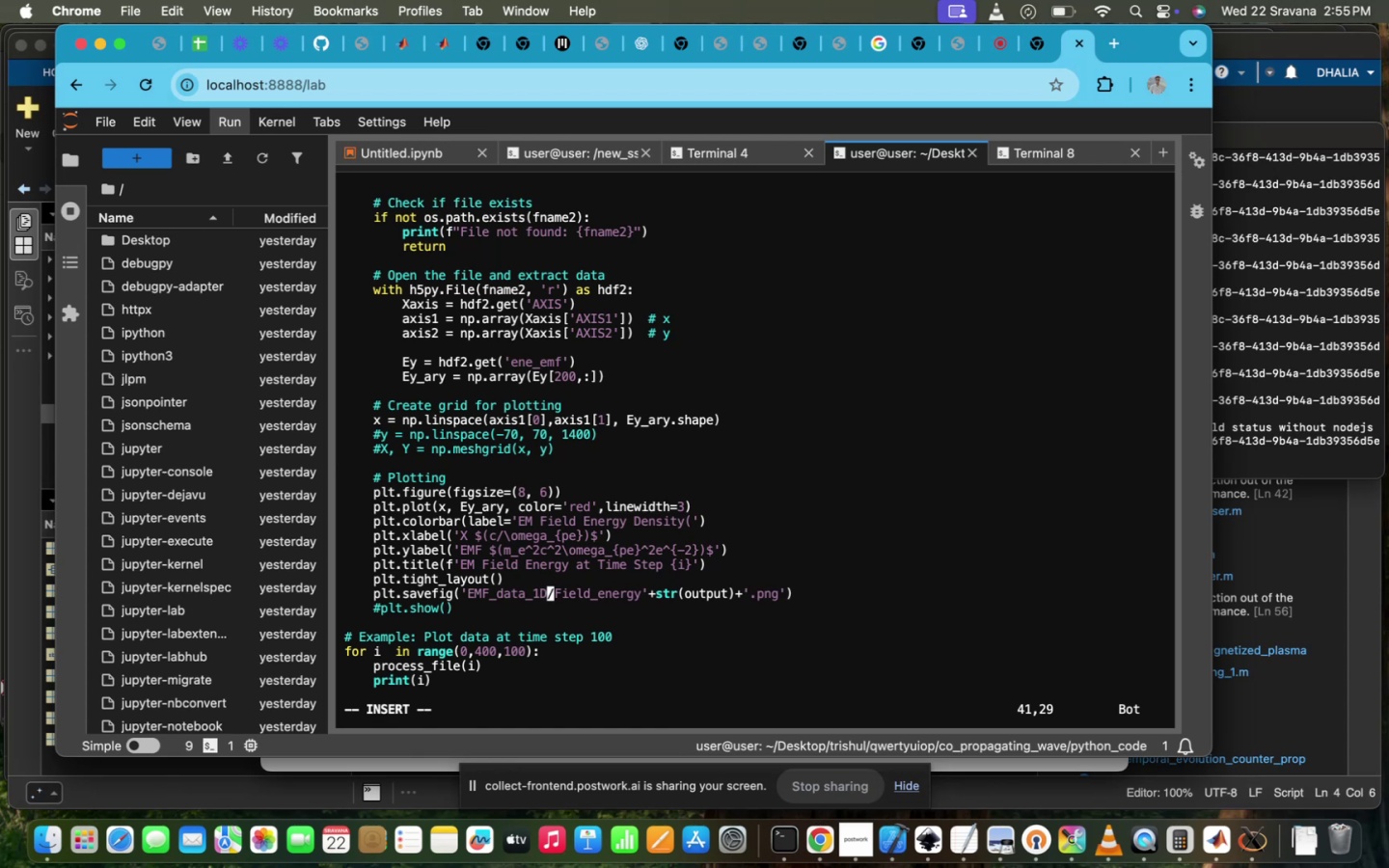 
hold_key(key=ArrowDown, duration=0.74)
 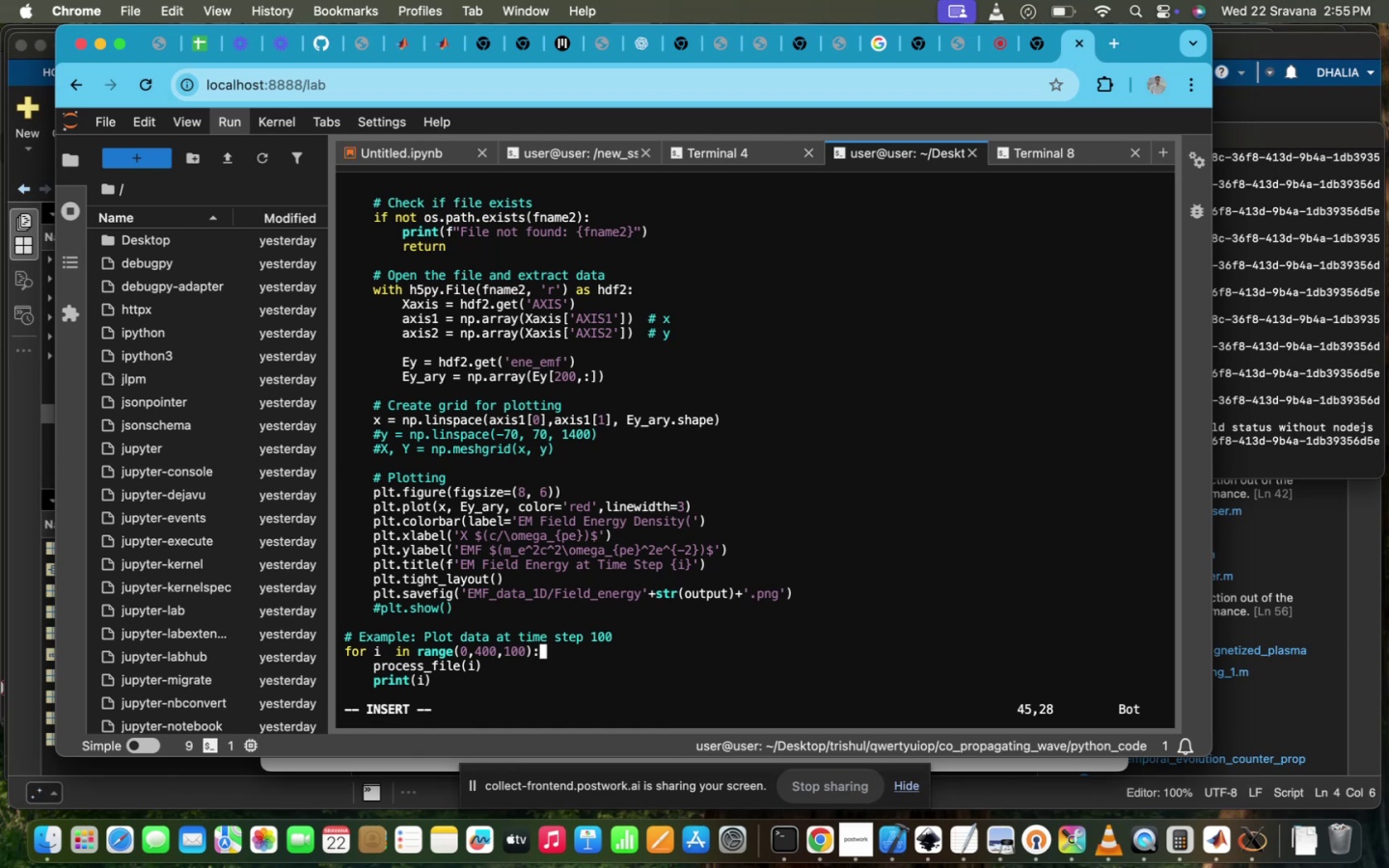 
hold_key(key=ArrowLeft, duration=0.95)
 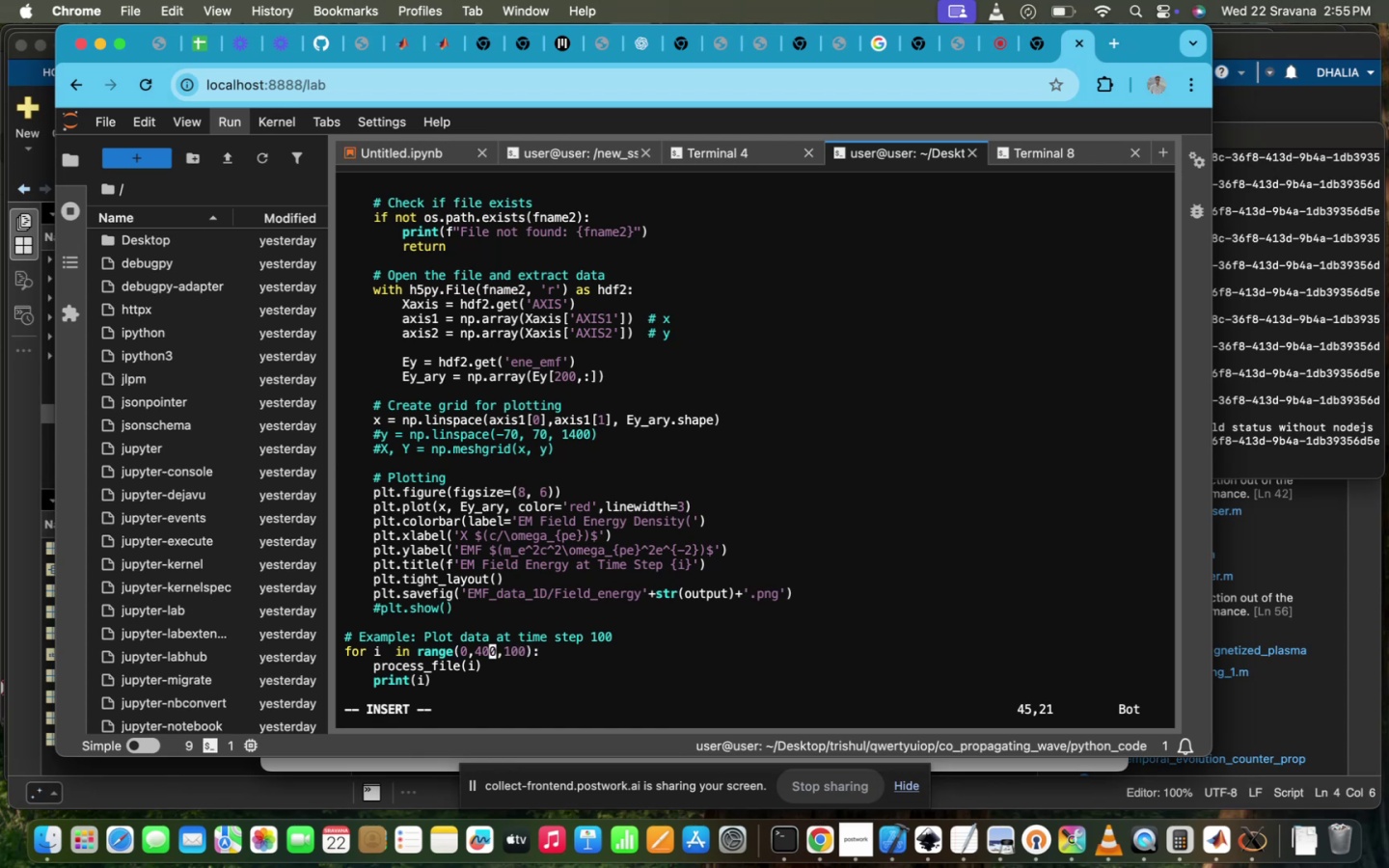 
key(Backspace)
key(Backspace)
type(4)
key(Backspace)
type(60)
 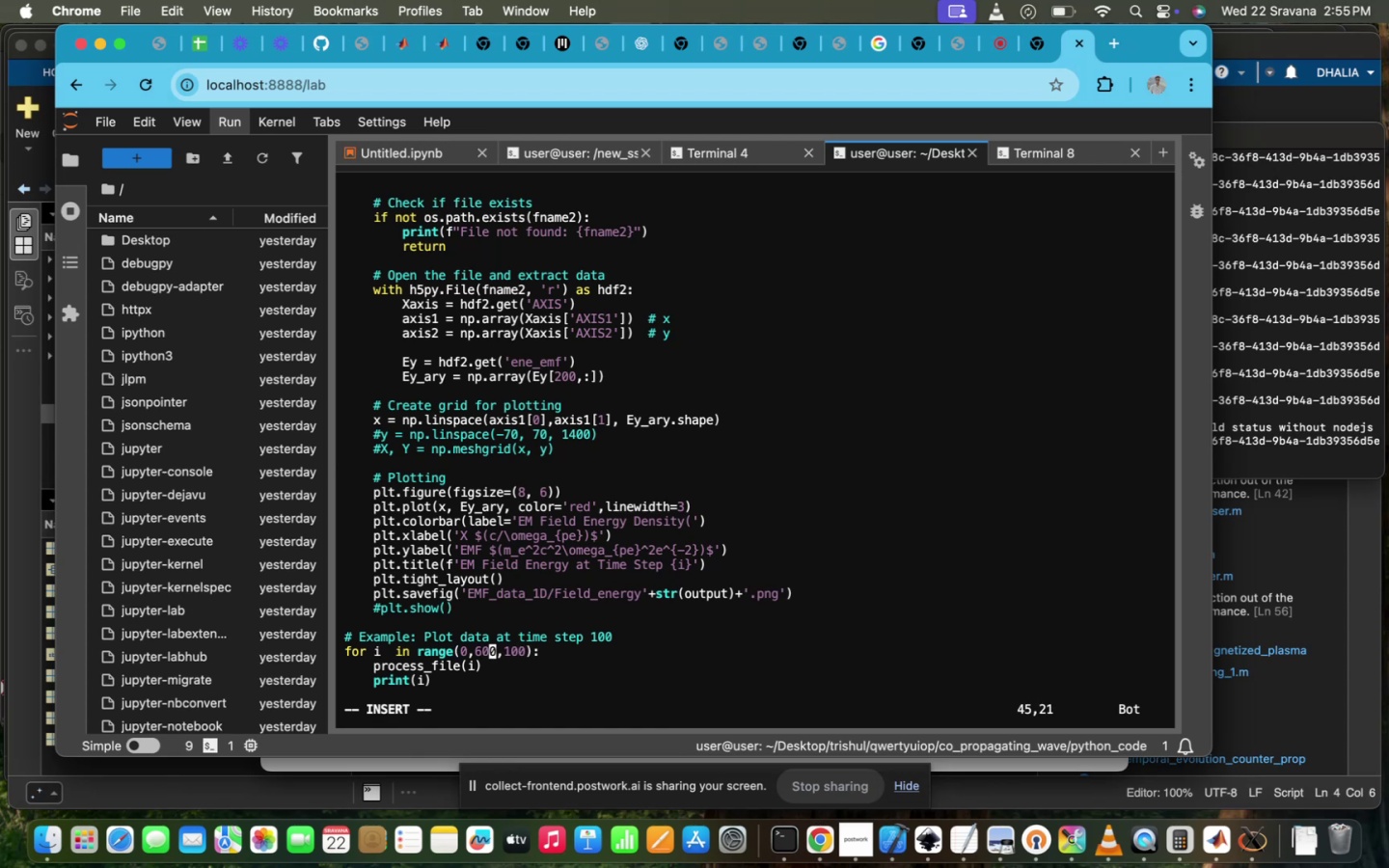 
key(ArrowRight)
 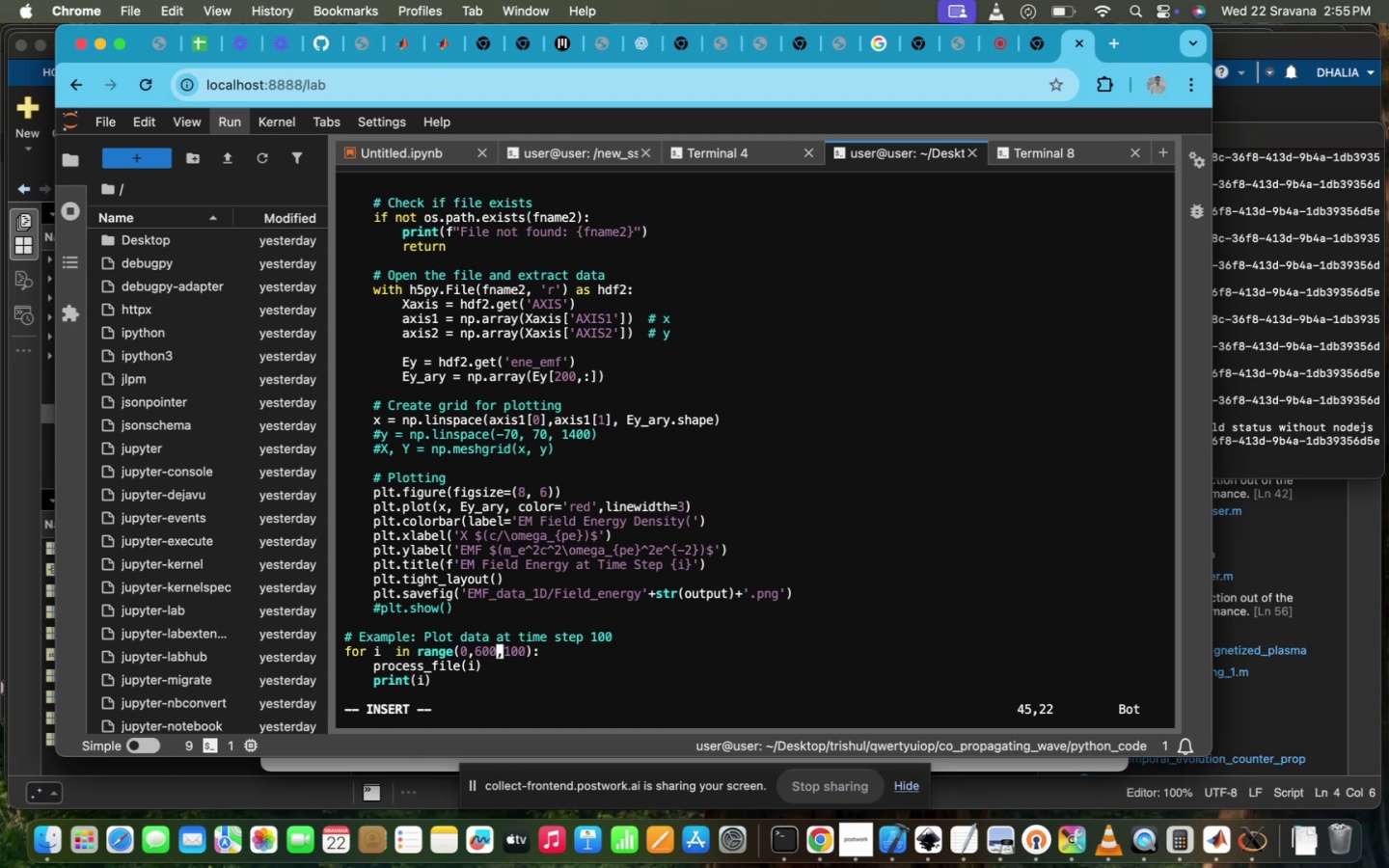 
hold_key(key=ArrowRight, duration=0.53)
 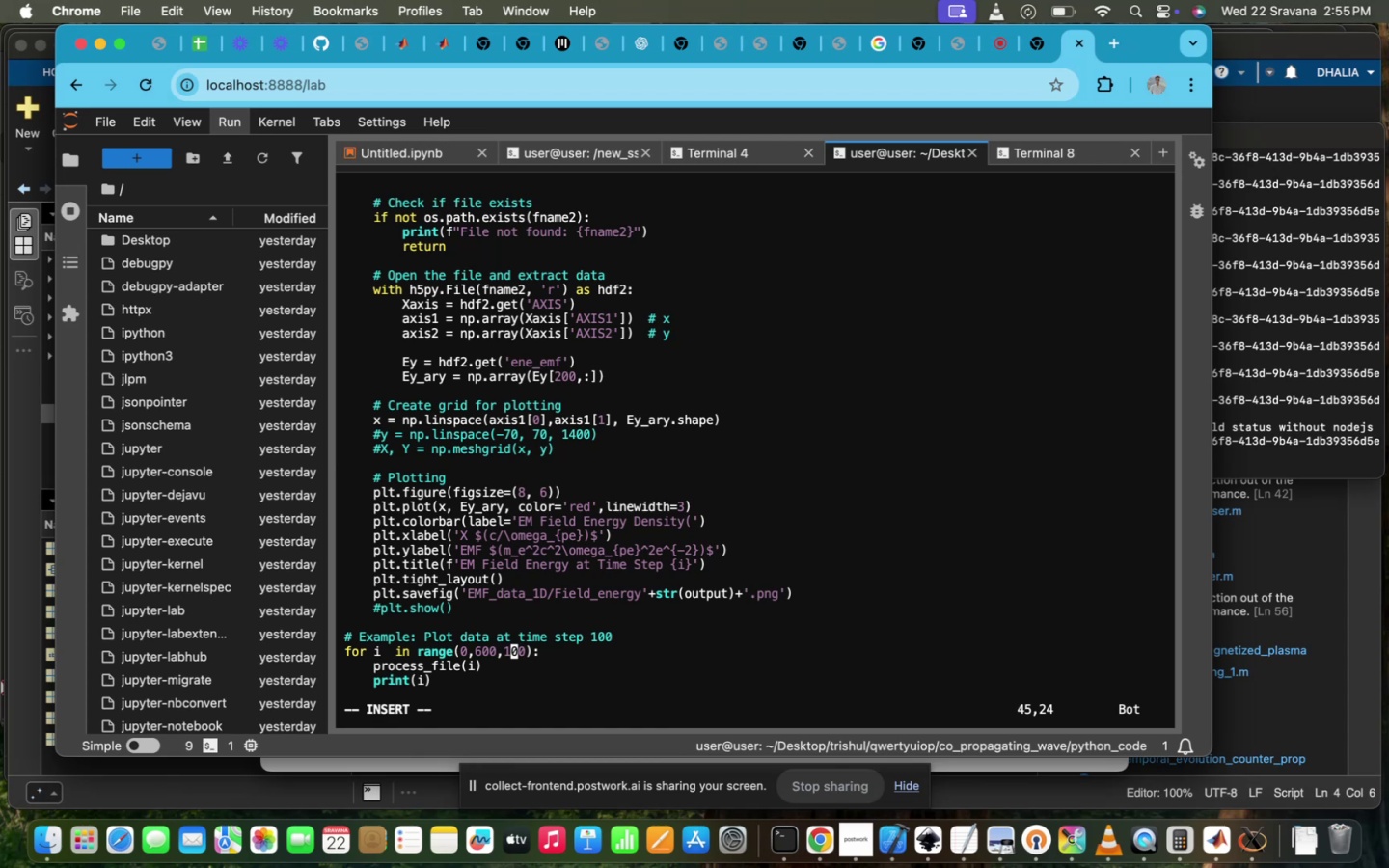 
key(ArrowRight)
 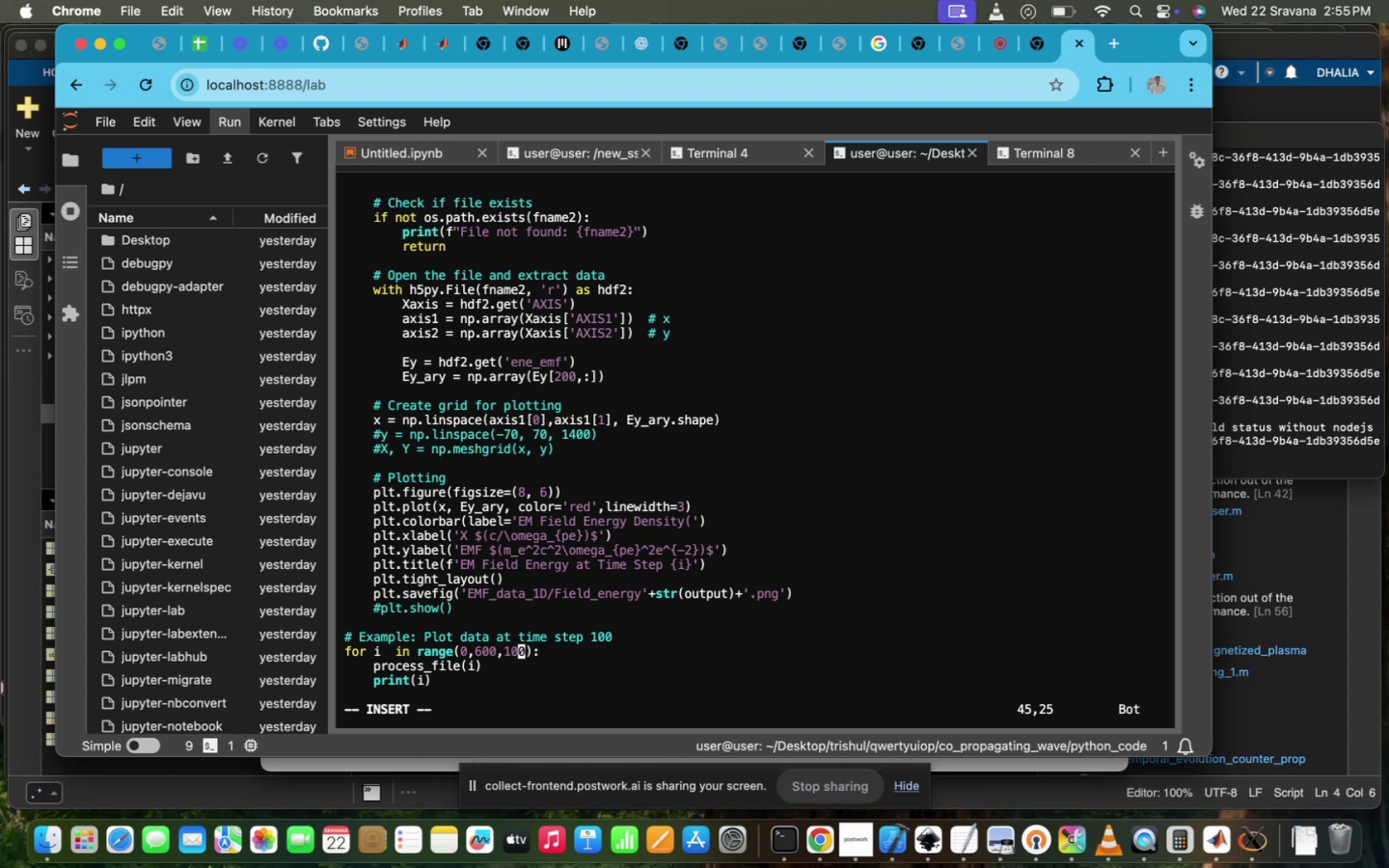 
key(Backspace)
 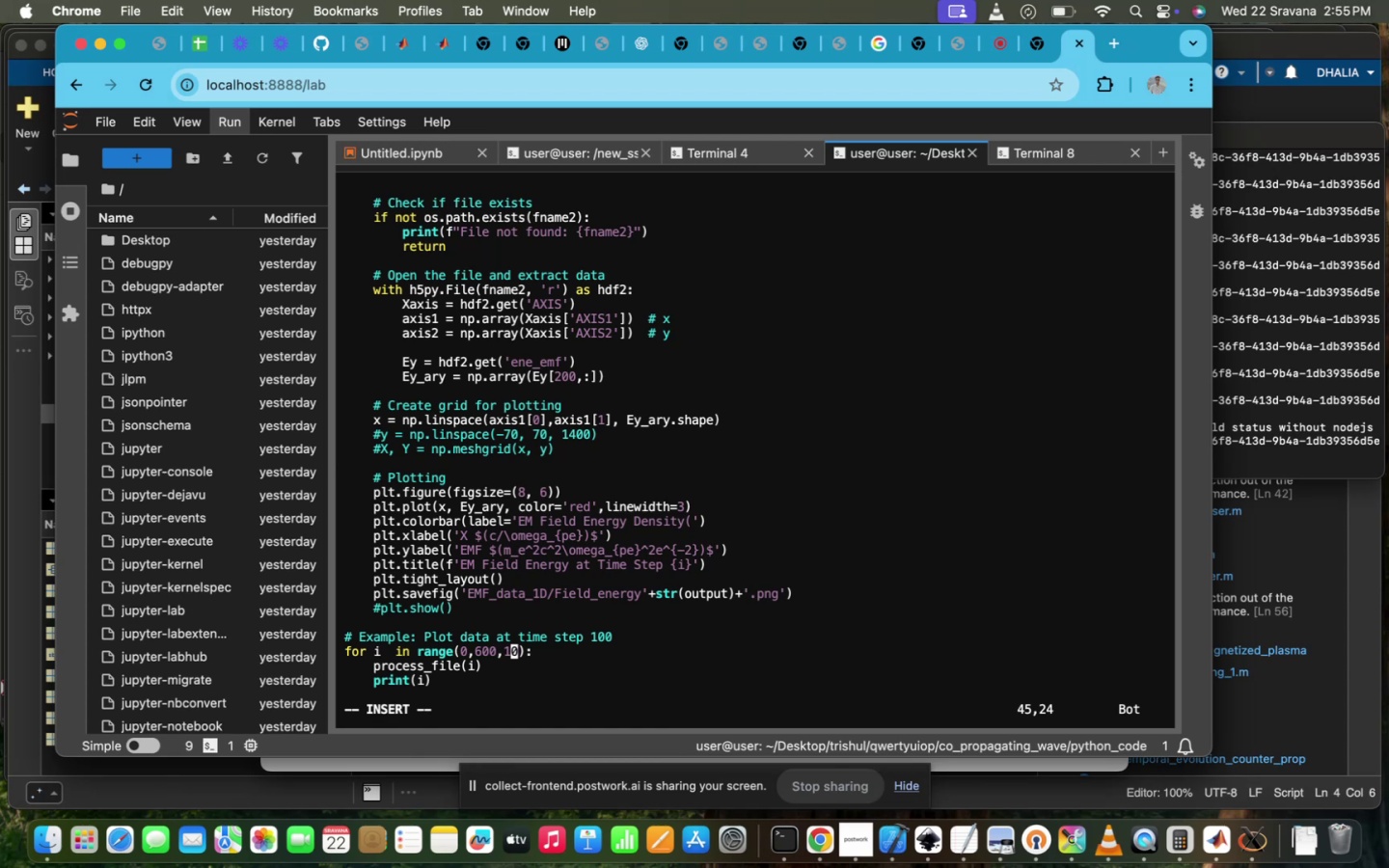 
scroll: coordinate [811, 582], scroll_direction: up, amount: 55.0
 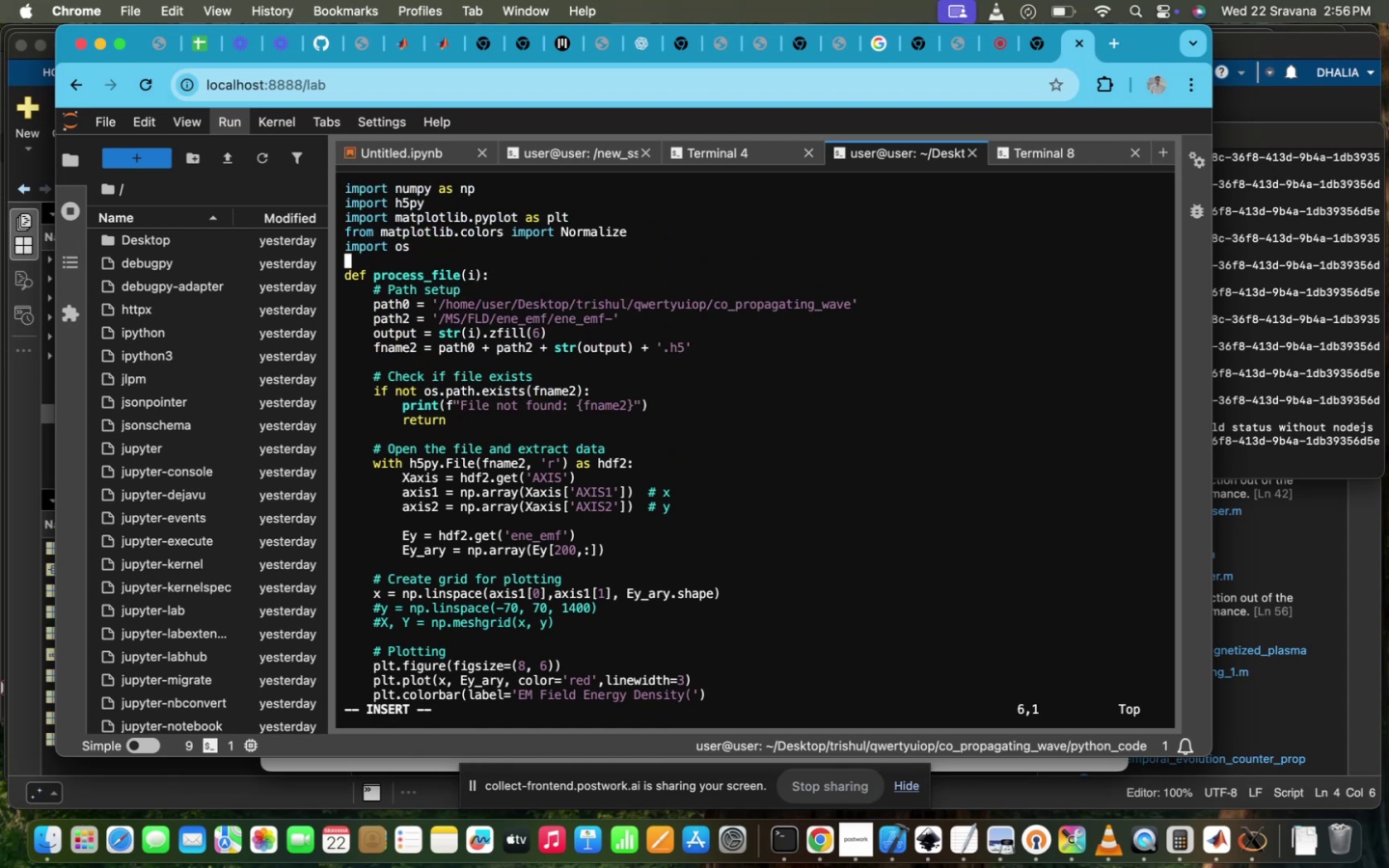 
scroll: coordinate [811, 582], scroll_direction: down, amount: 13.0
 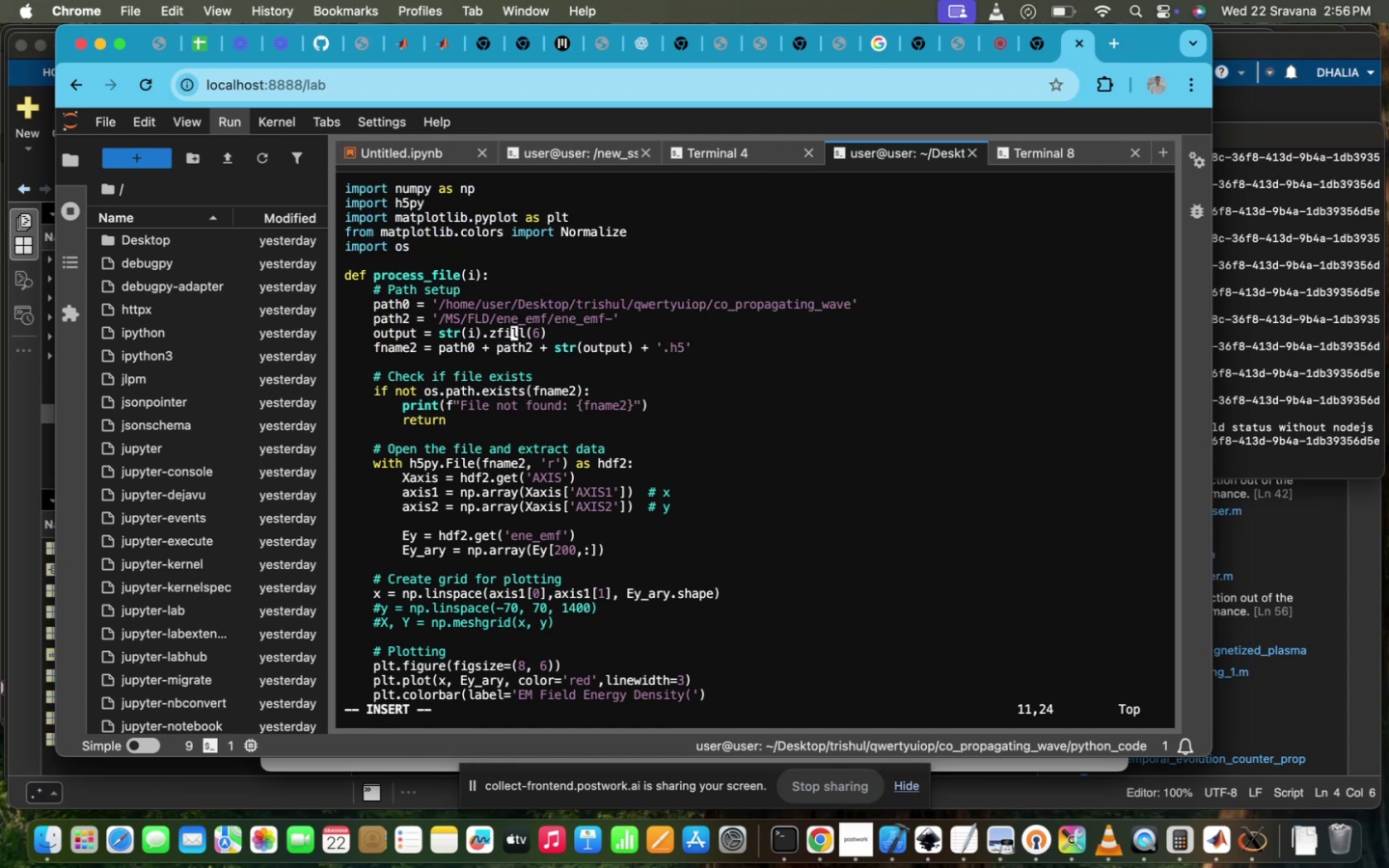 
scroll: coordinate [811, 582], scroll_direction: up, amount: 3.0
 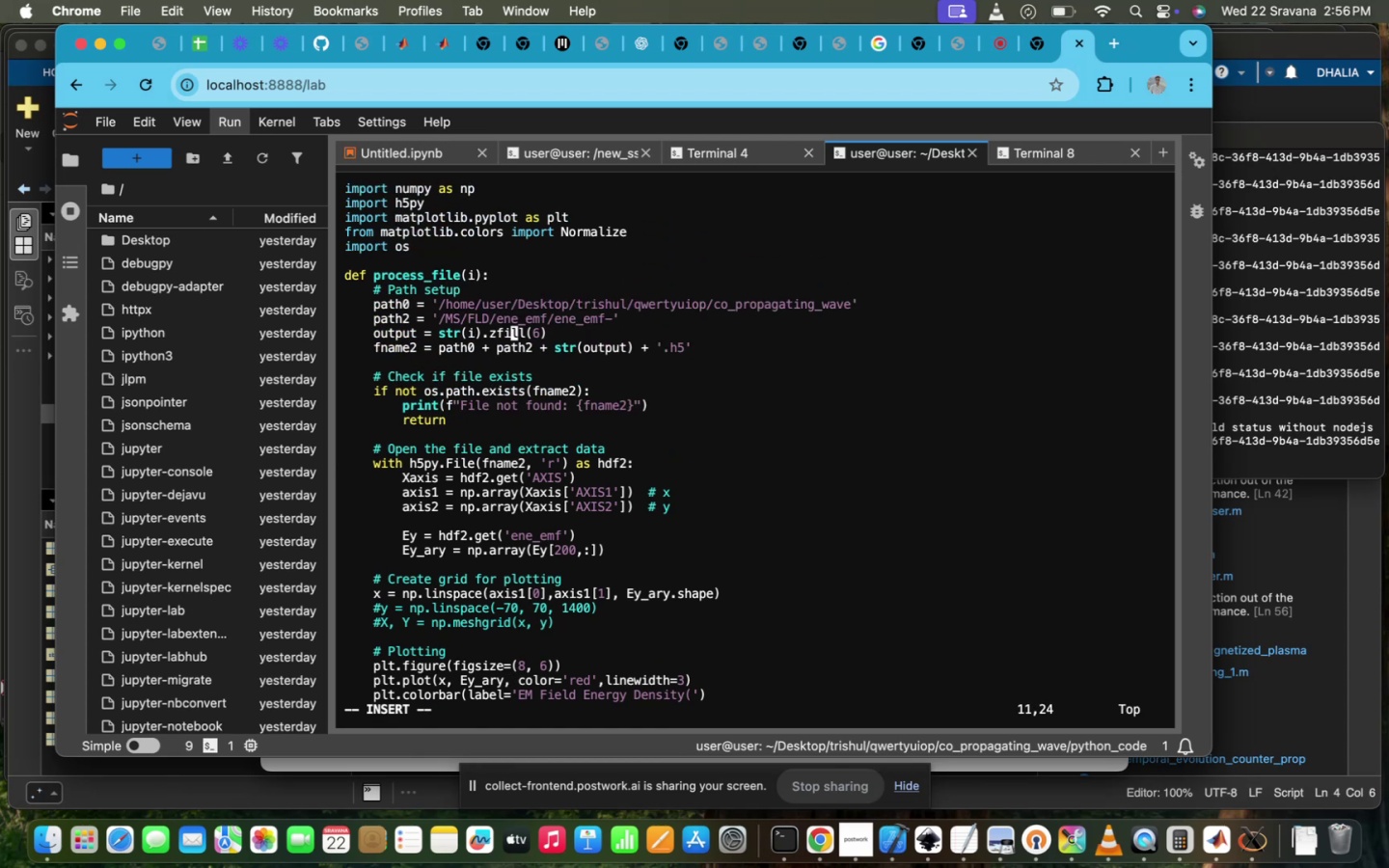 
scroll: coordinate [811, 582], scroll_direction: down, amount: 58.0
 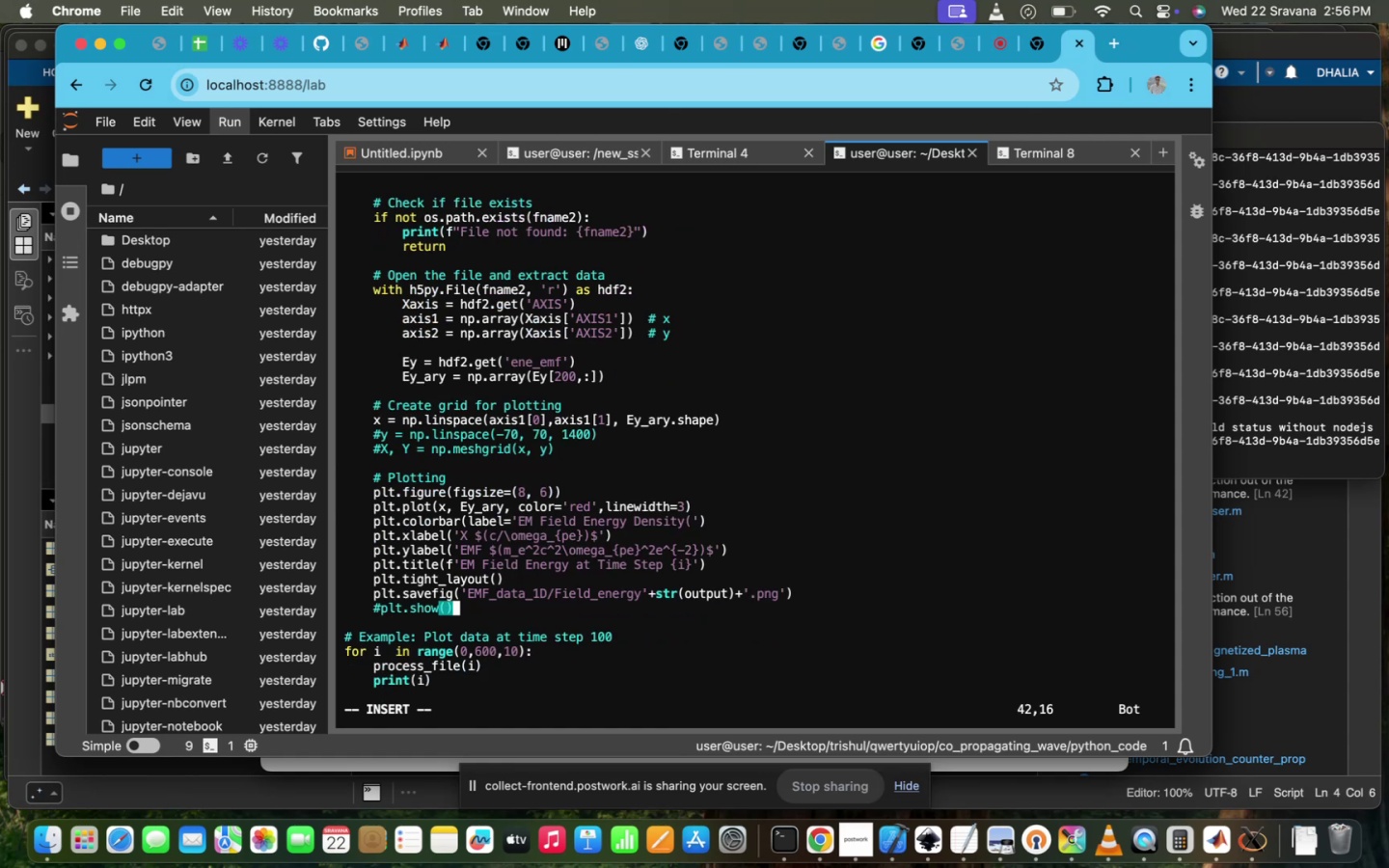 
scroll: coordinate [811, 582], scroll_direction: up, amount: 35.0
 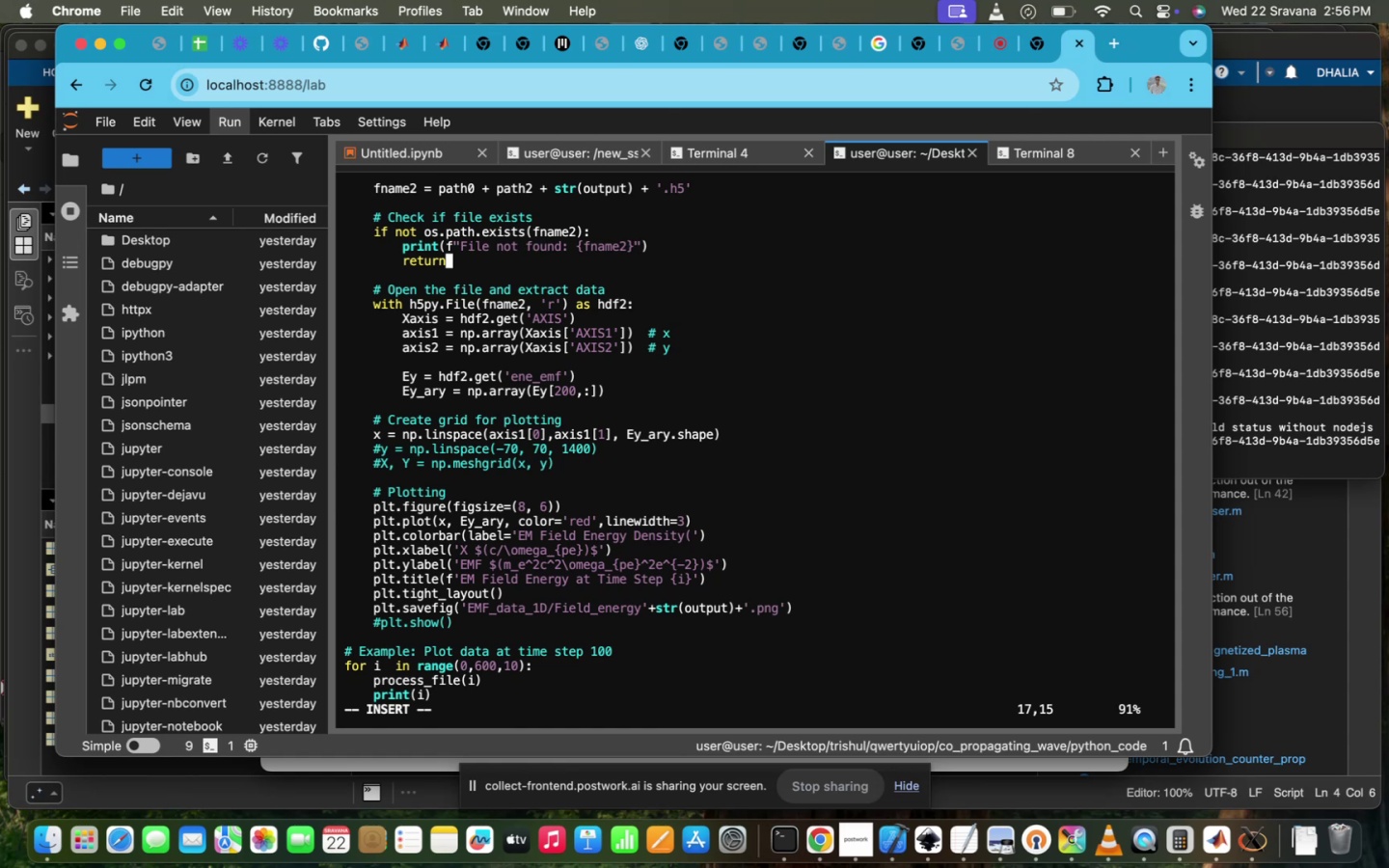 
scroll: coordinate [811, 582], scroll_direction: down, amount: 60.0
 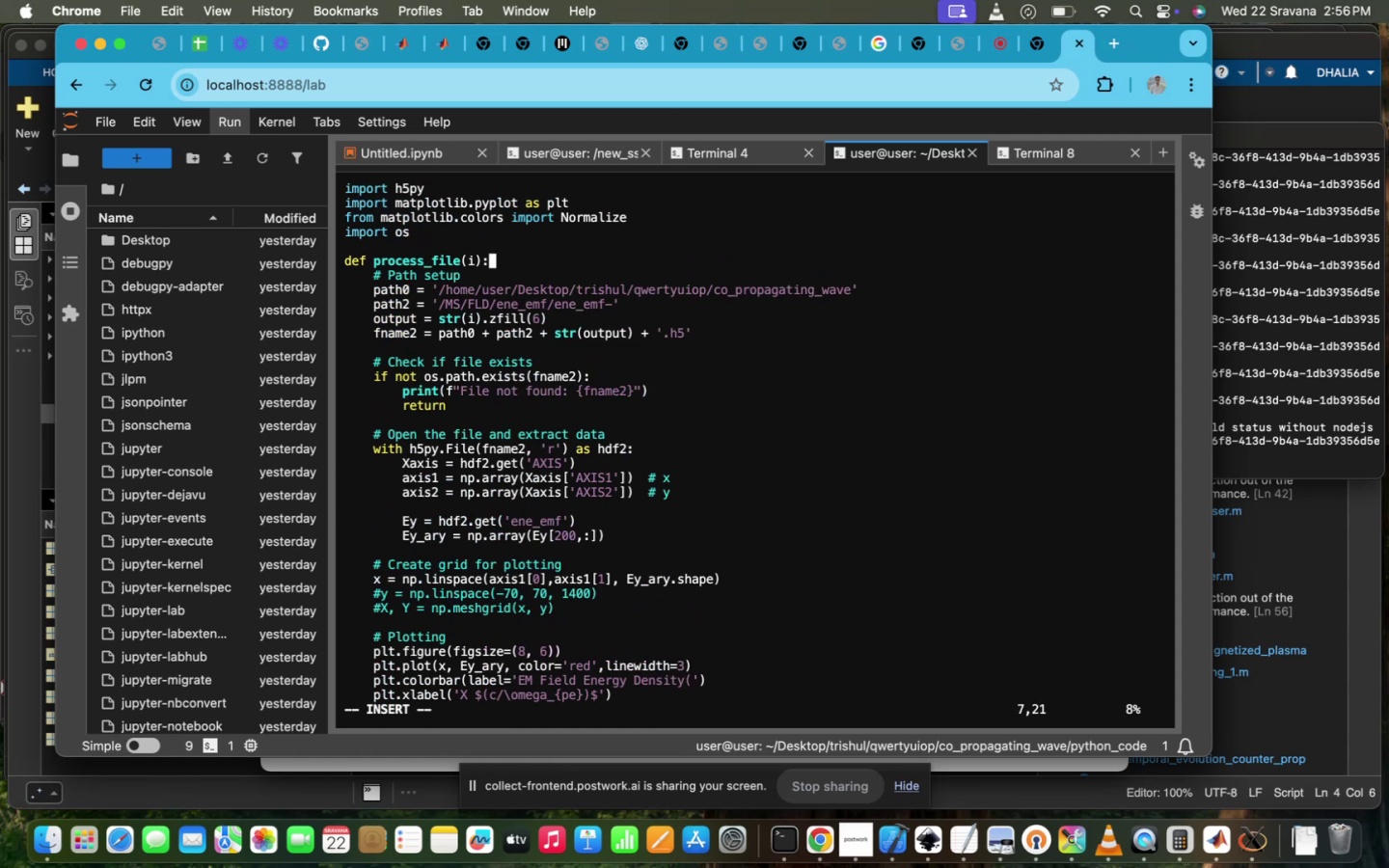 
key(Escape)
type(:Wq)
key(Backspace)
key(Backspace)
type(wq!)
 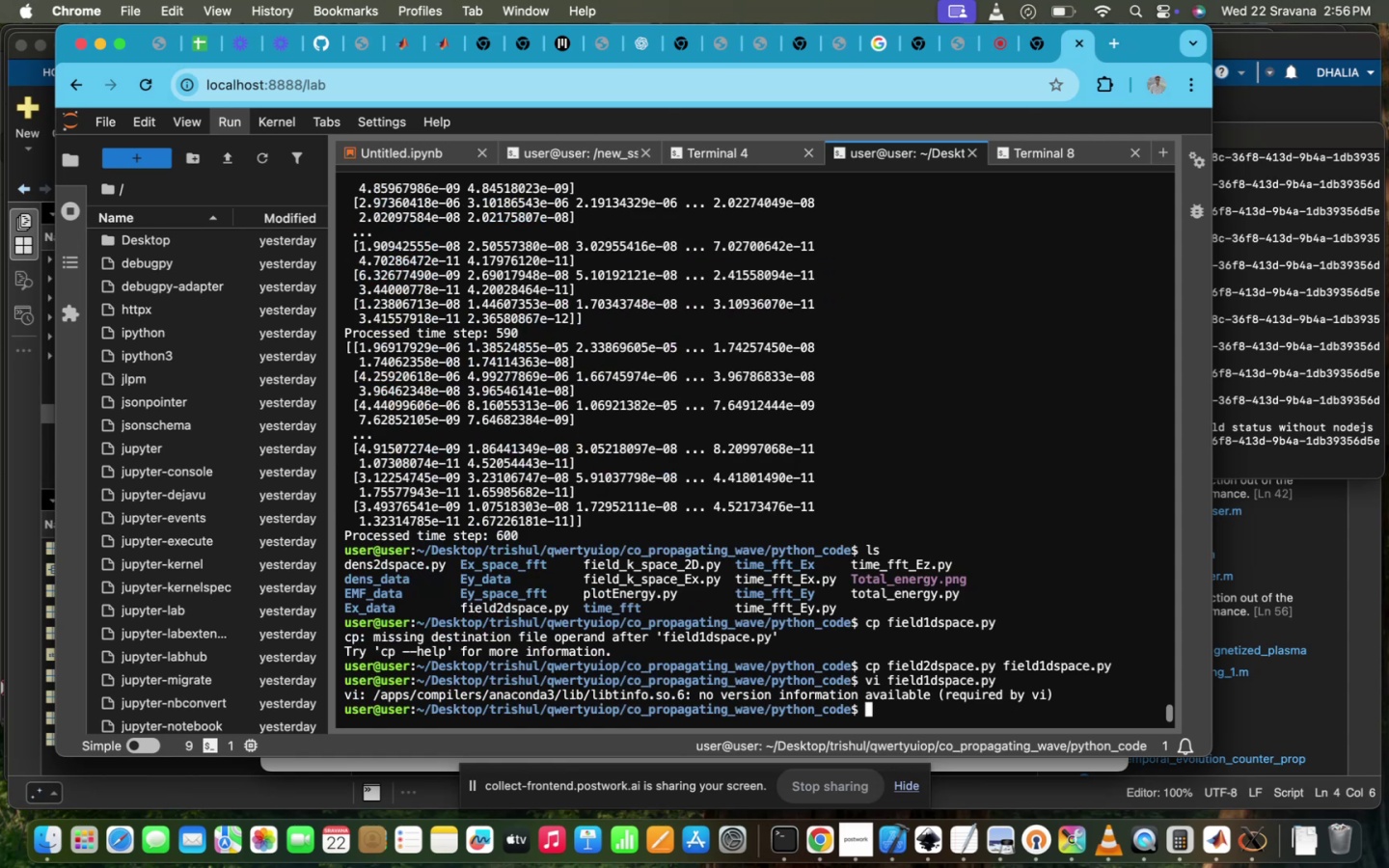 
 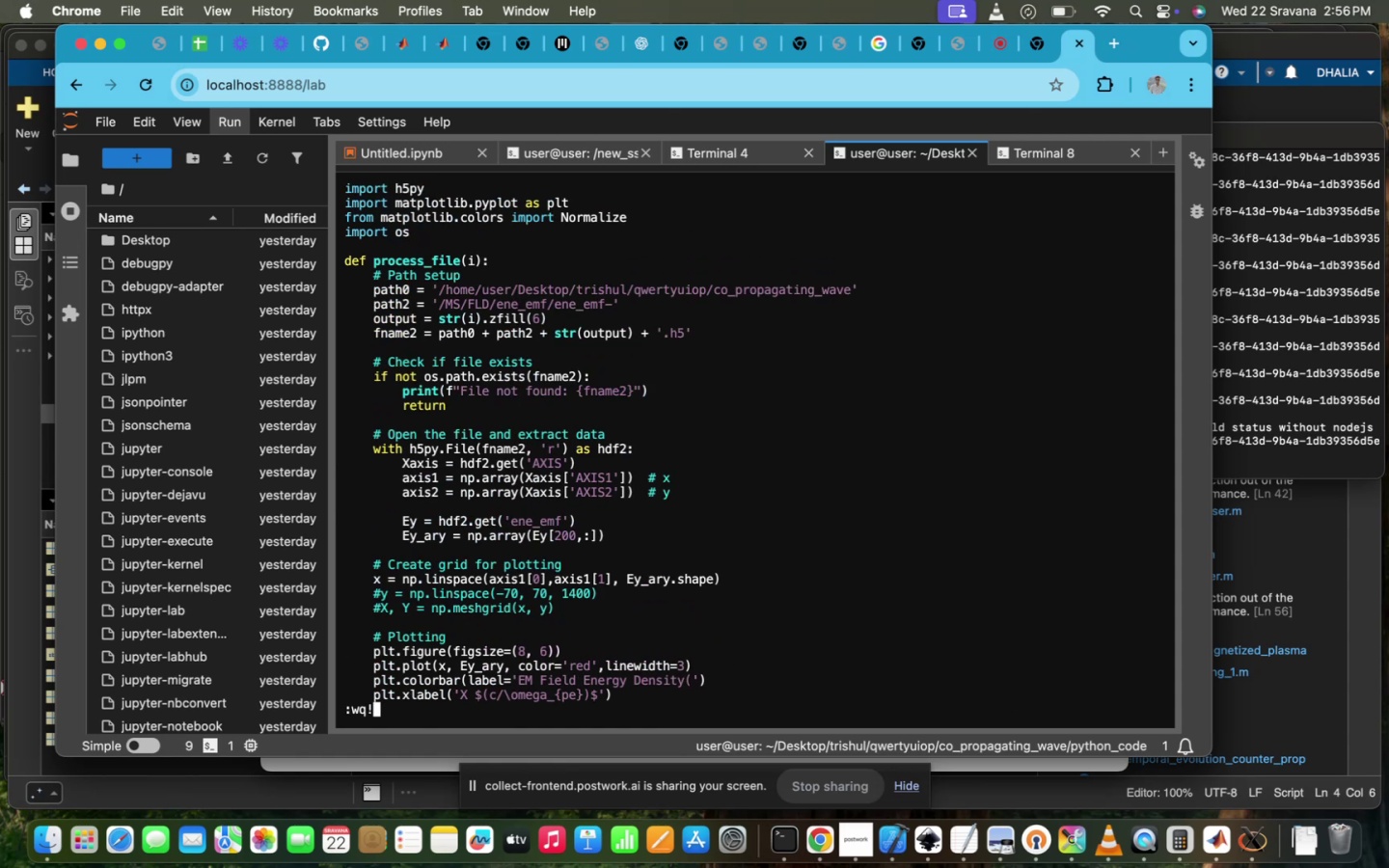 
key(Enter)
 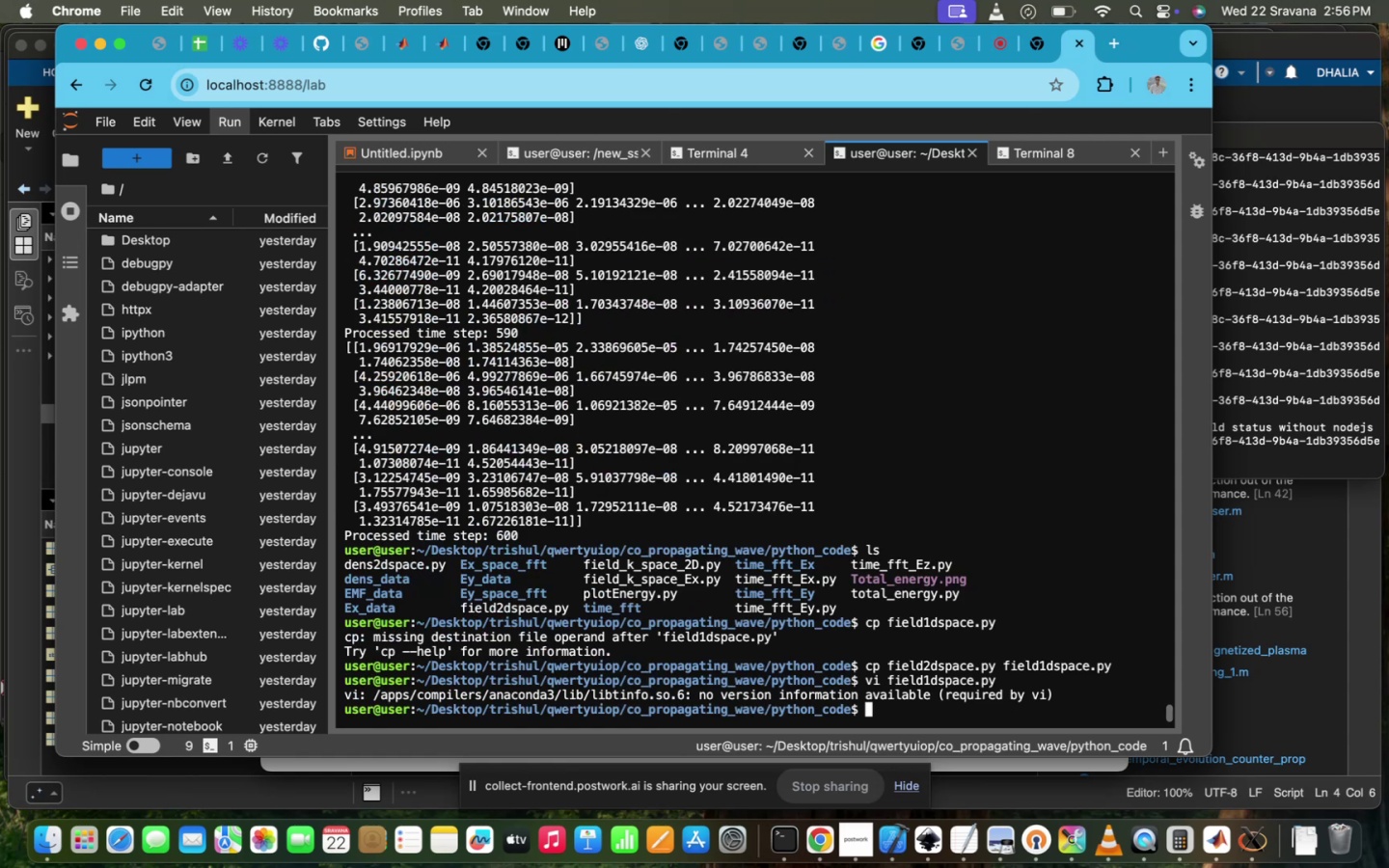 
type(mkdir E)
key(Tab)
type(Mf)
key(Tab)
key(Backspace)
type(F_dara)
key(Backspace)
key(Backspace)
type(ta_1D)
key(Tab)
 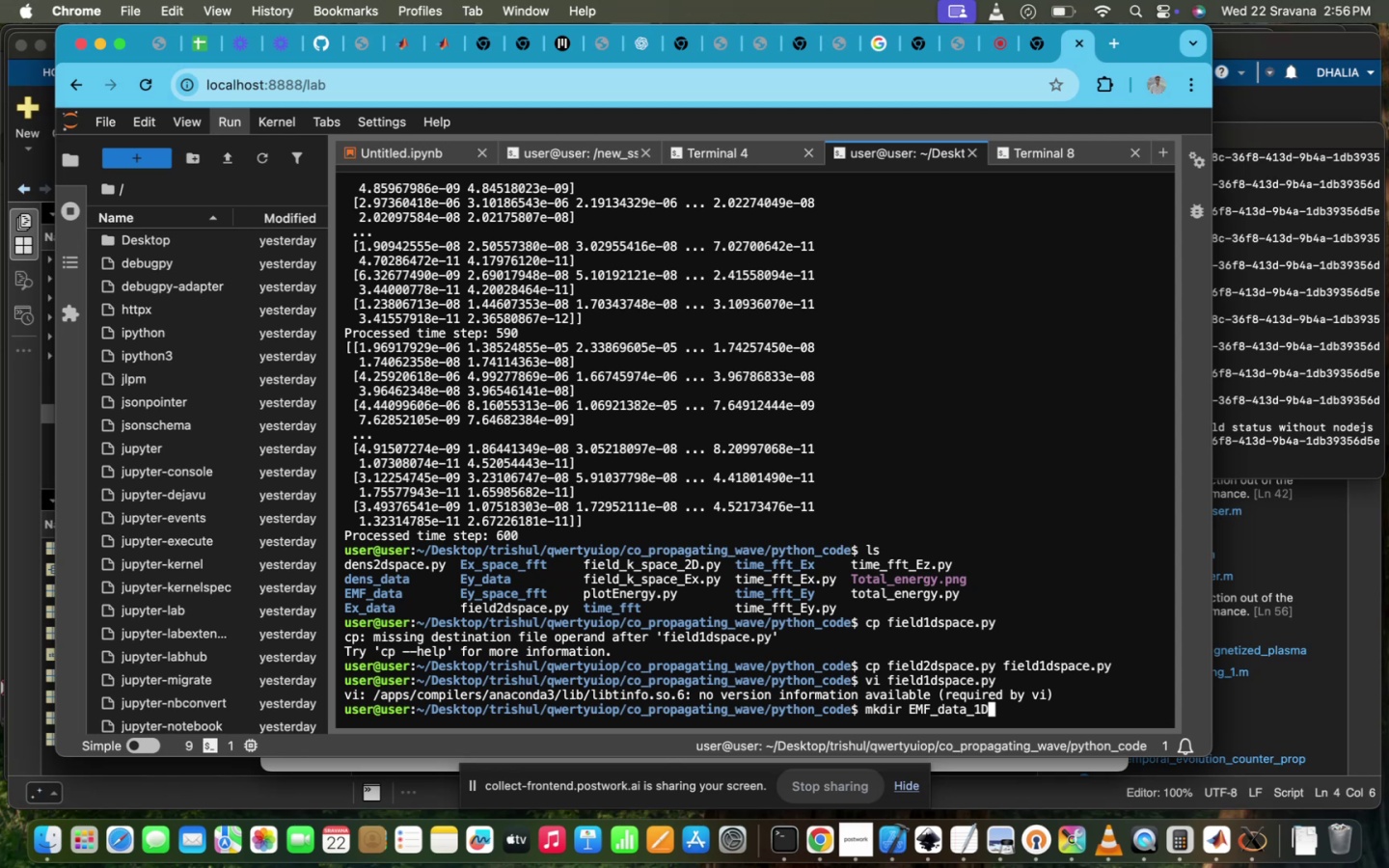 
key(Enter)
 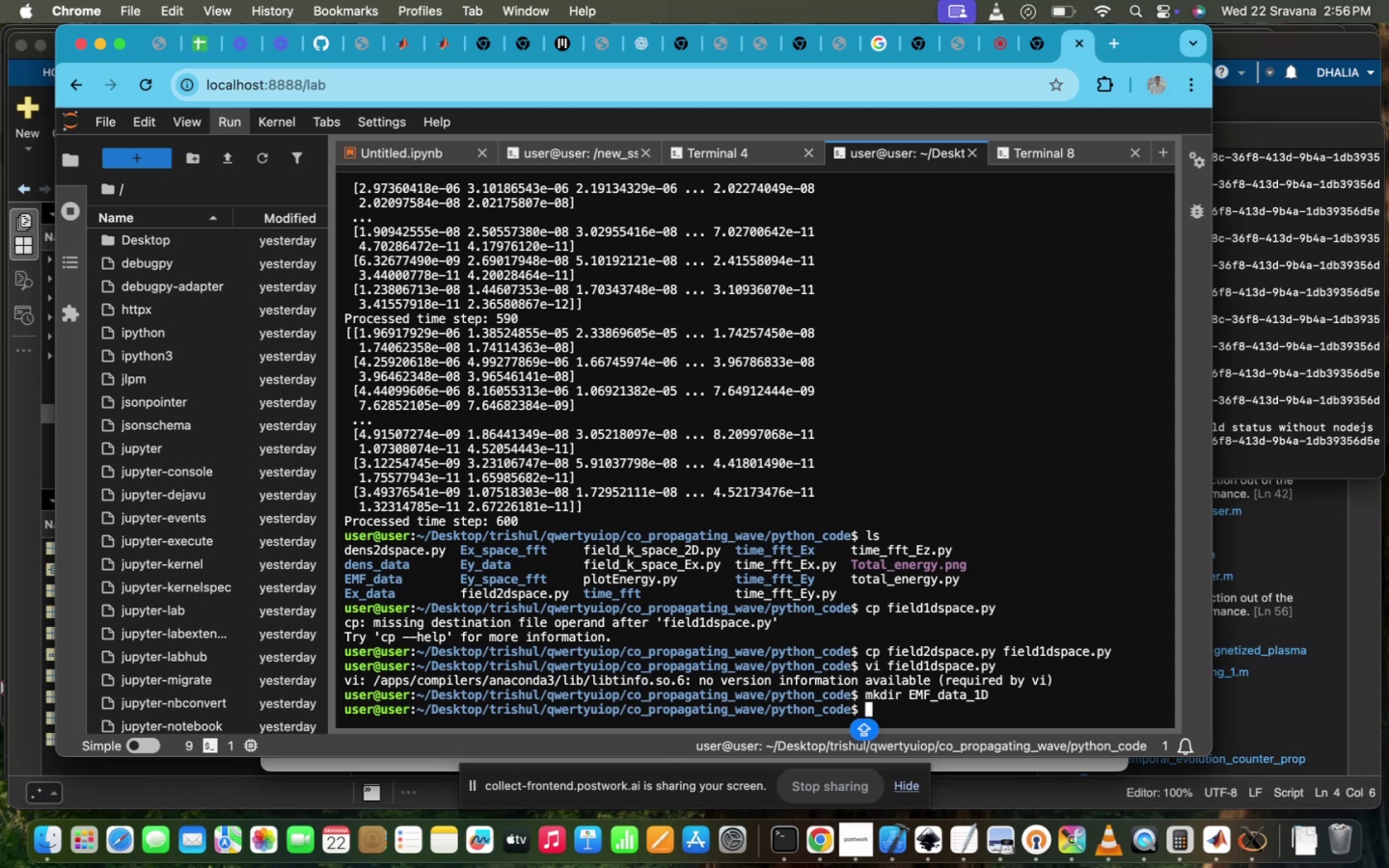 
type(PYTH)
key(Tab)
key(Backspace)
key(Backspace)
key(Backspace)
key(Backspace)
type(p)
key(Tab)
type(yth)
key(Tab)
type(3 fi1)
 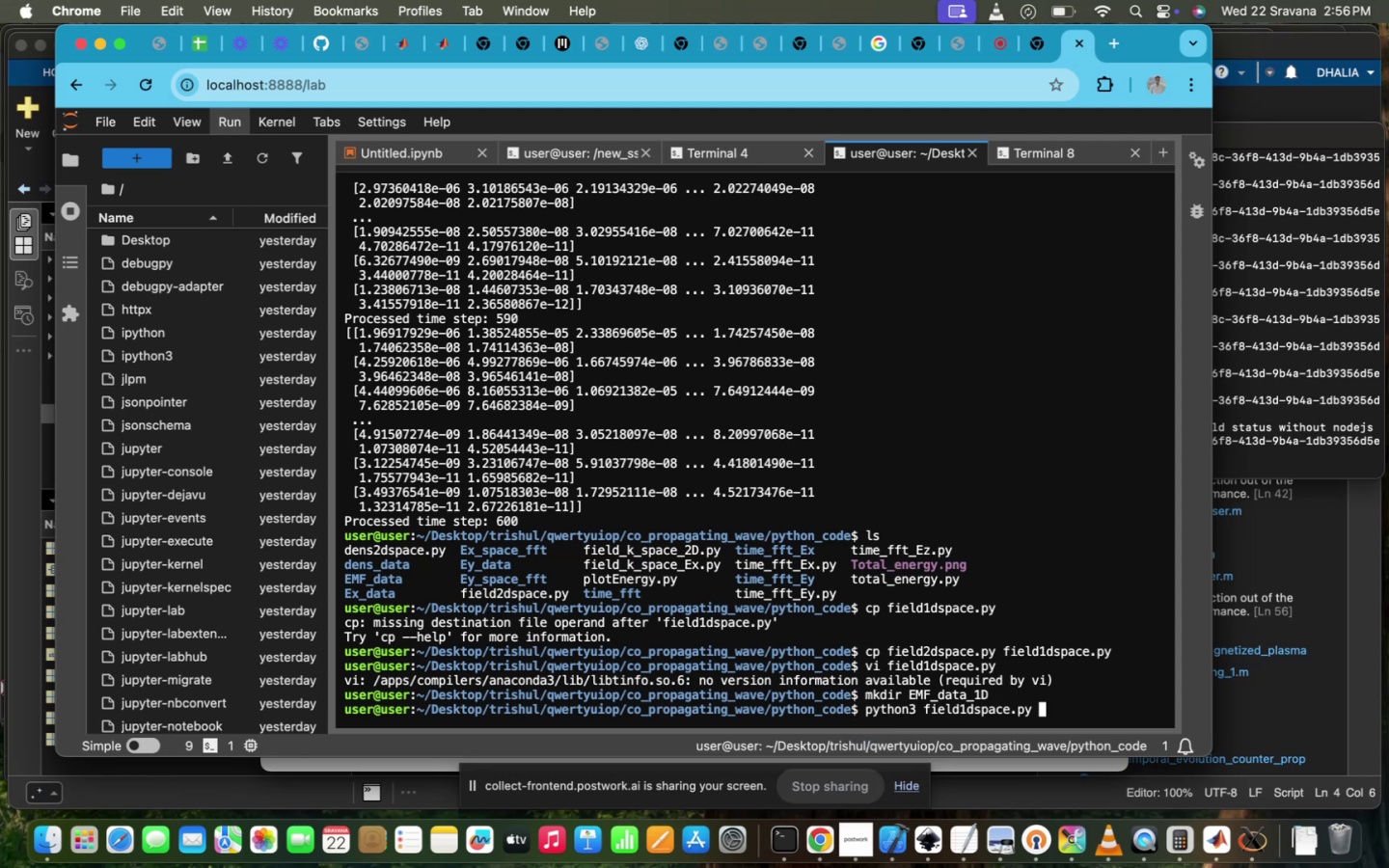 
hold_key(key=Tab, duration=0.38)
 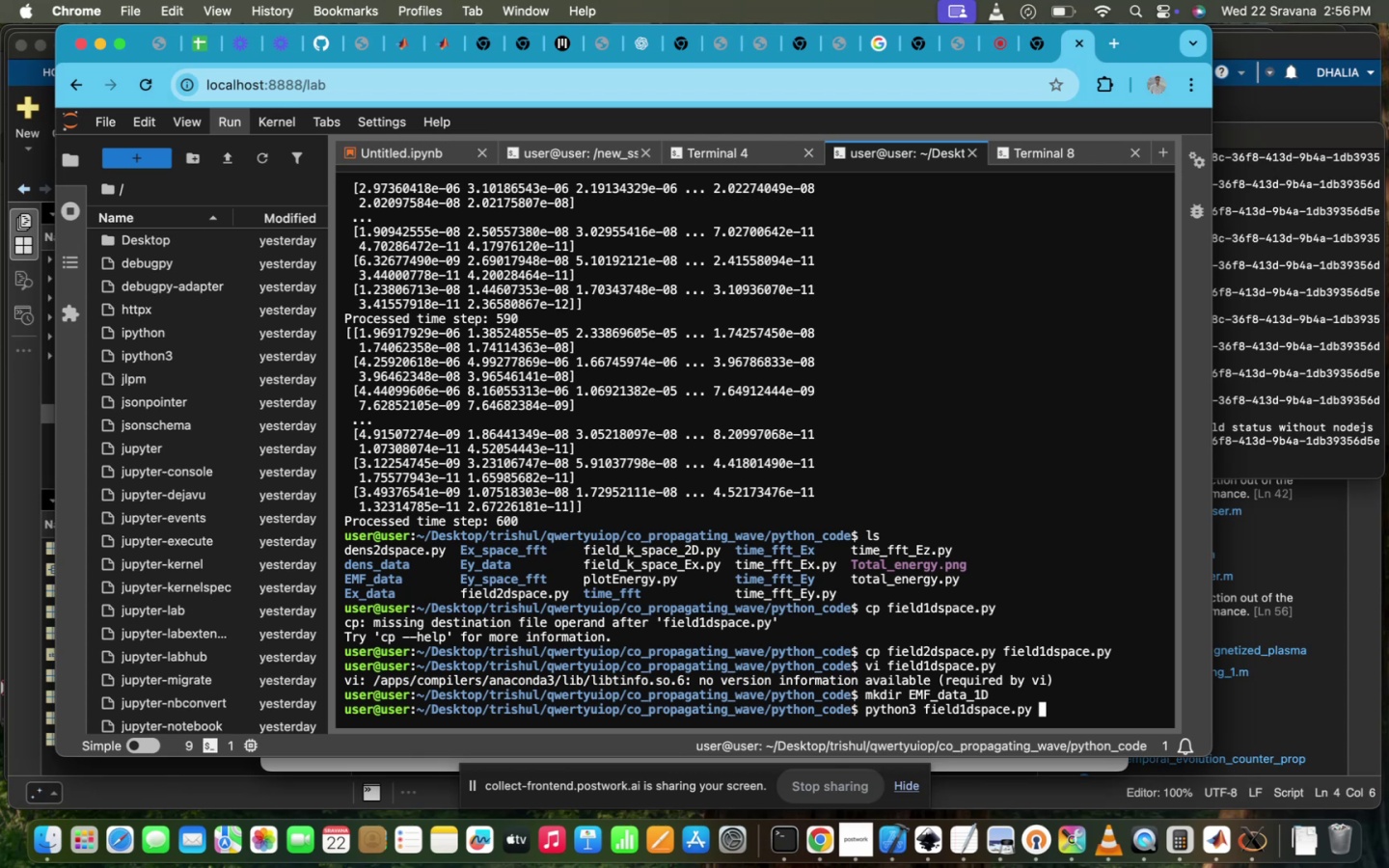 
wait(10.79)
 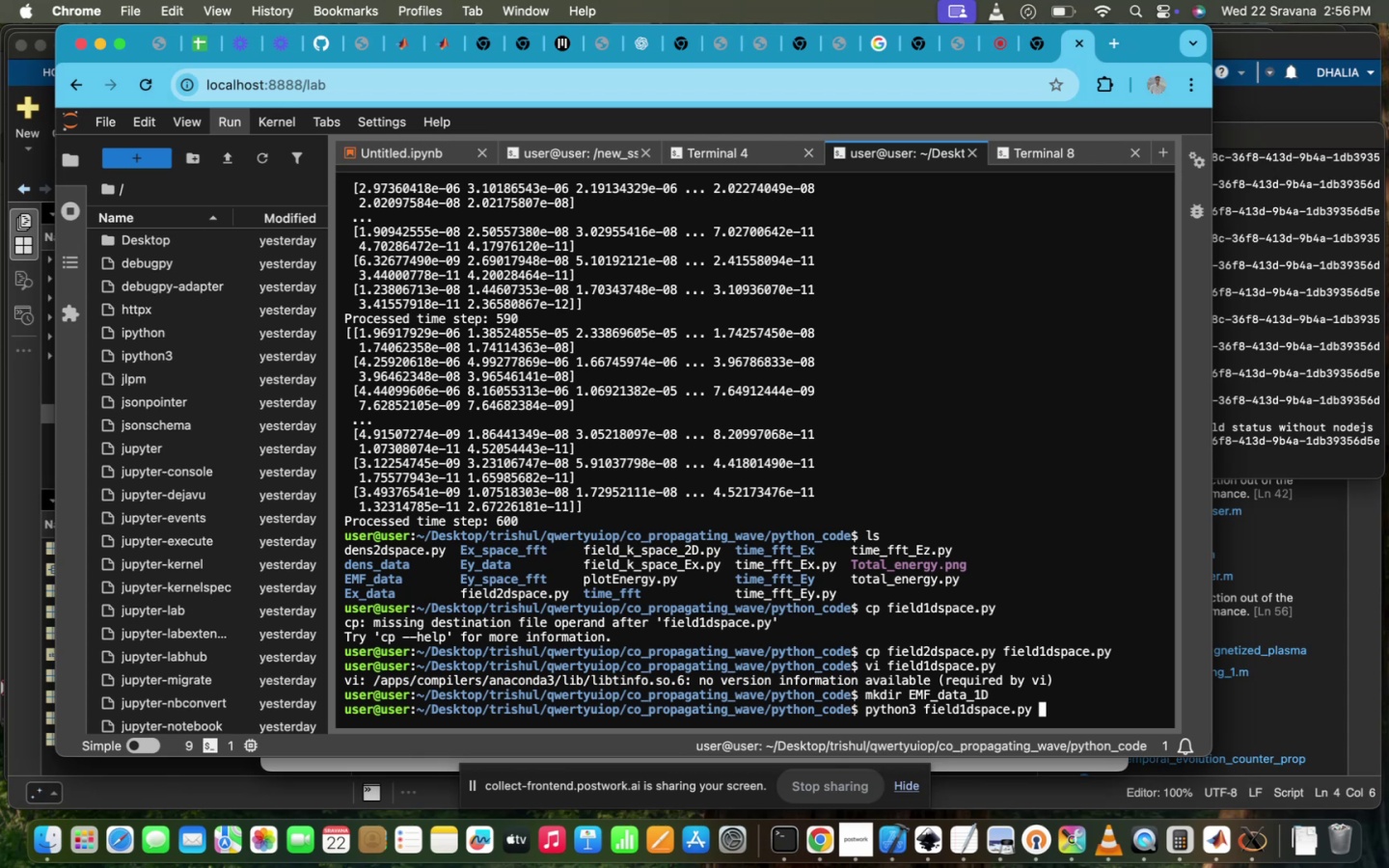 
key(Shift+ShiftRight)
 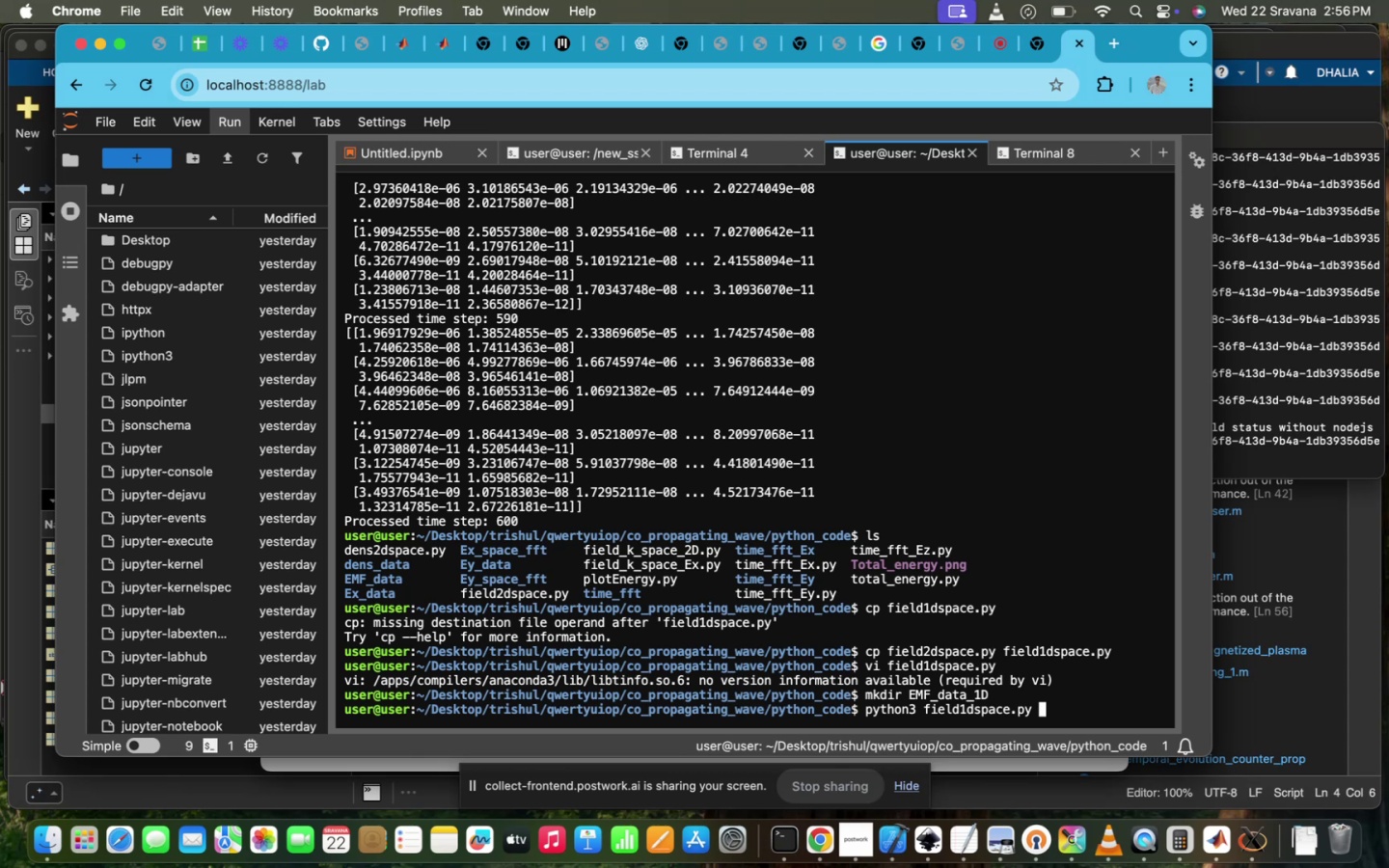 
key(Shift+ShiftRight)
 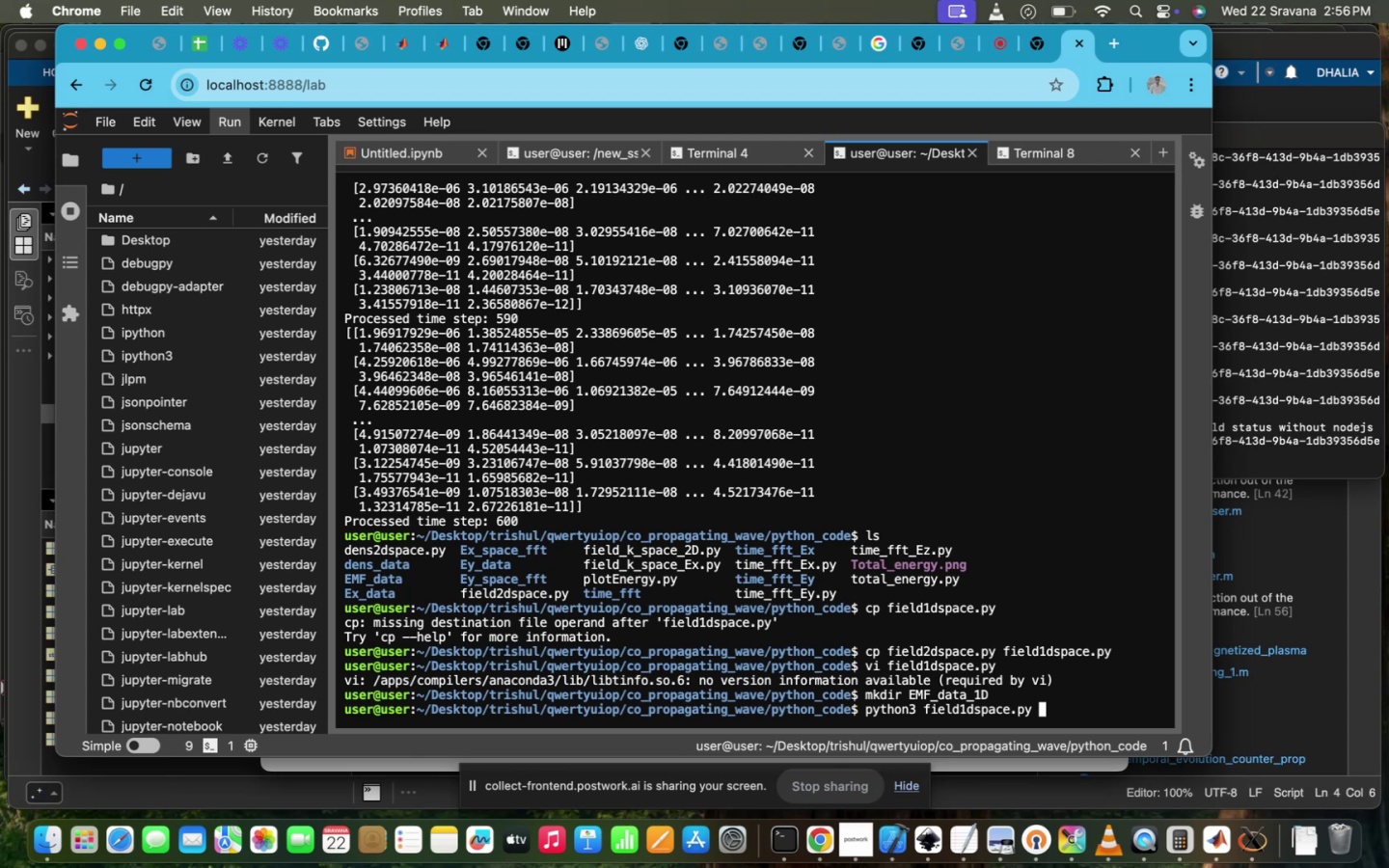 
key(Enter)
 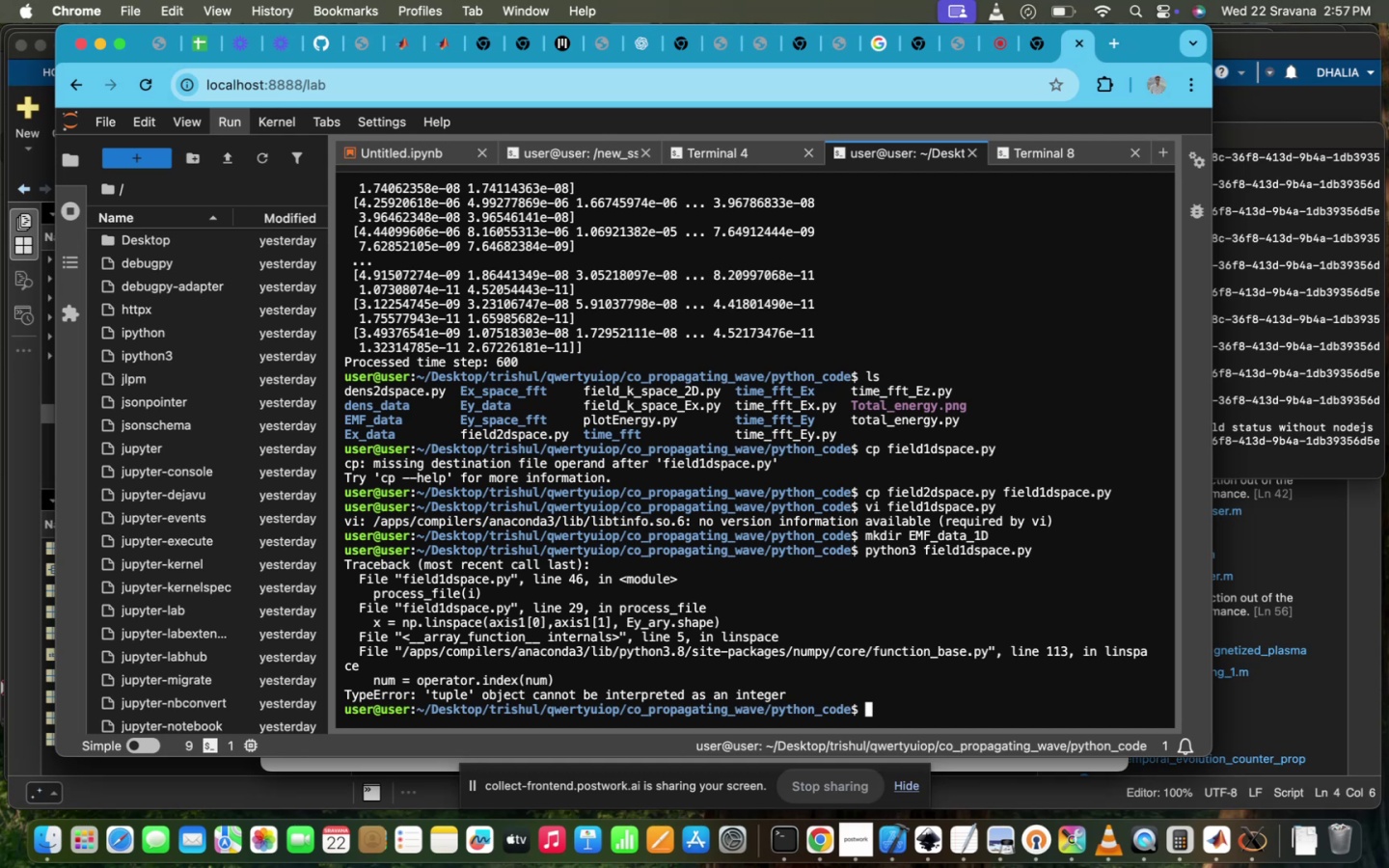 
wait(12.6)
 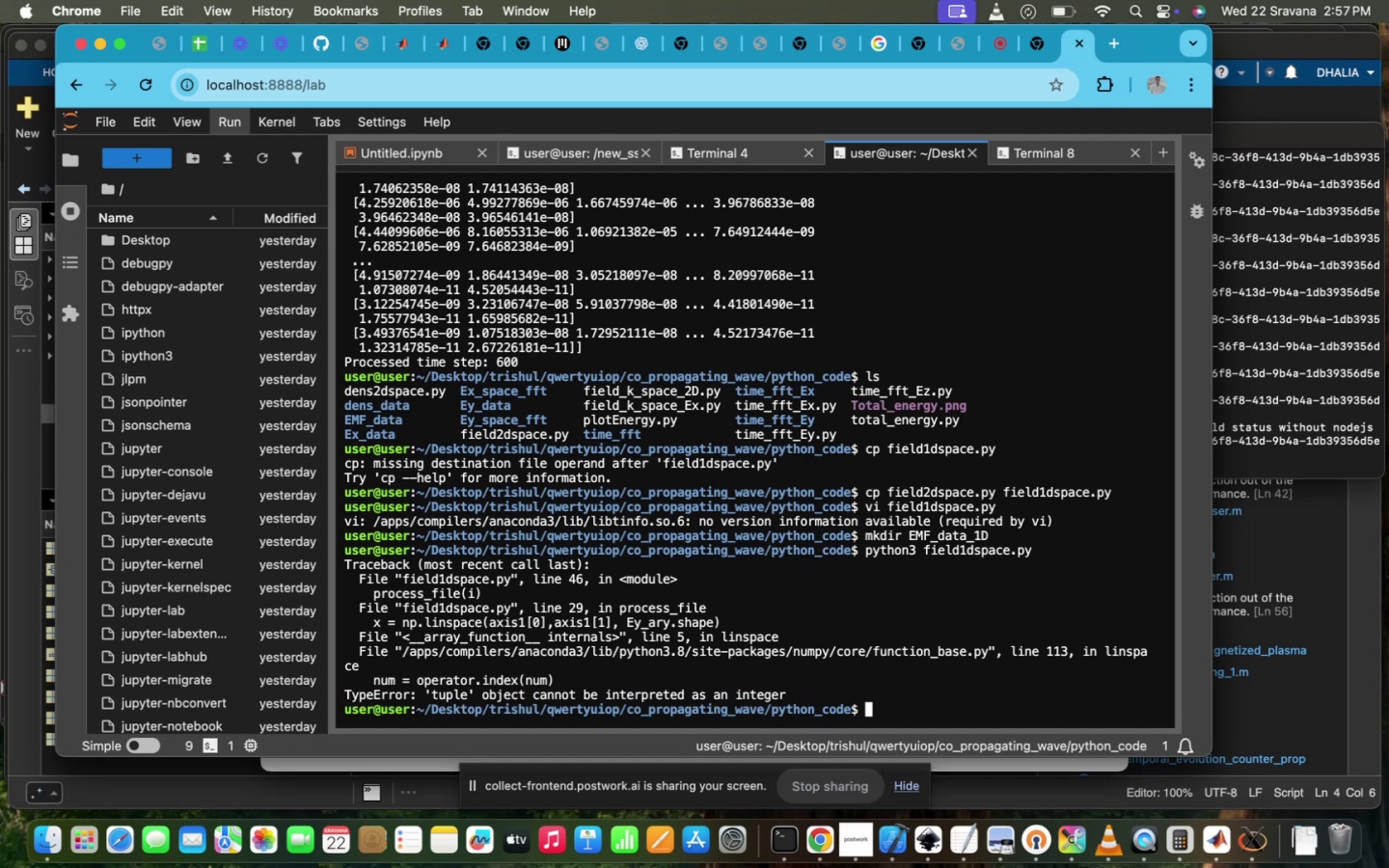 
left_click([930, 595])
 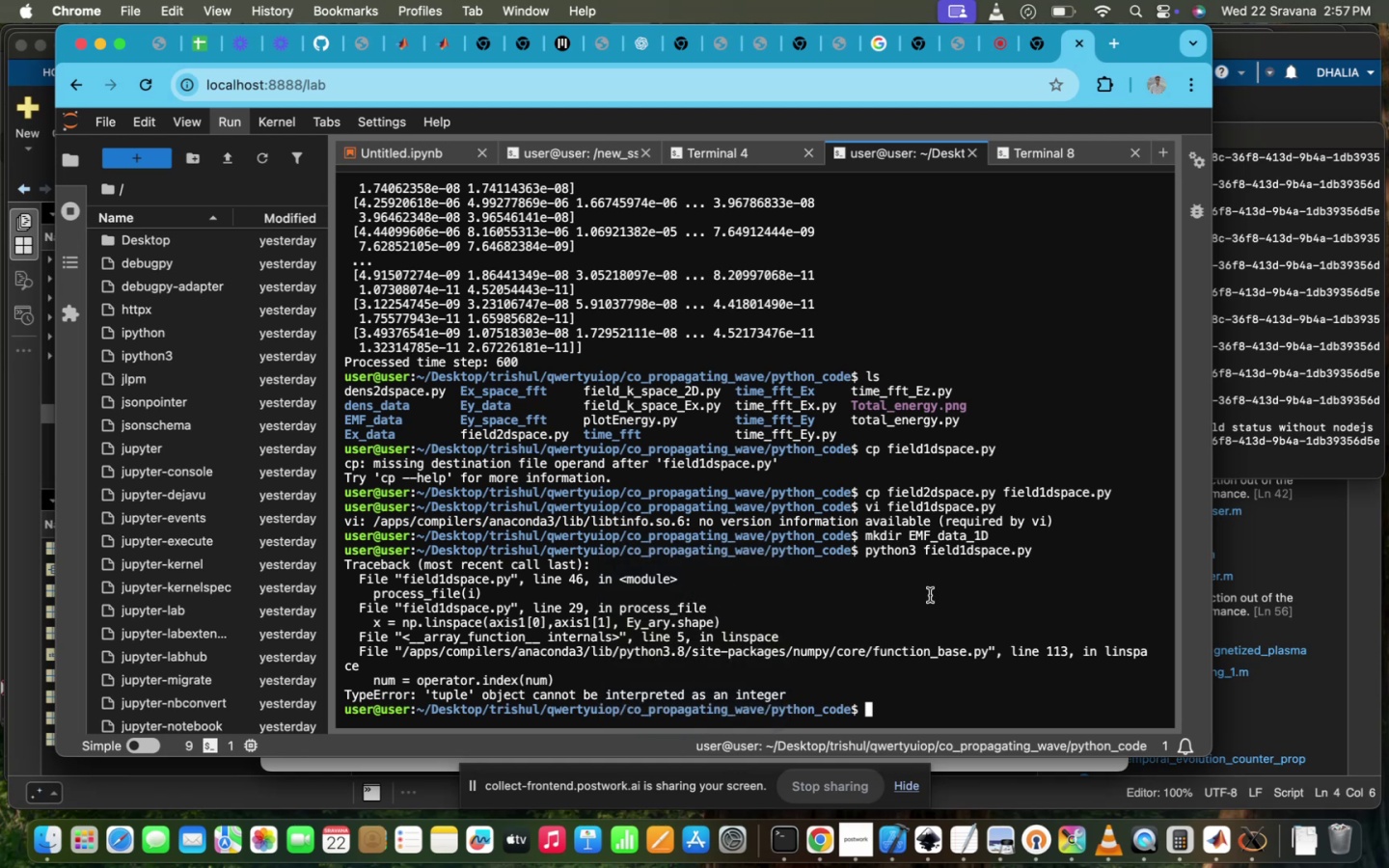 
scroll: coordinate [930, 595], scroll_direction: down, amount: 7.0
 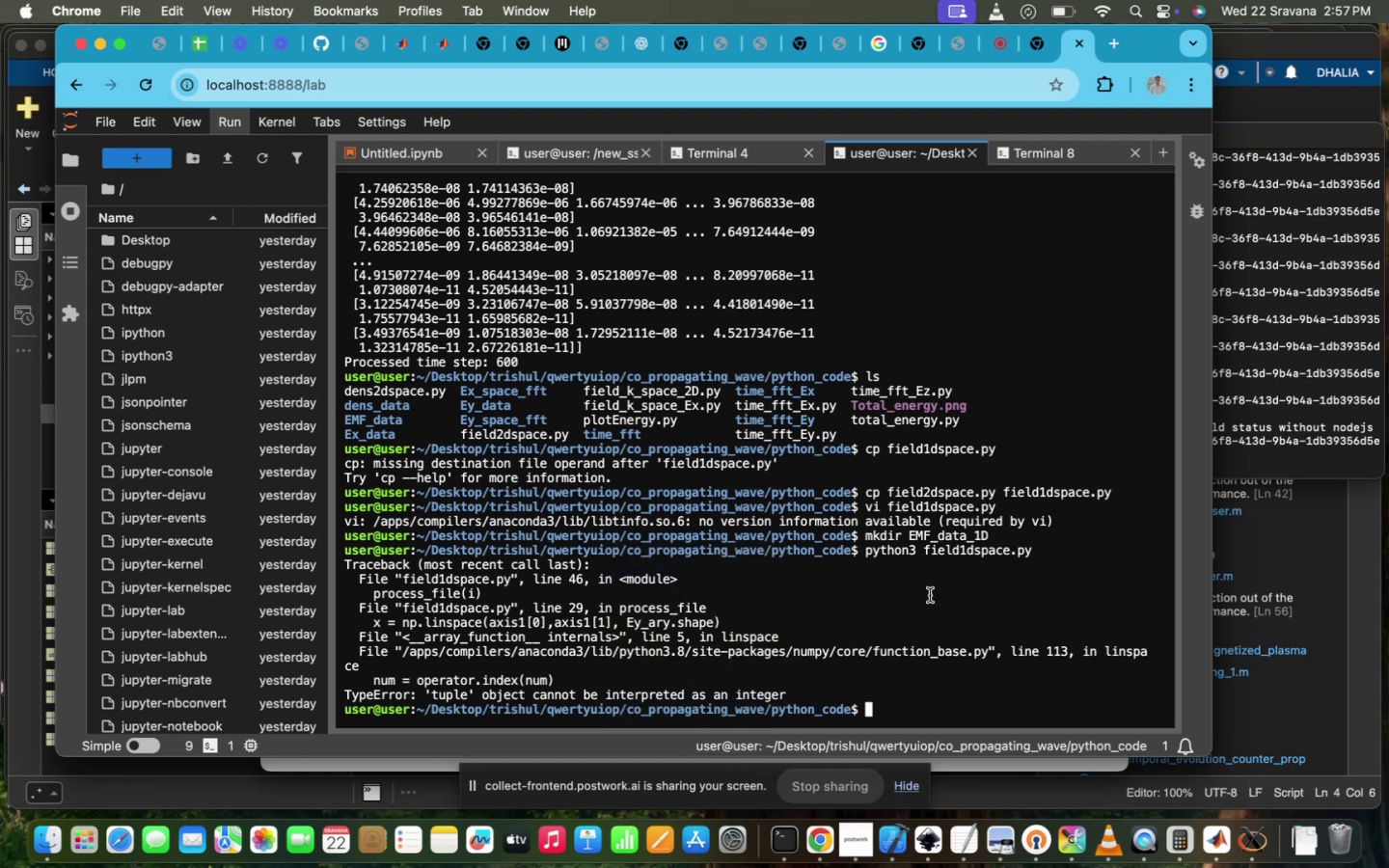 
type(modu )
key(Backspace)
key(Tab)
type( loa)
key(Tab)
type( an)
key(Tab)
key(Tab)
key(Backspace)
key(Backspace)
key(Backspace)
 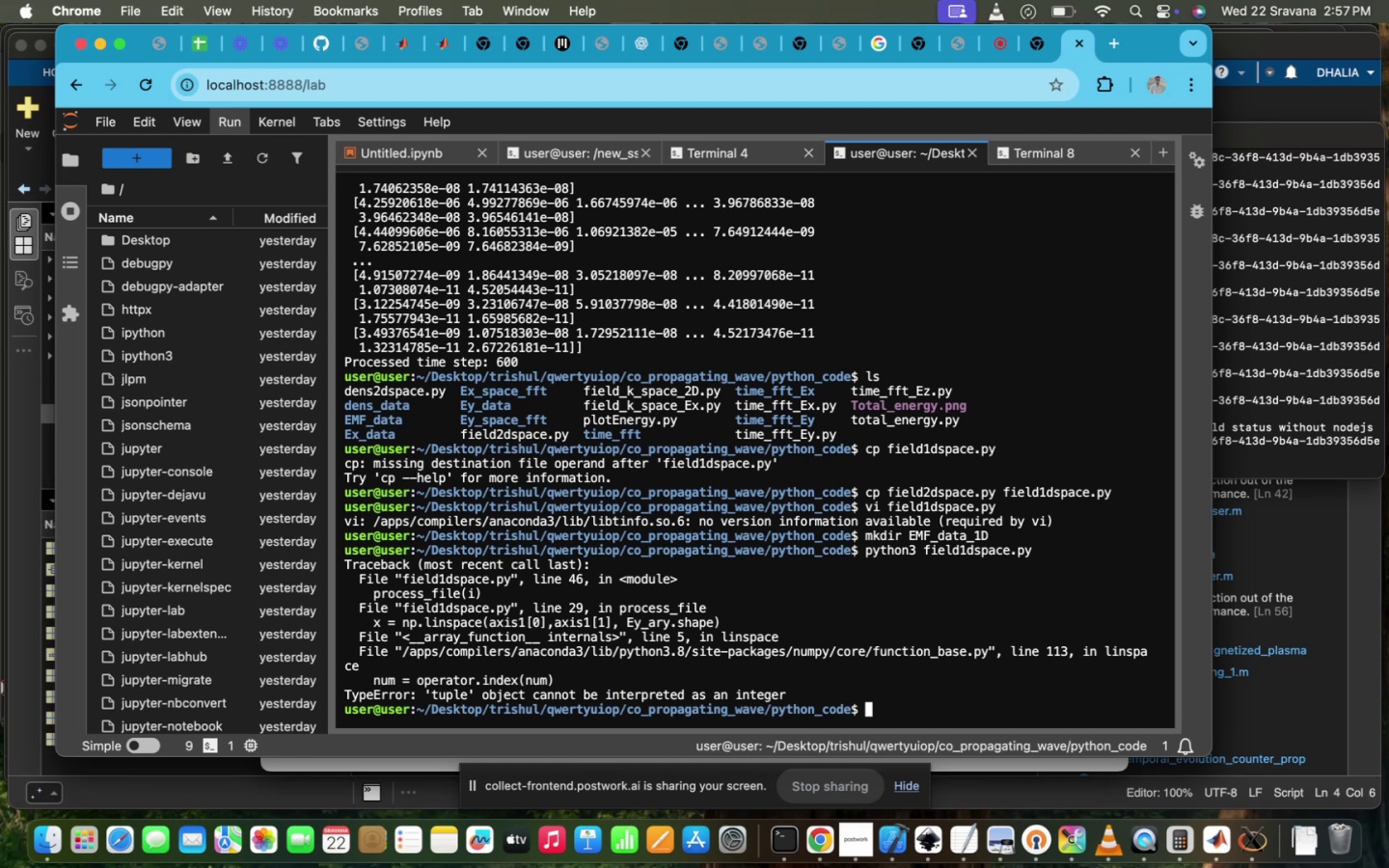 
wait(10.93)
 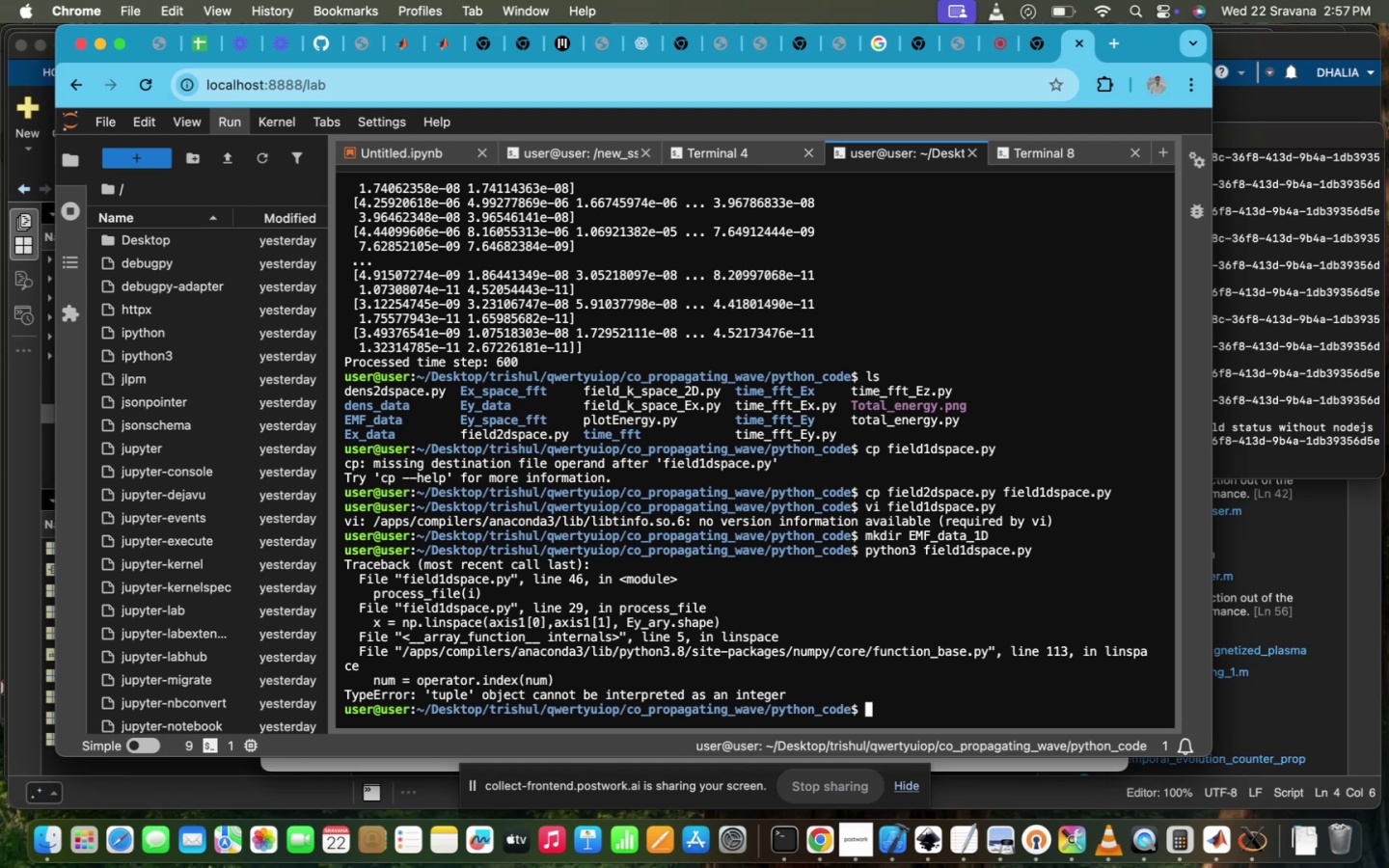 
key(ArrowUp)
 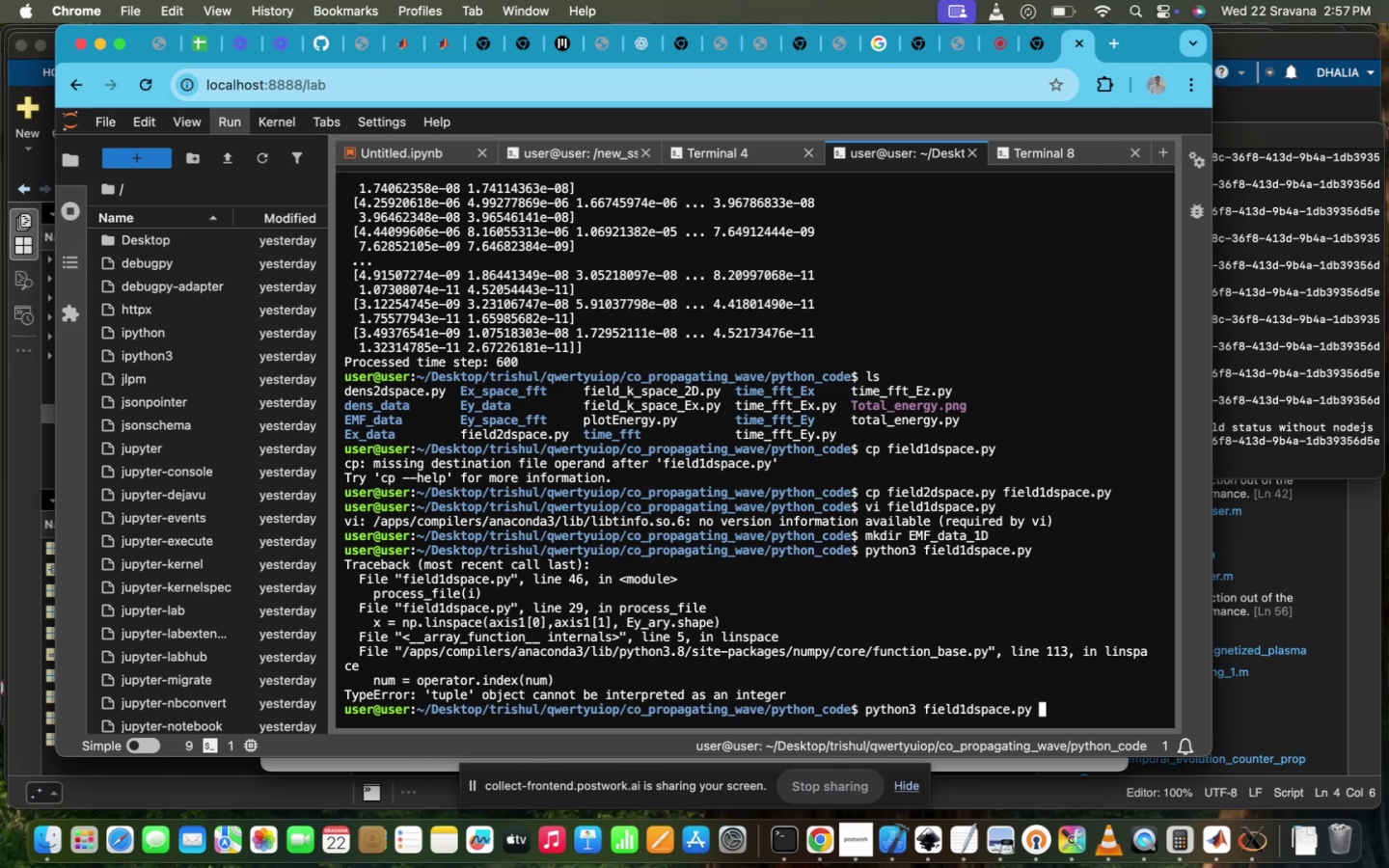 
key(ArrowUp)
 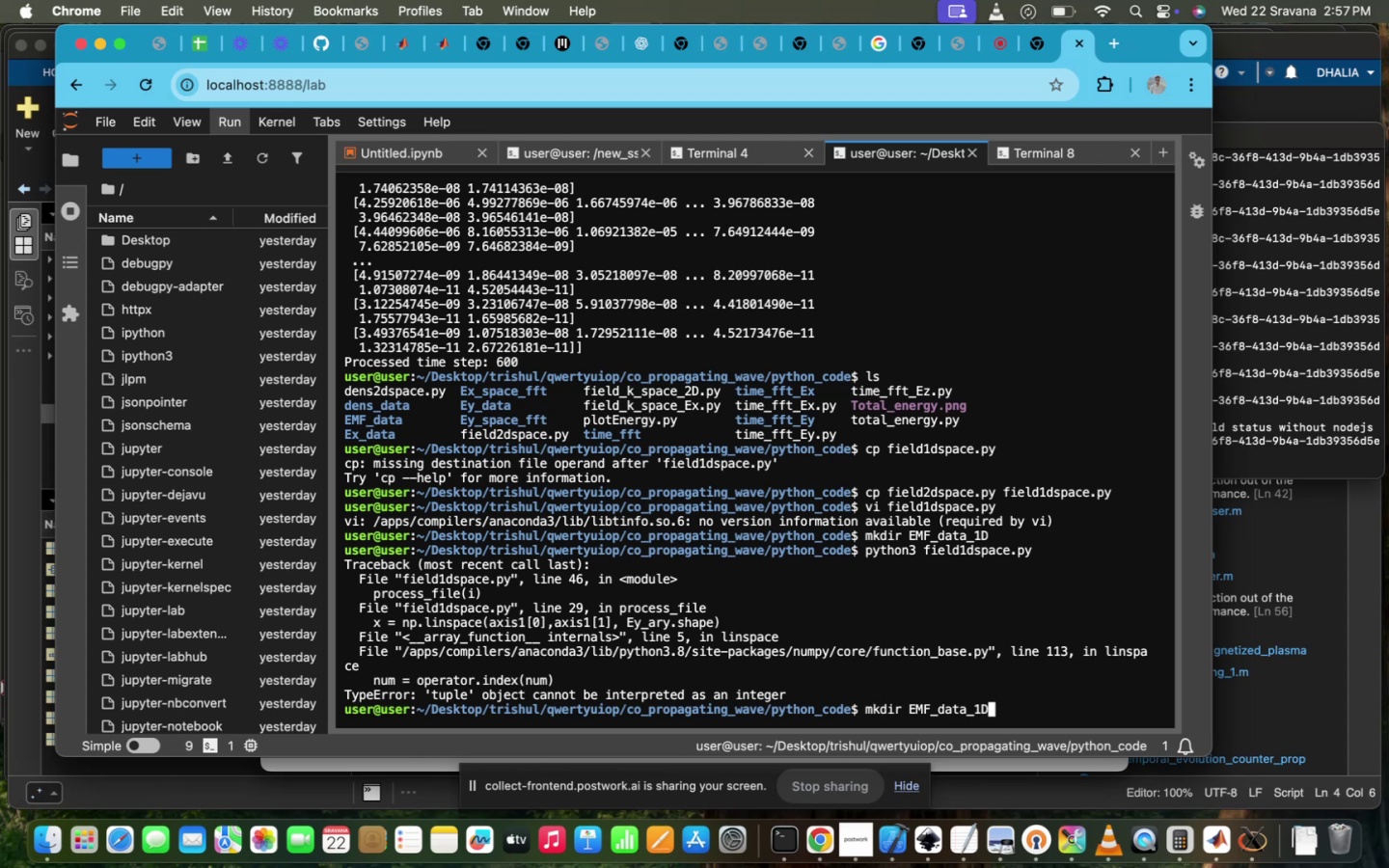 
hold_key(key=ArrowUp, duration=0.3)
 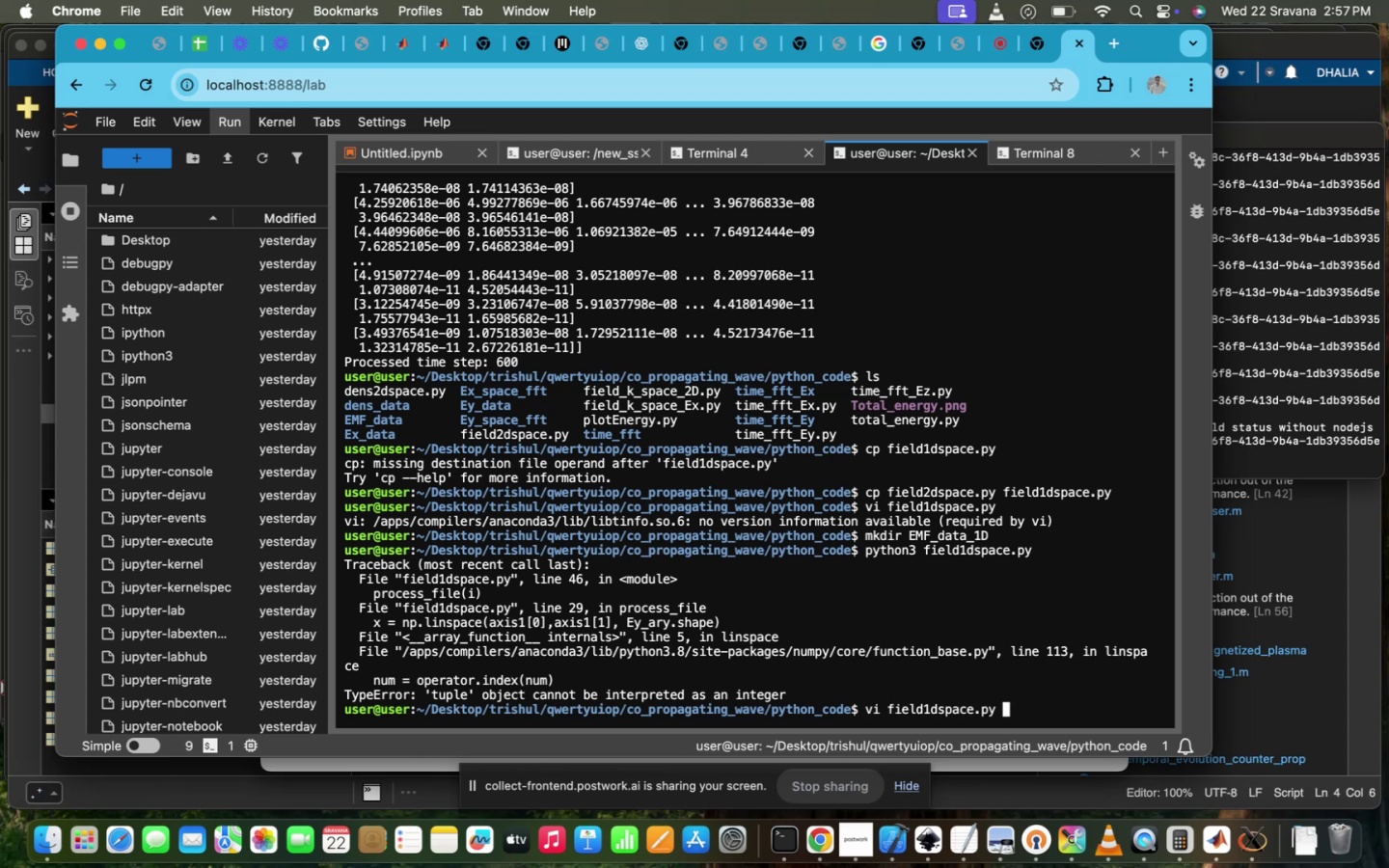 
hold_key(key=Enter, duration=0.7)
 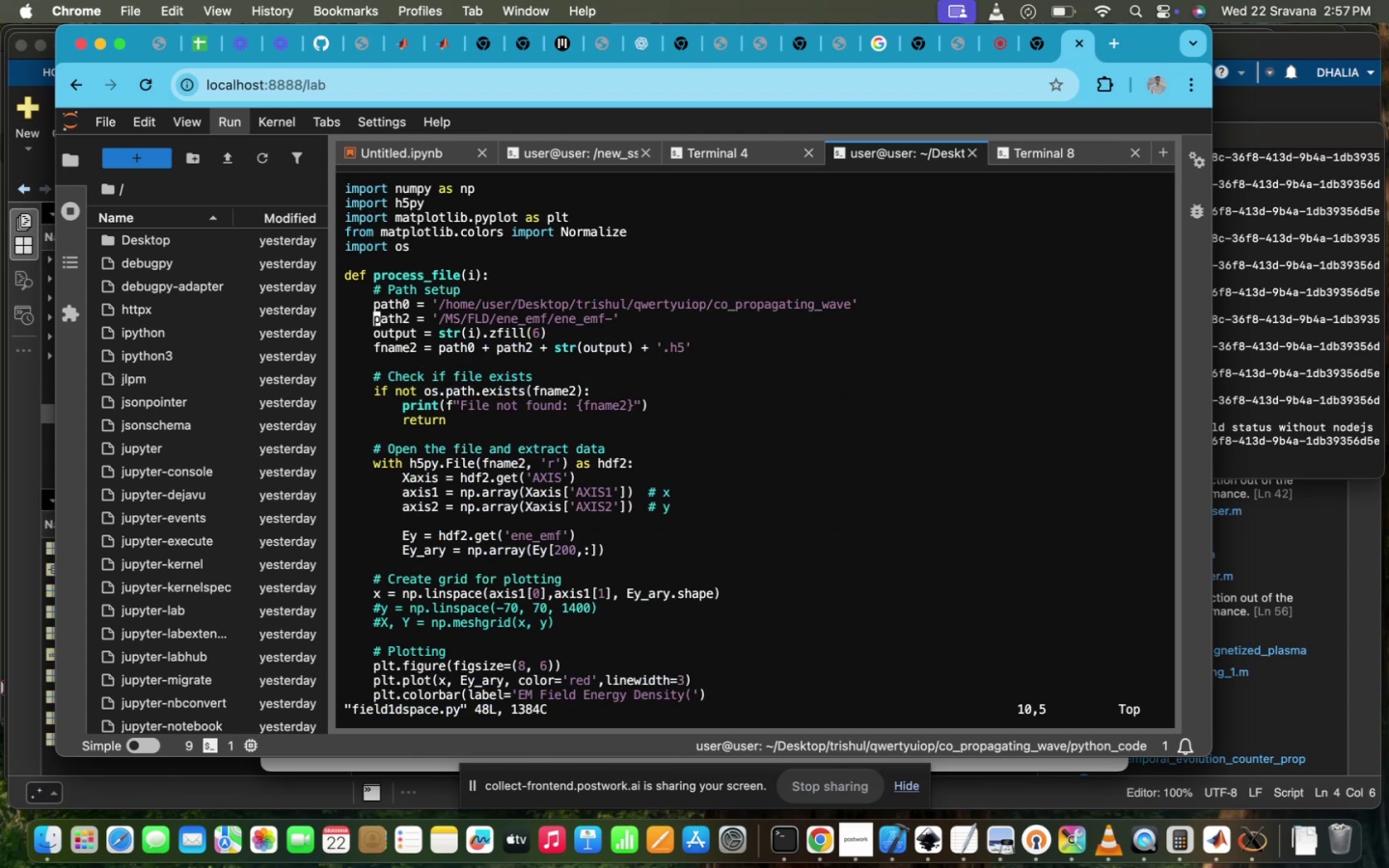 
scroll: coordinate [930, 595], scroll_direction: down, amount: 20.0
 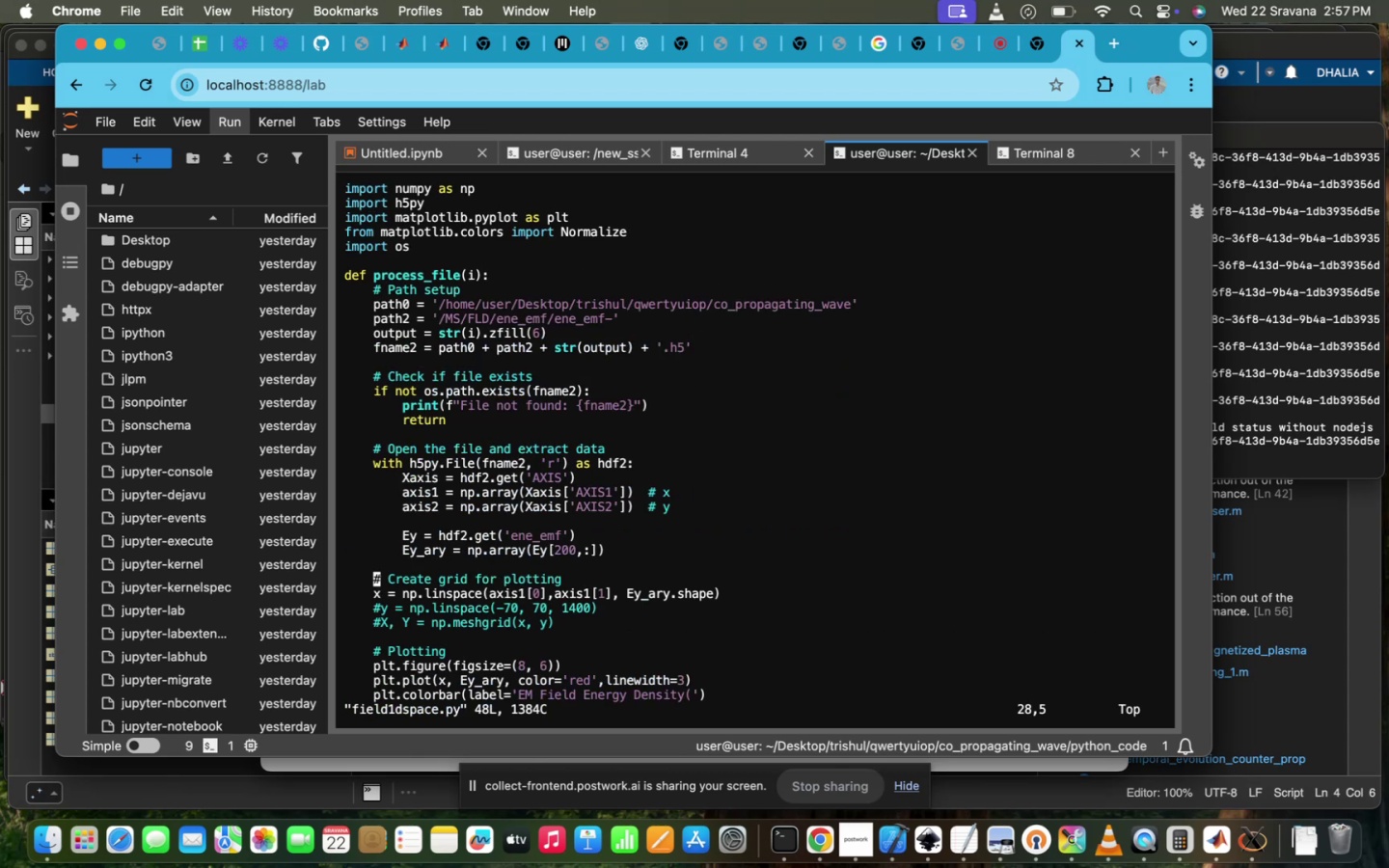 
key(ArrowDown)
 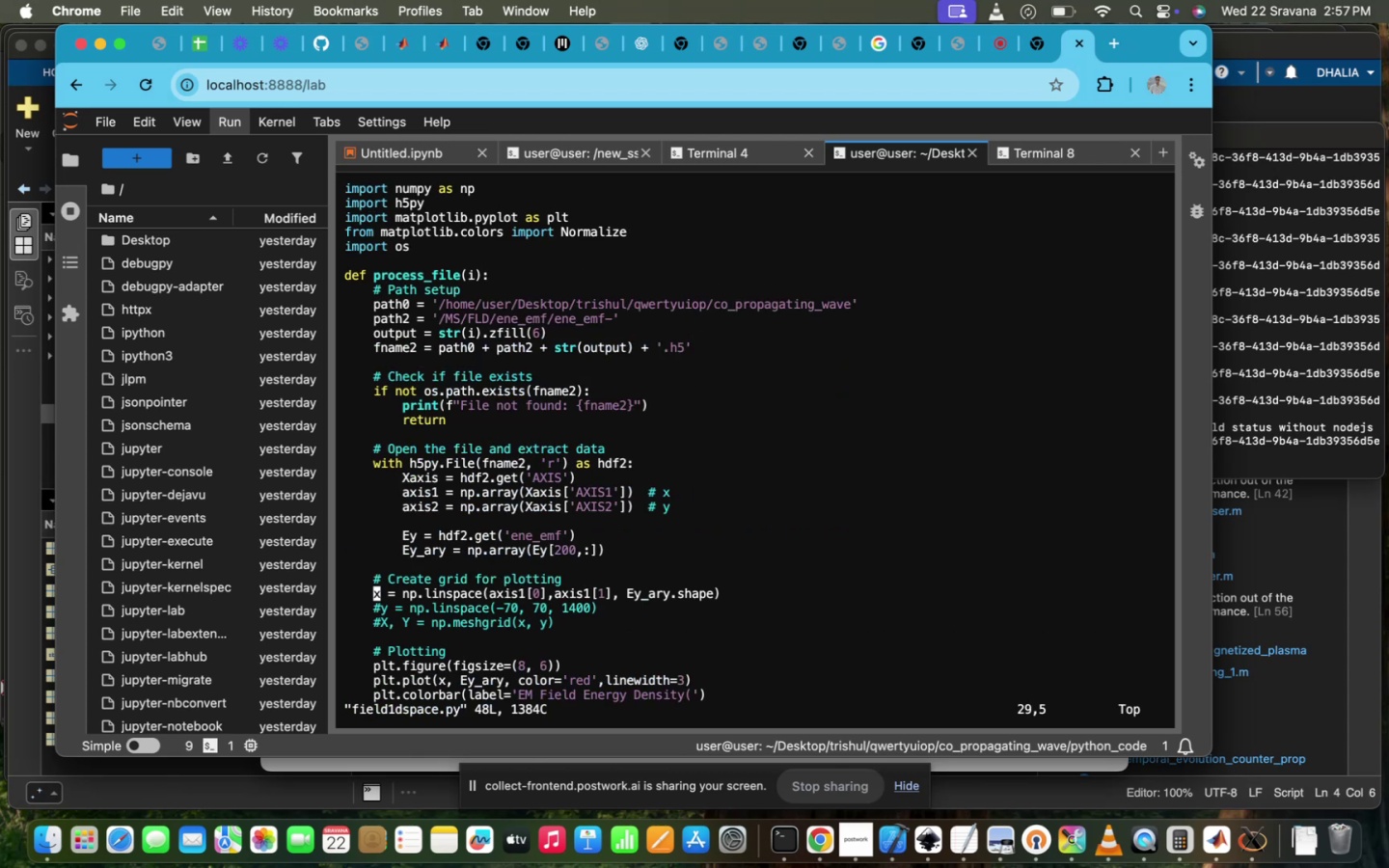 
hold_key(key=ArrowRight, duration=1.5)
 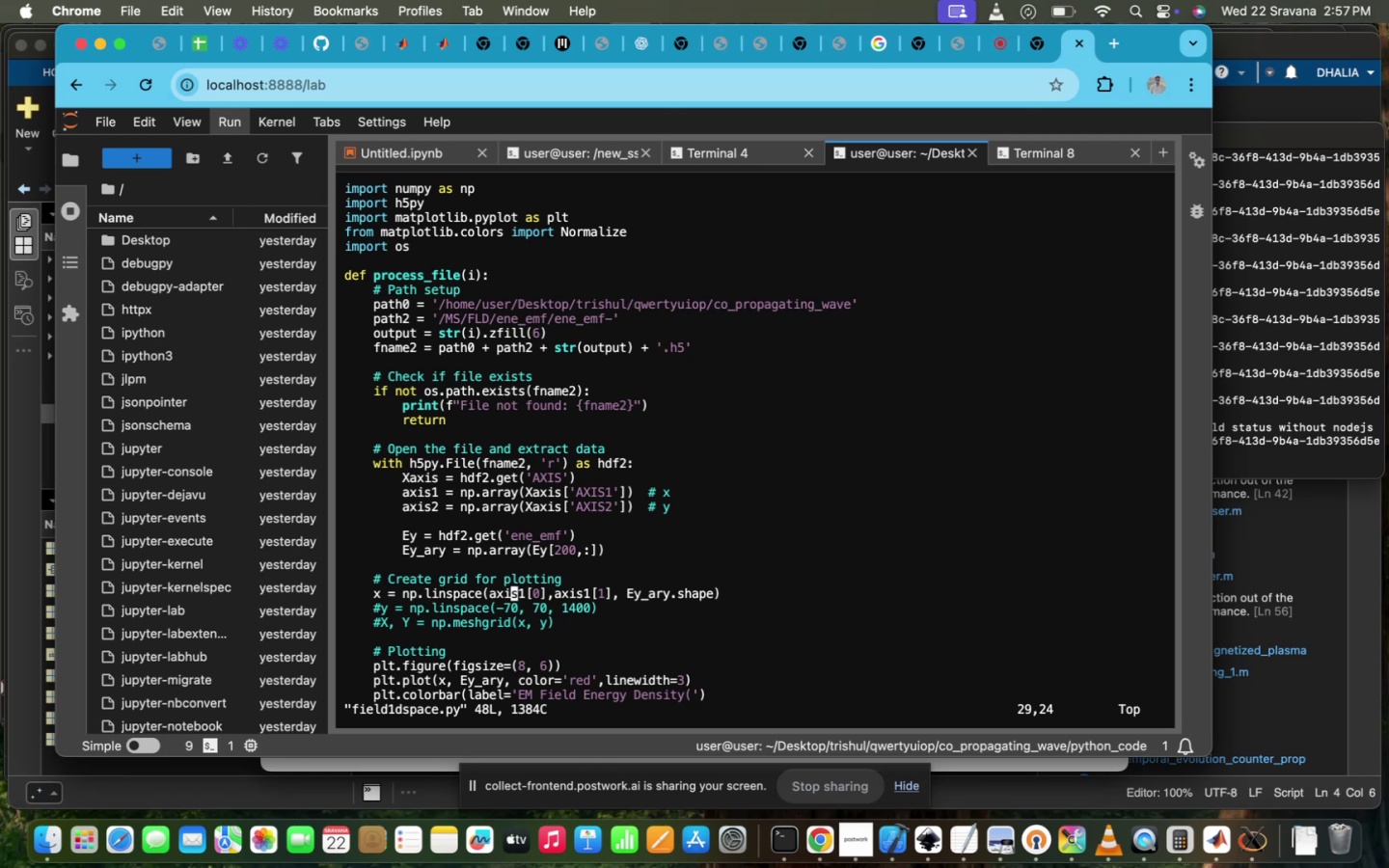 
hold_key(key=ArrowRight, duration=1.5)
 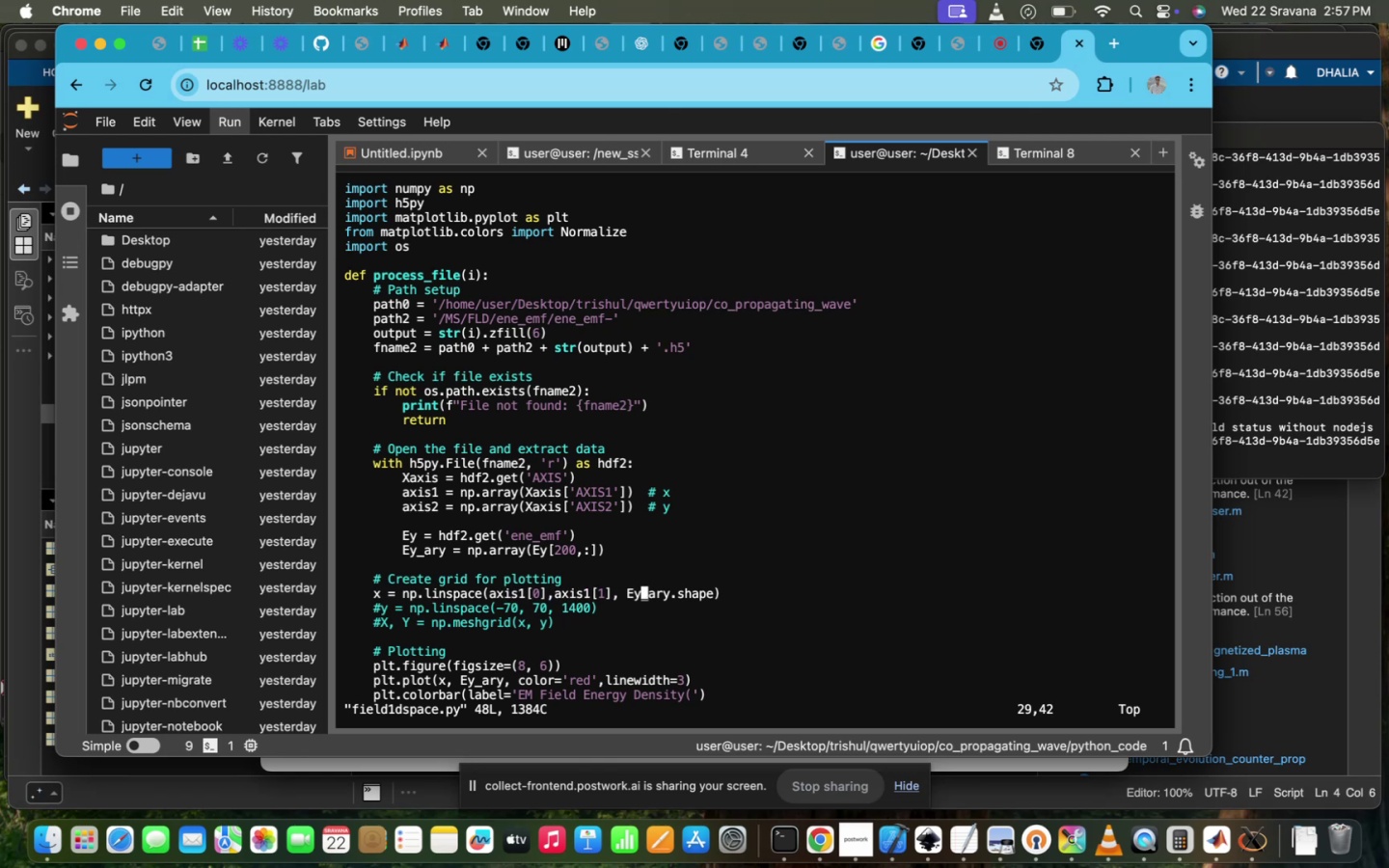 
hold_key(key=ArrowRight, duration=1.26)
 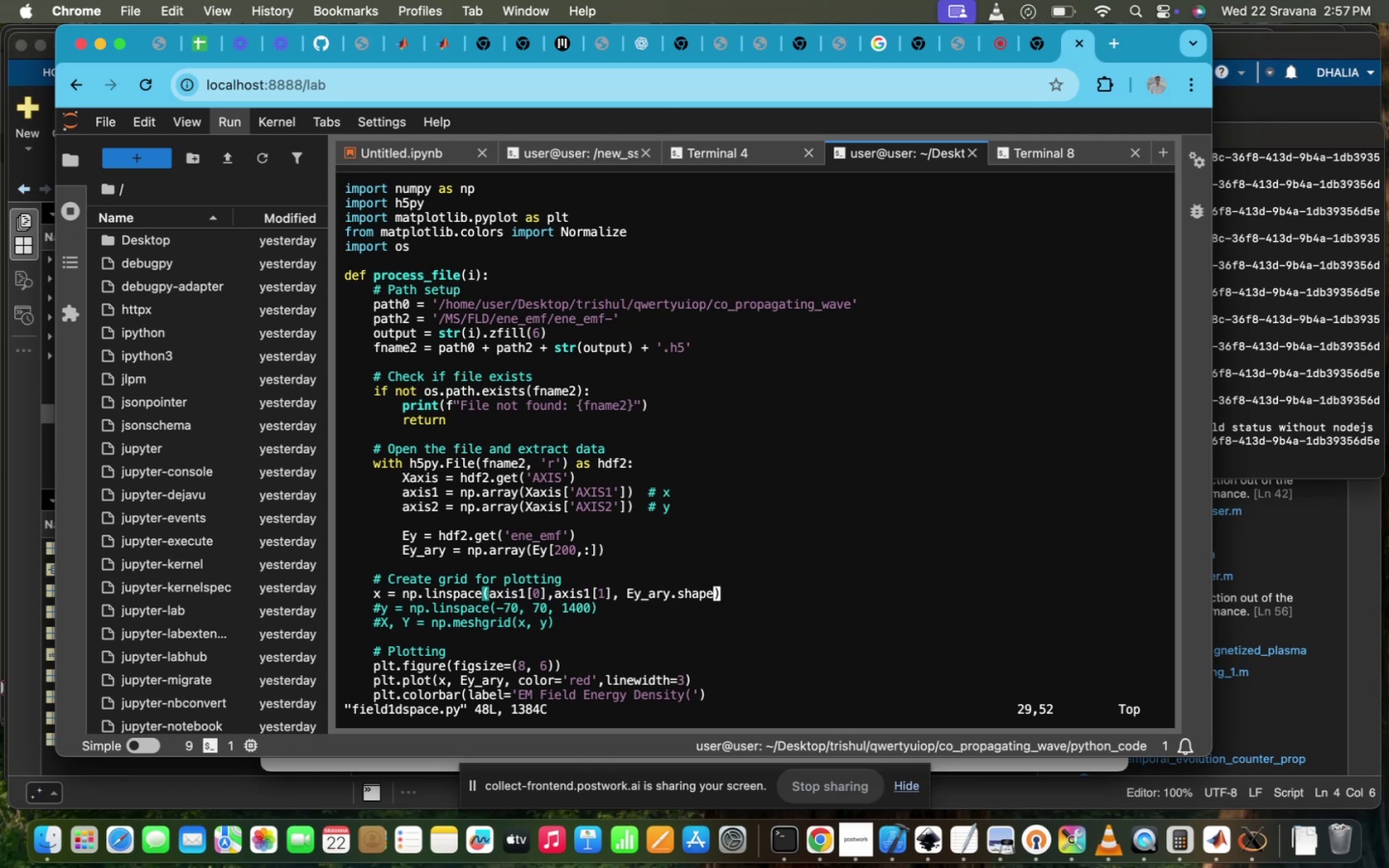 
key(BracketLeft)
 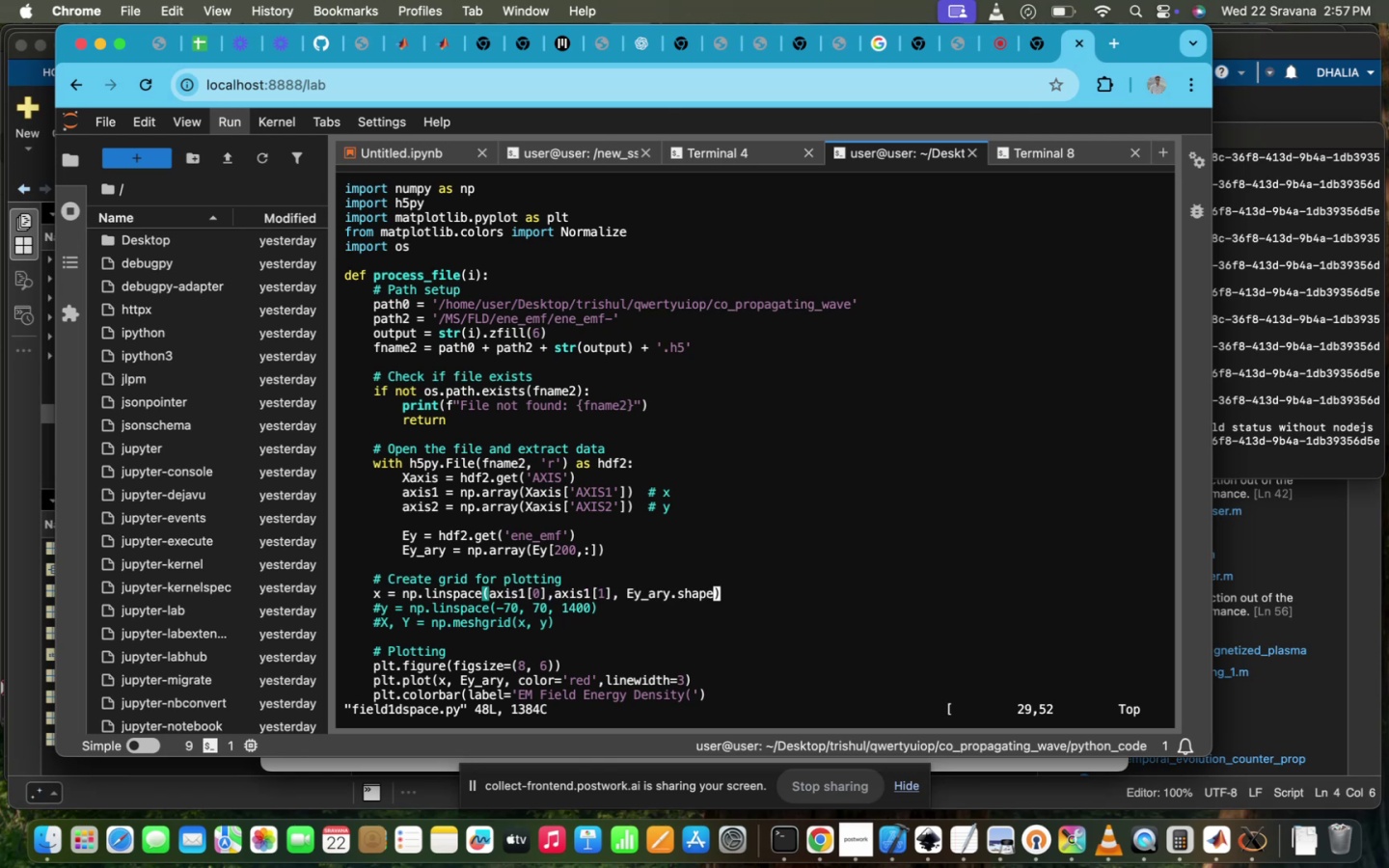 
key(I)
 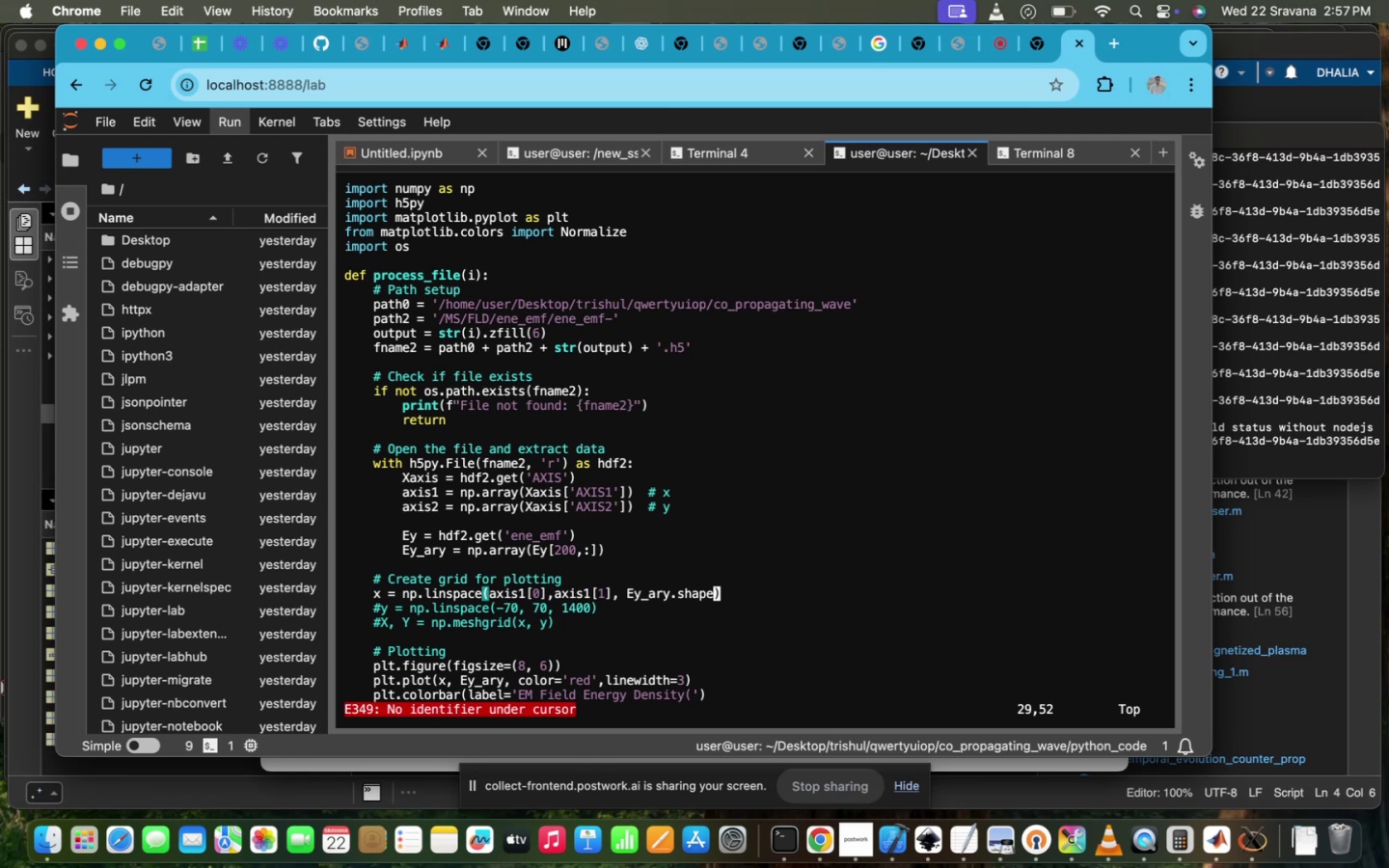 
key(BracketLeft)
 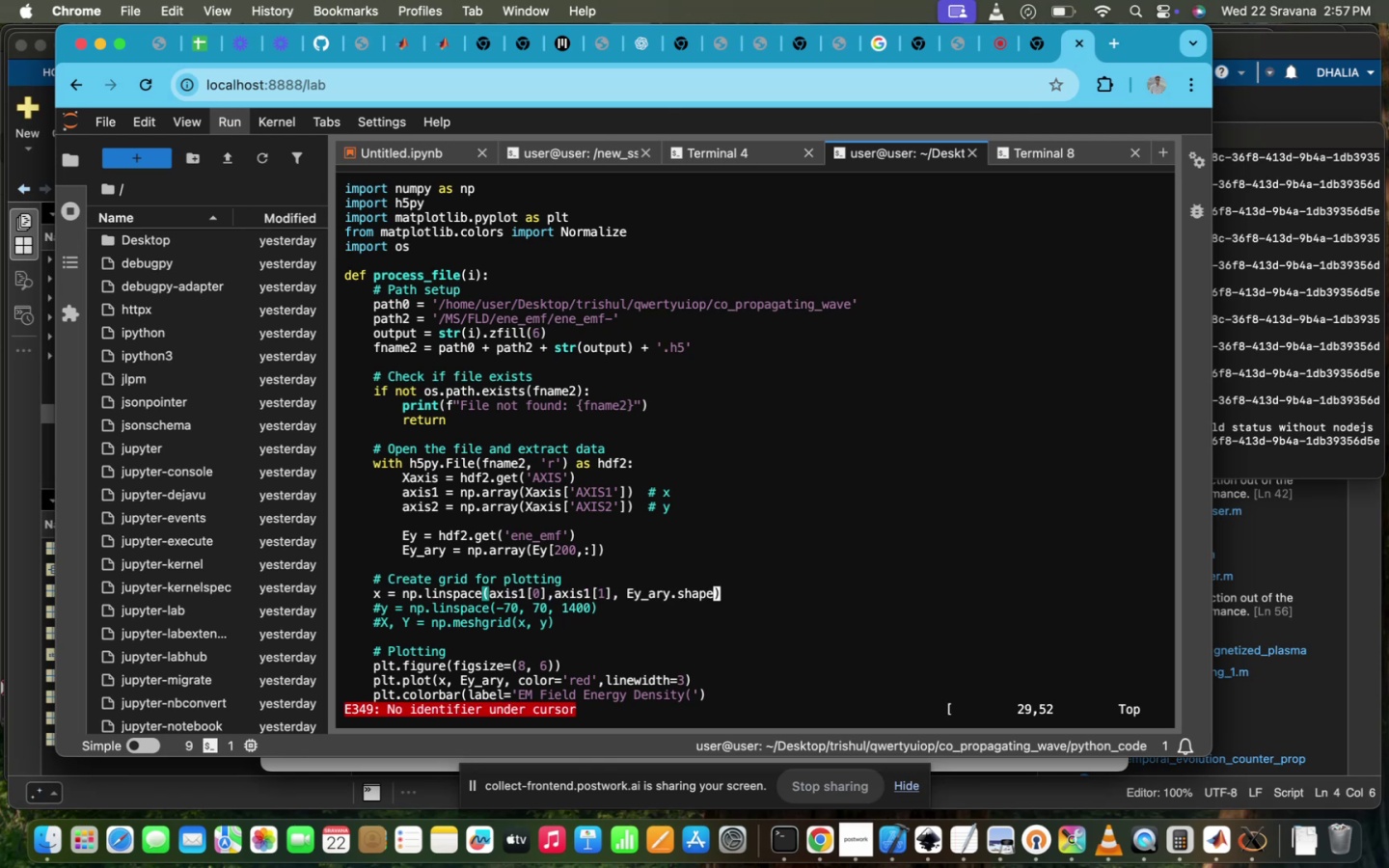 
key(P)
 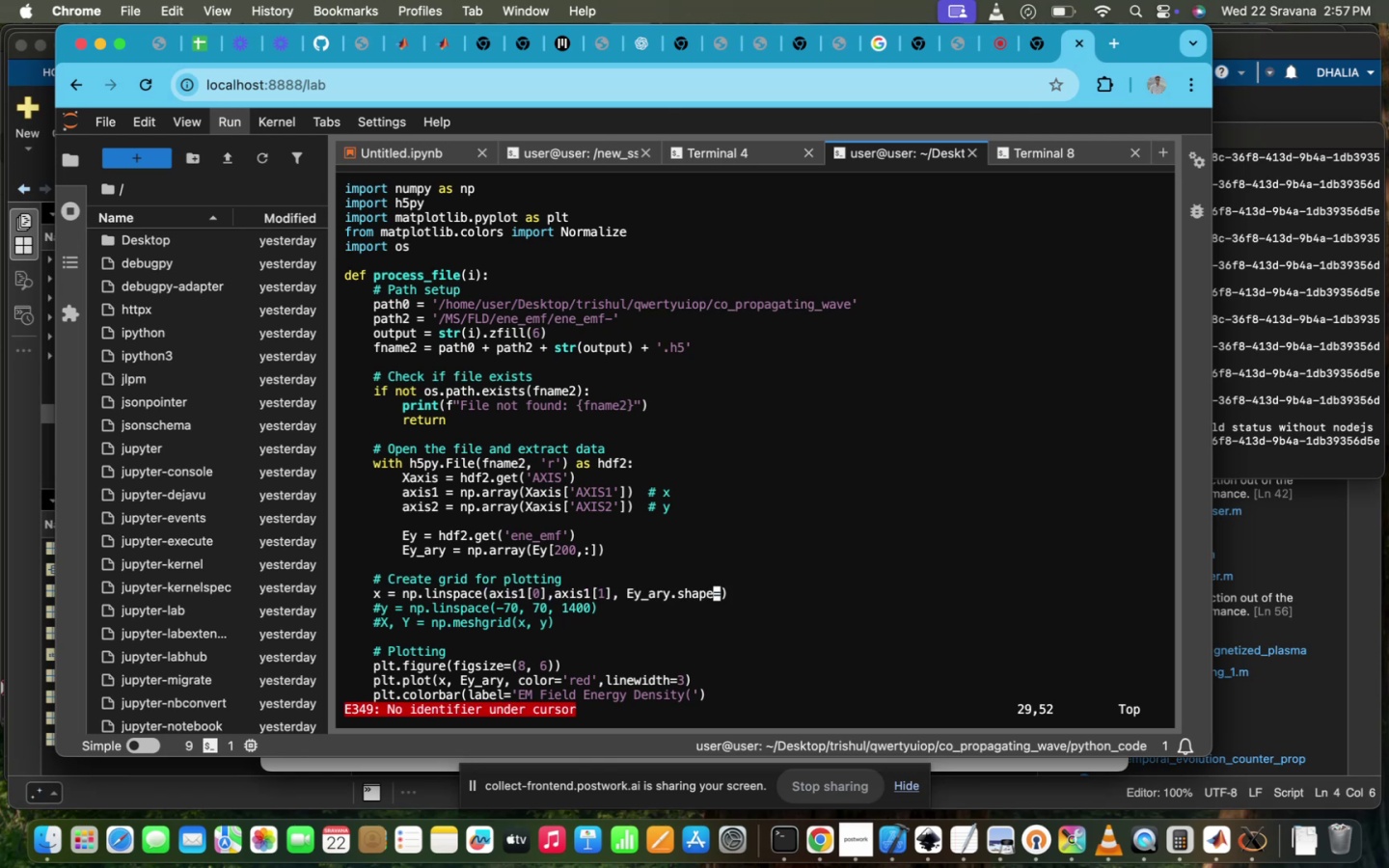 
key(ArrowRight)
 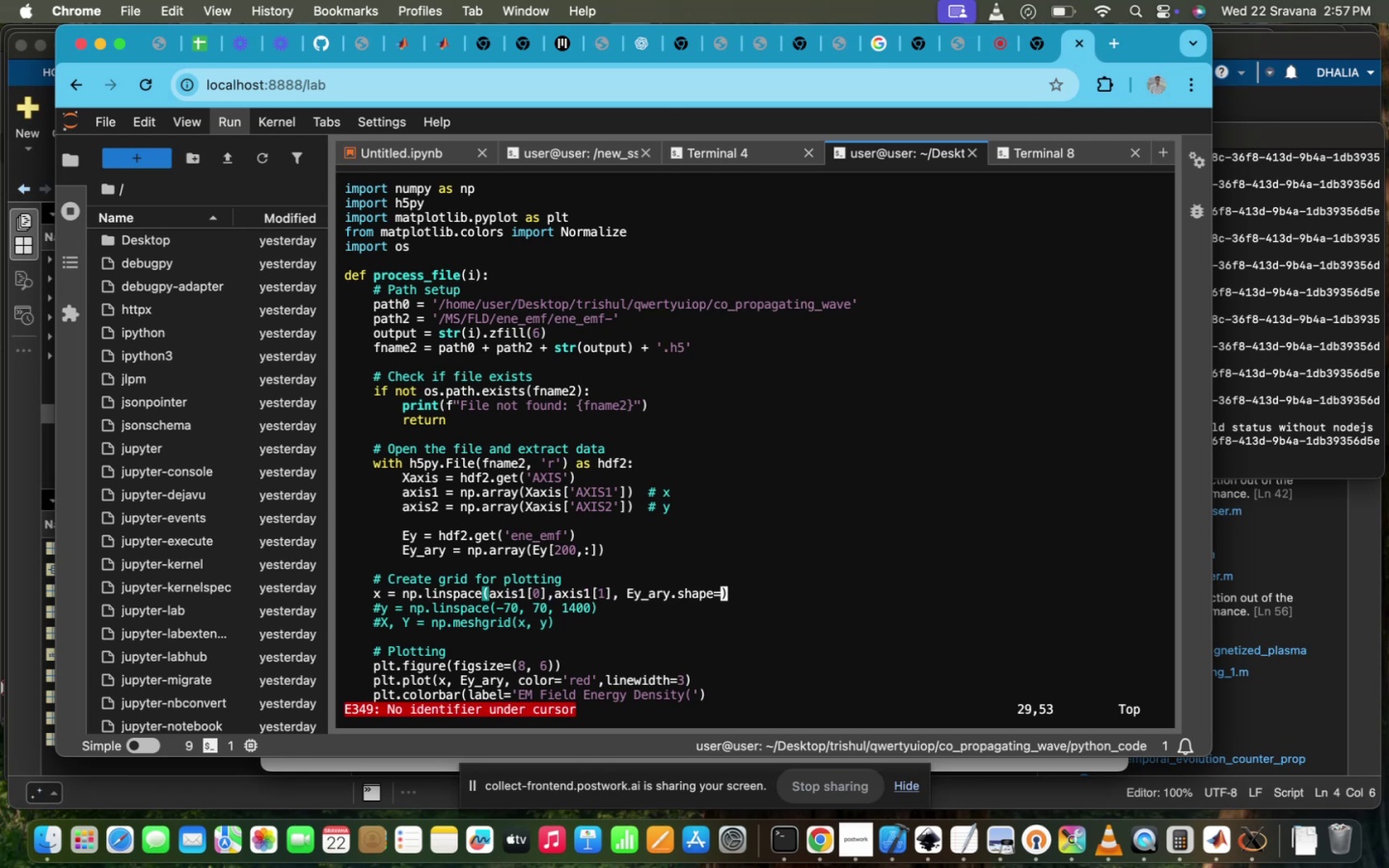 
key(Backspace)
 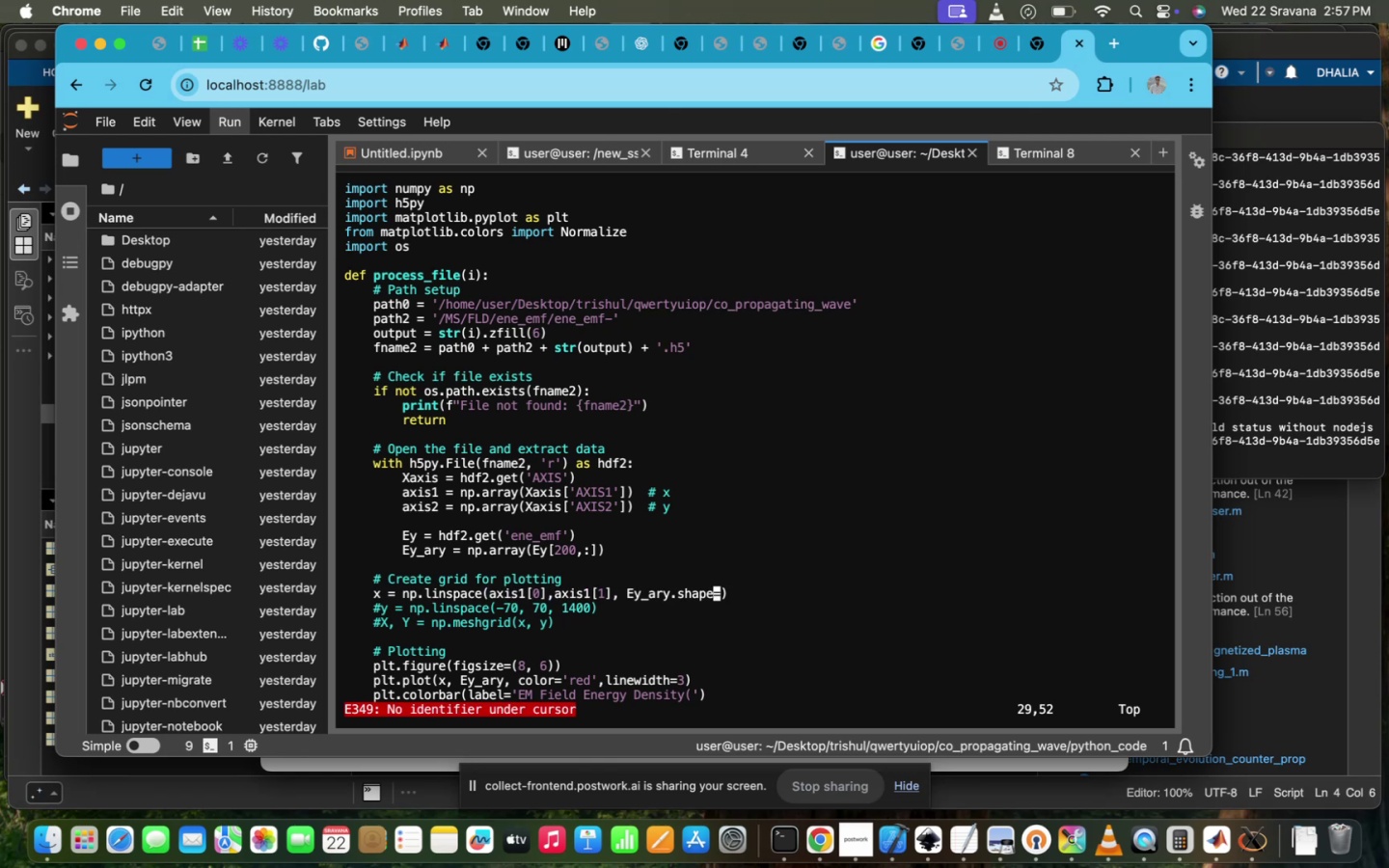 
key(I)
 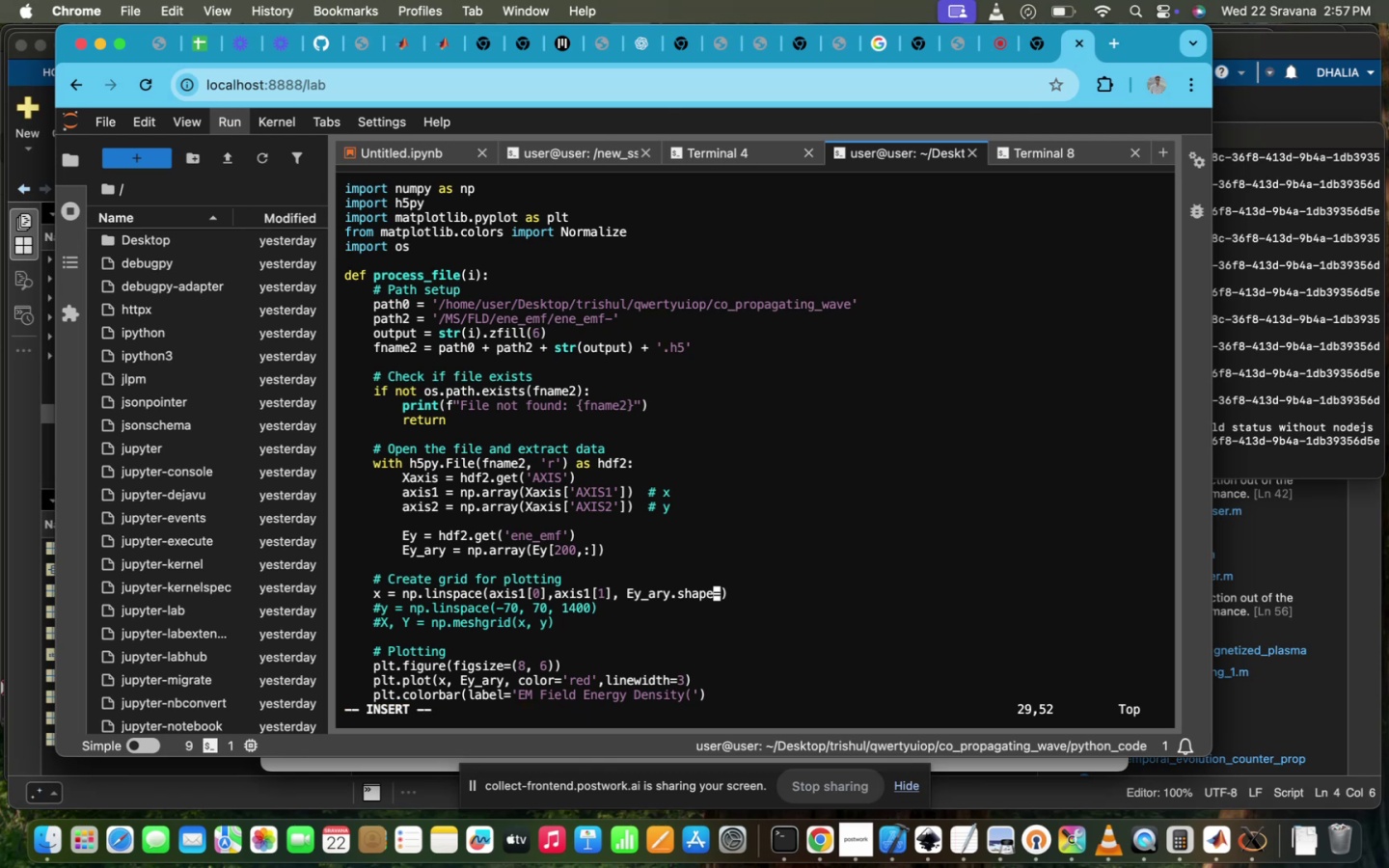 
key(ArrowRight)
 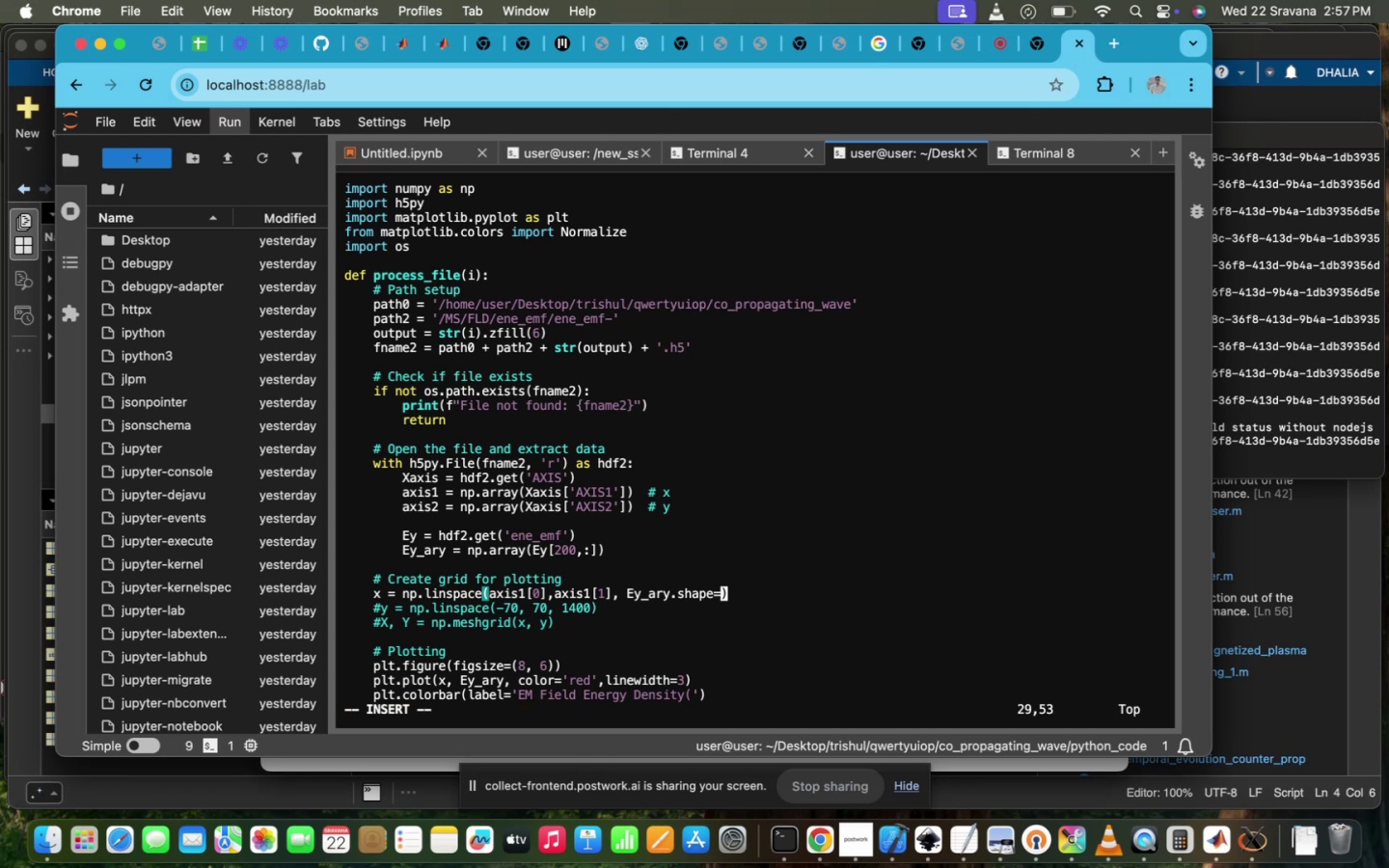 
key(Backspace)
type([0])
key(Escape)
type(:wq!)
 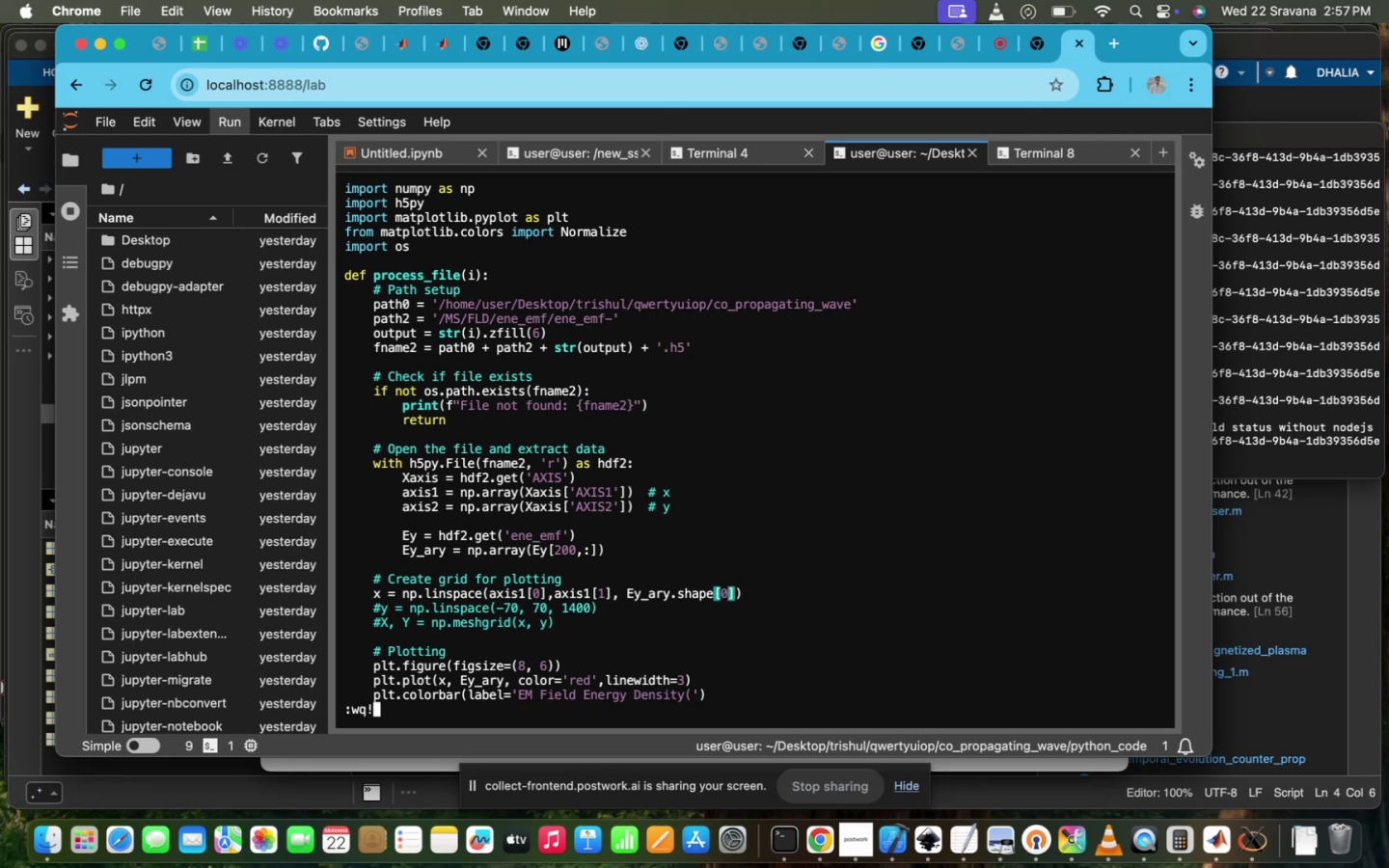 
 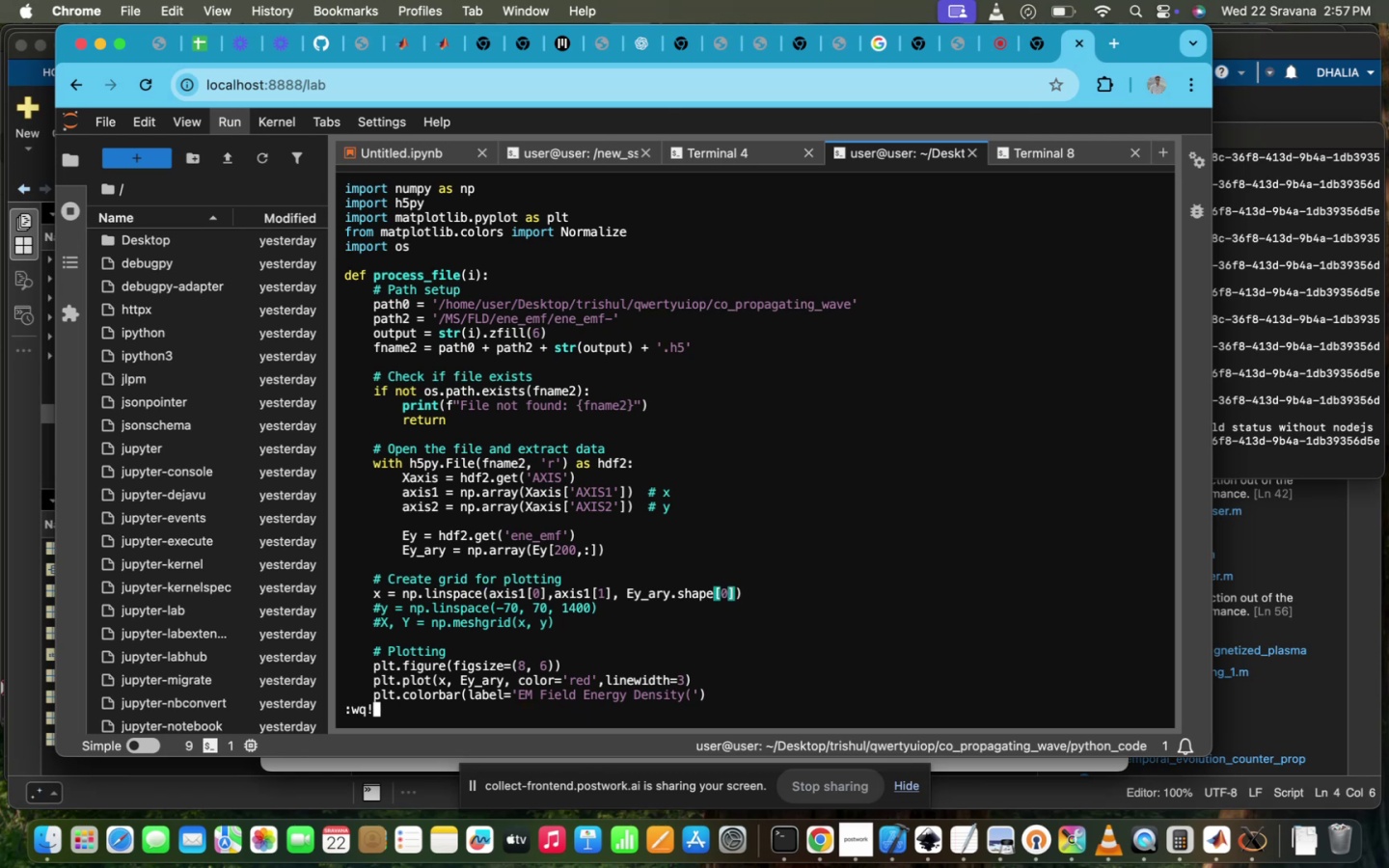 
key(Enter)
 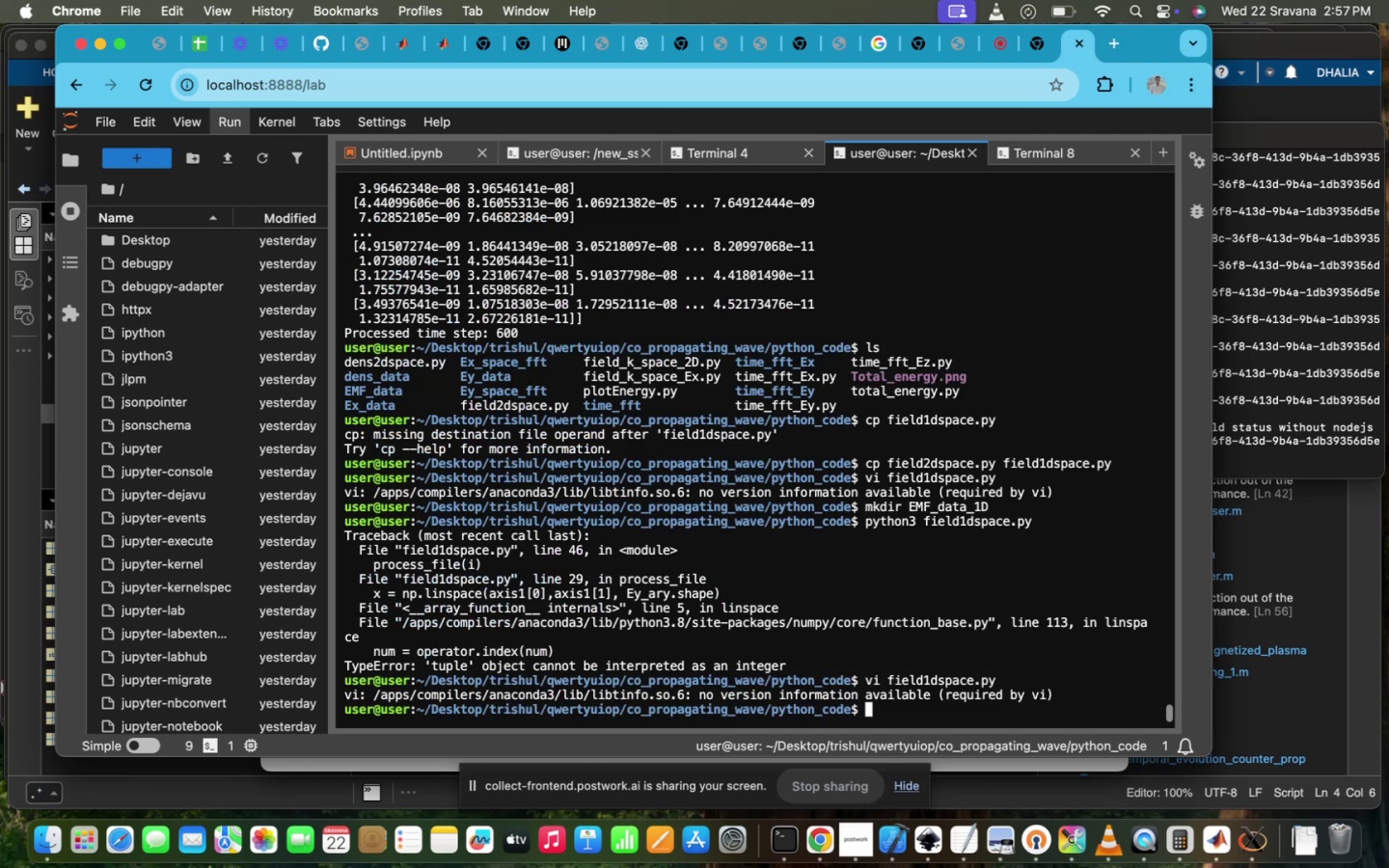 
key(Enter)
 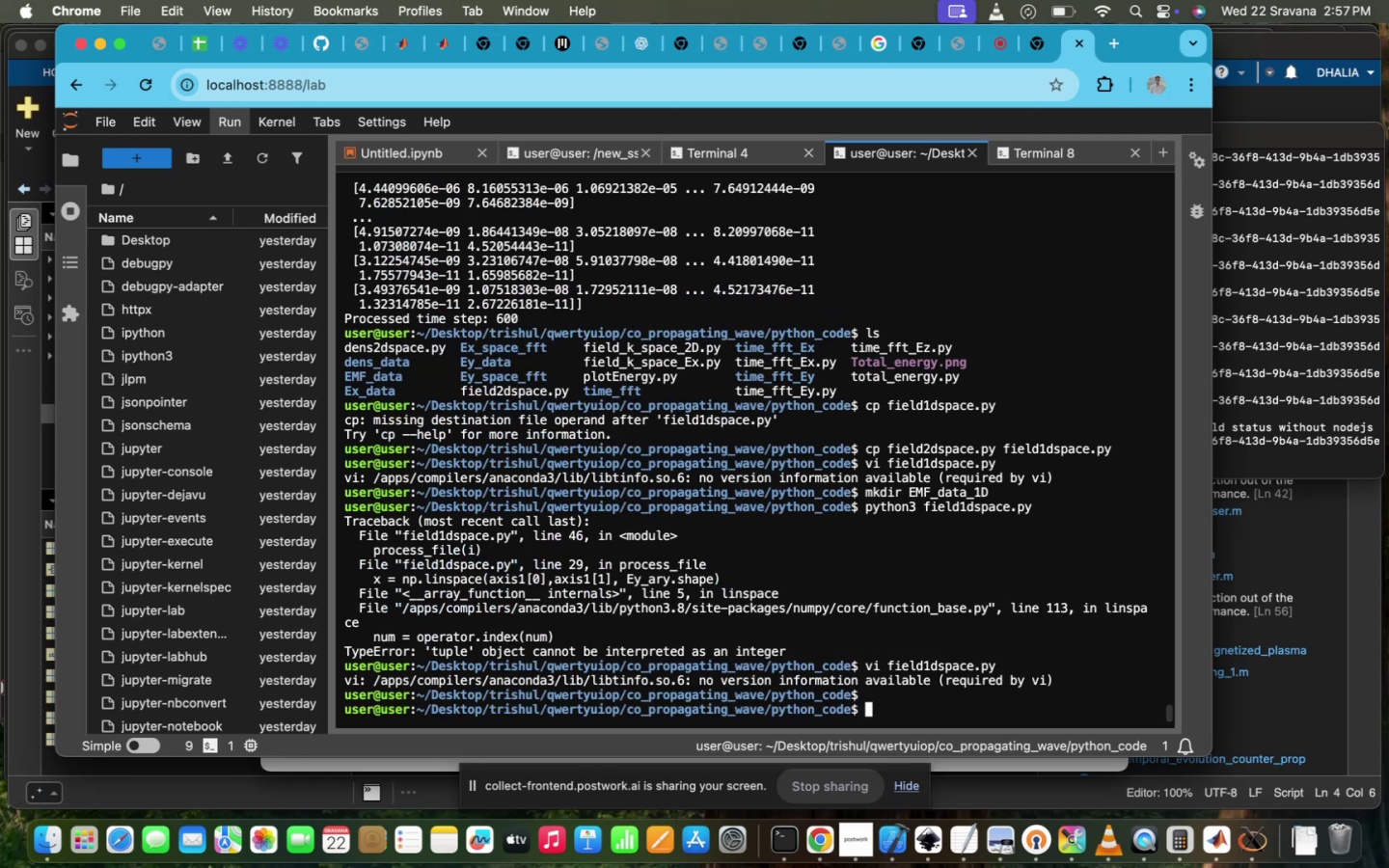 
hold_key(key=ArrowUp, duration=0.34)
 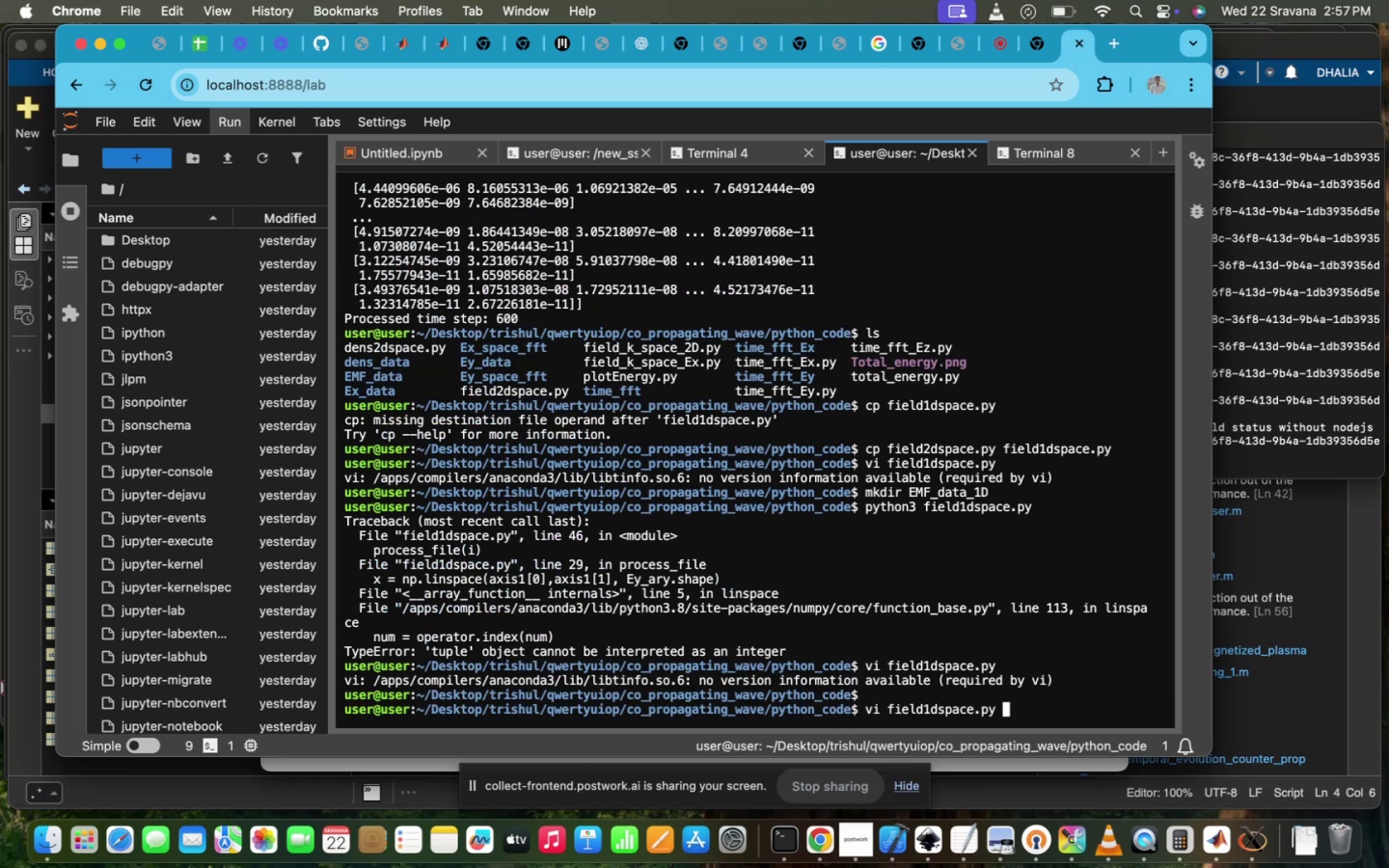 
key(ArrowUp)
 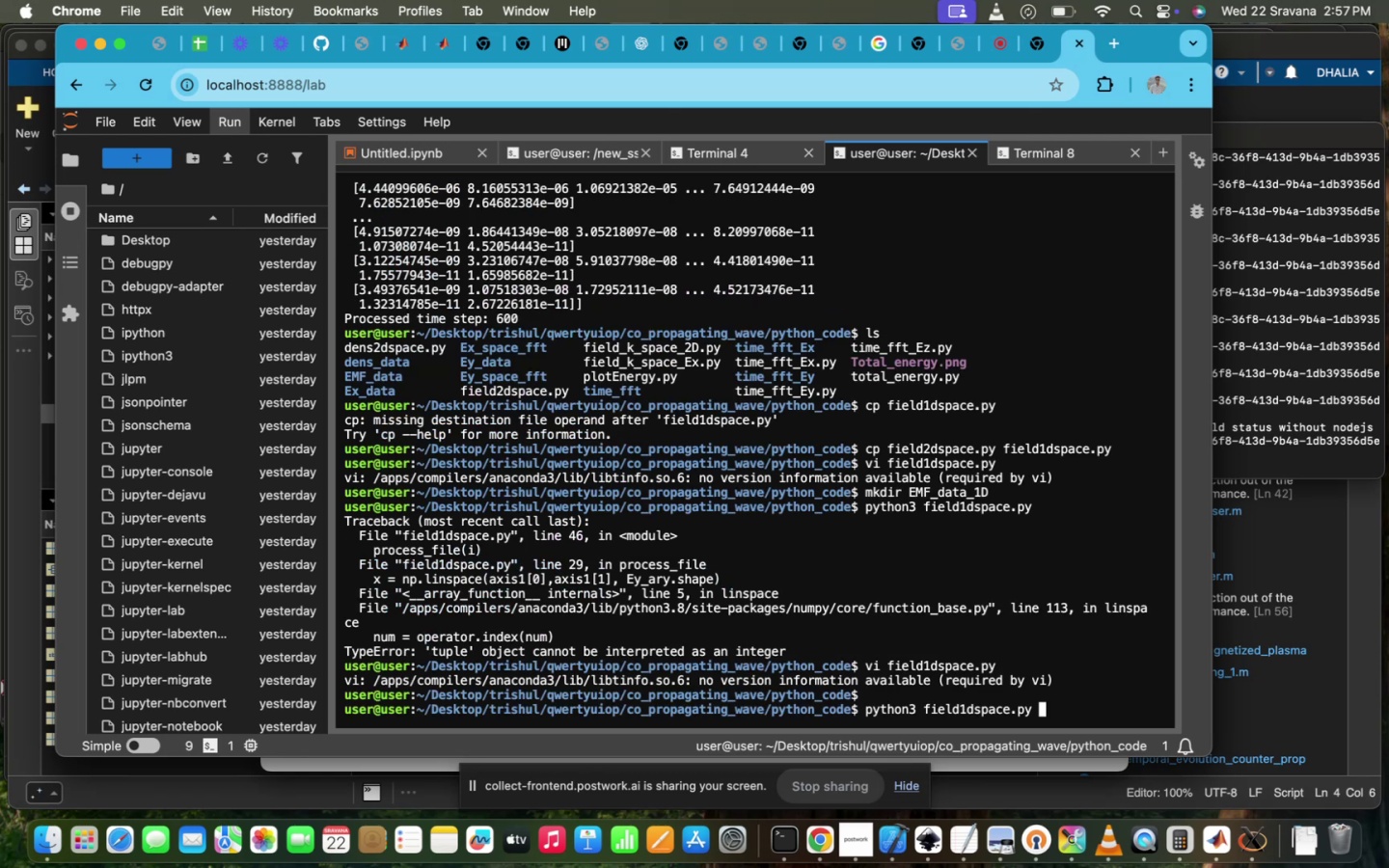 
key(Enter)
 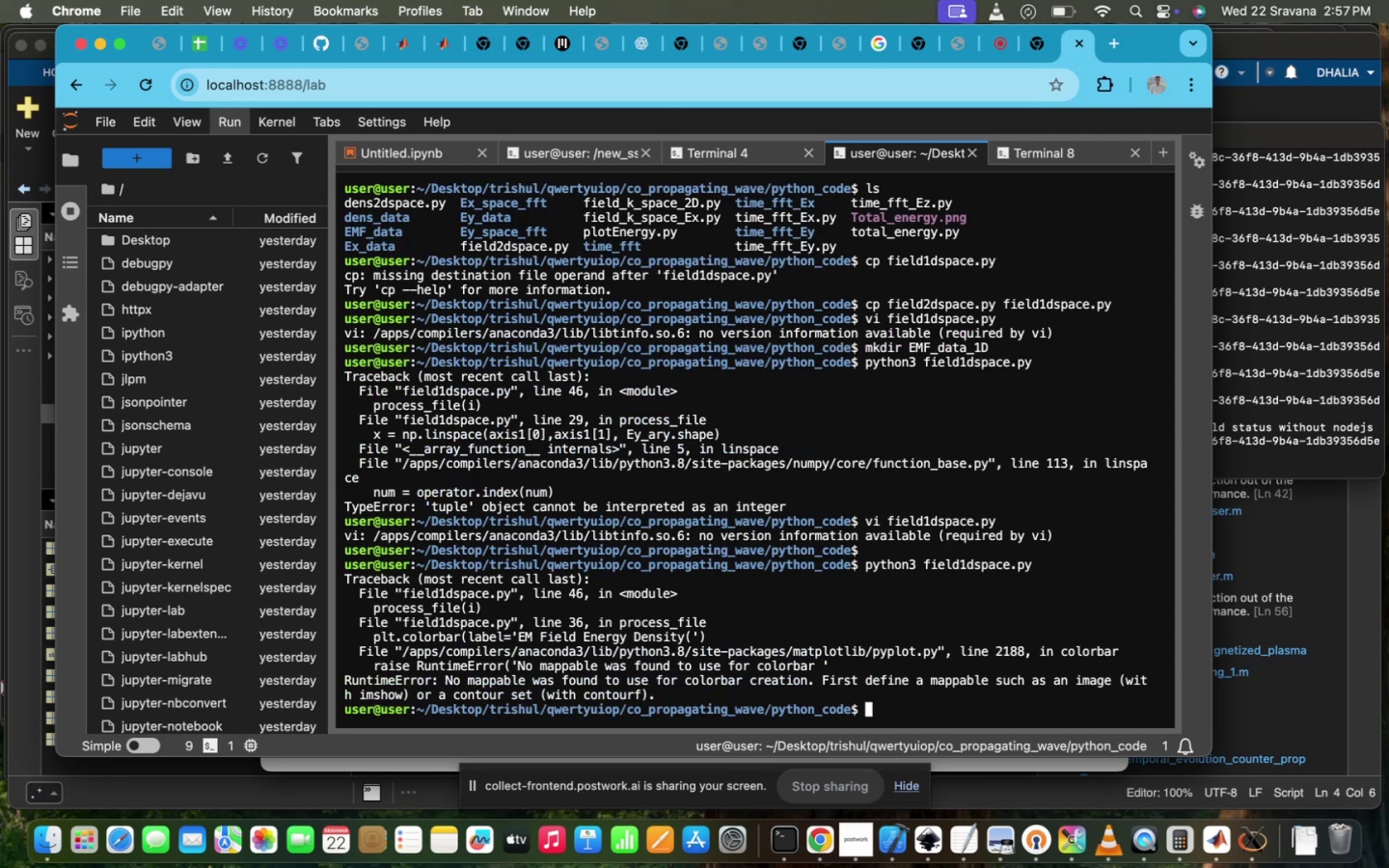 
wait(7.1)
 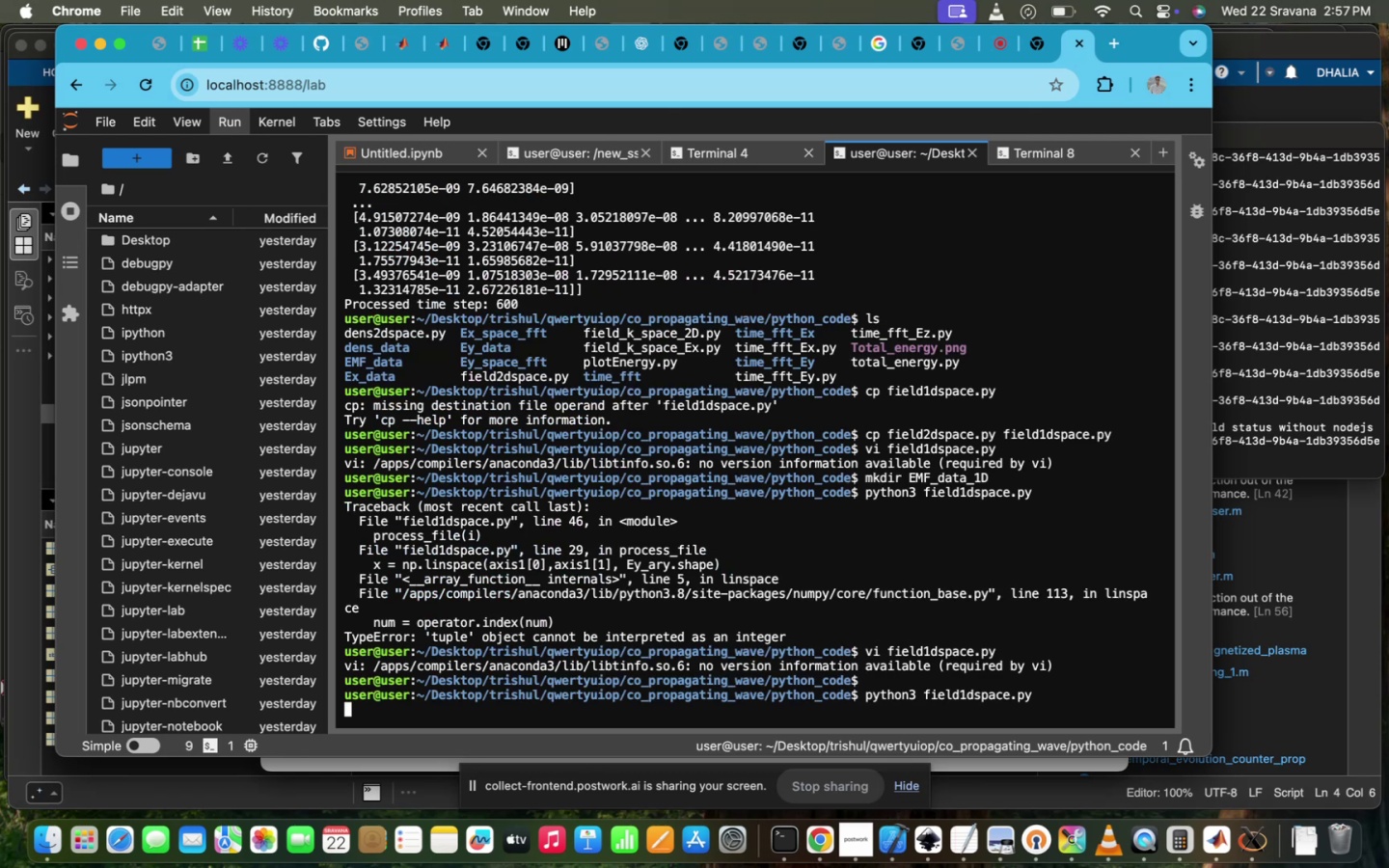 
key(ArrowUp)
 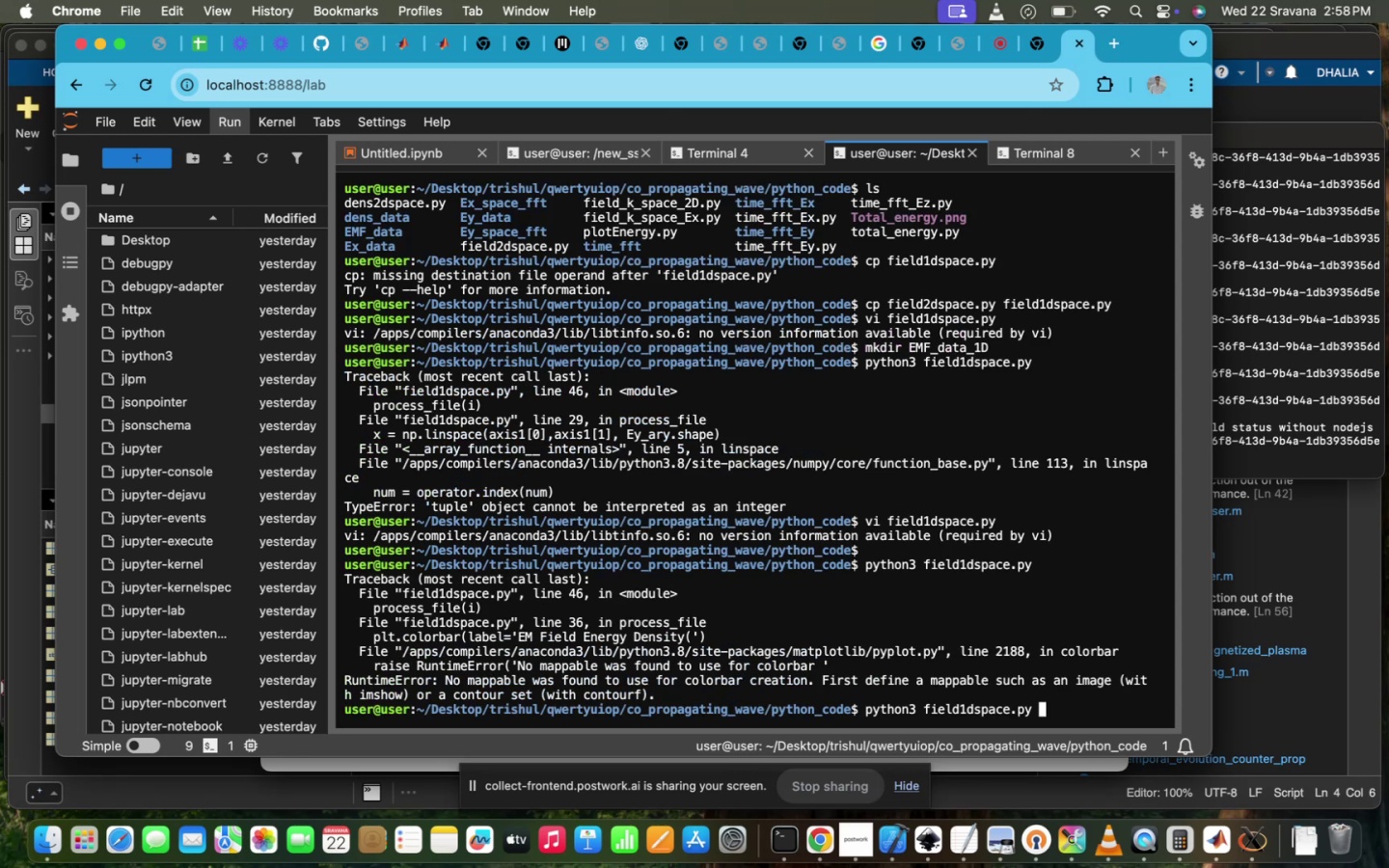 
key(ArrowUp)
 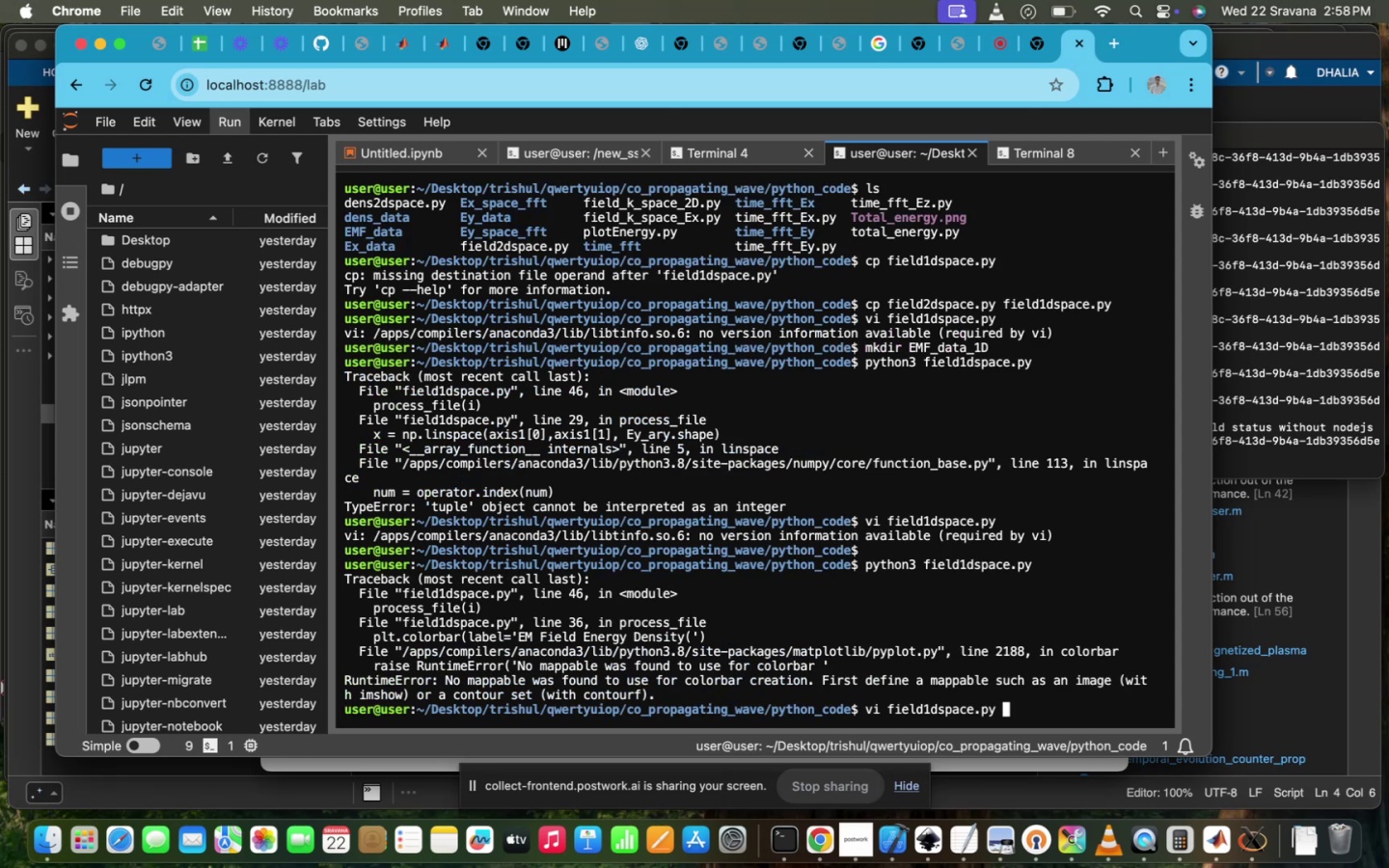 
hold_key(key=Enter, duration=1.05)
 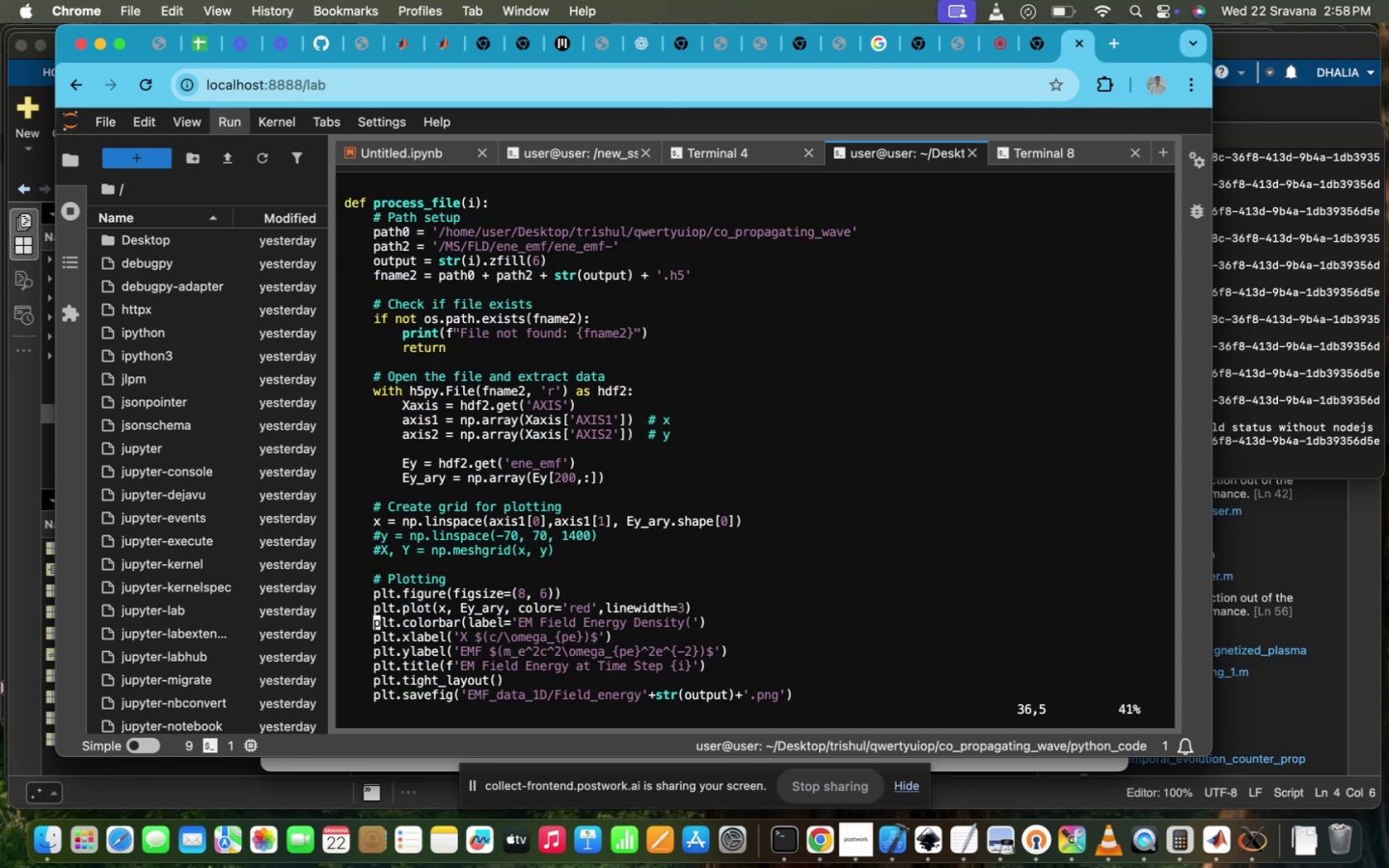 
key(ArrowUp)
 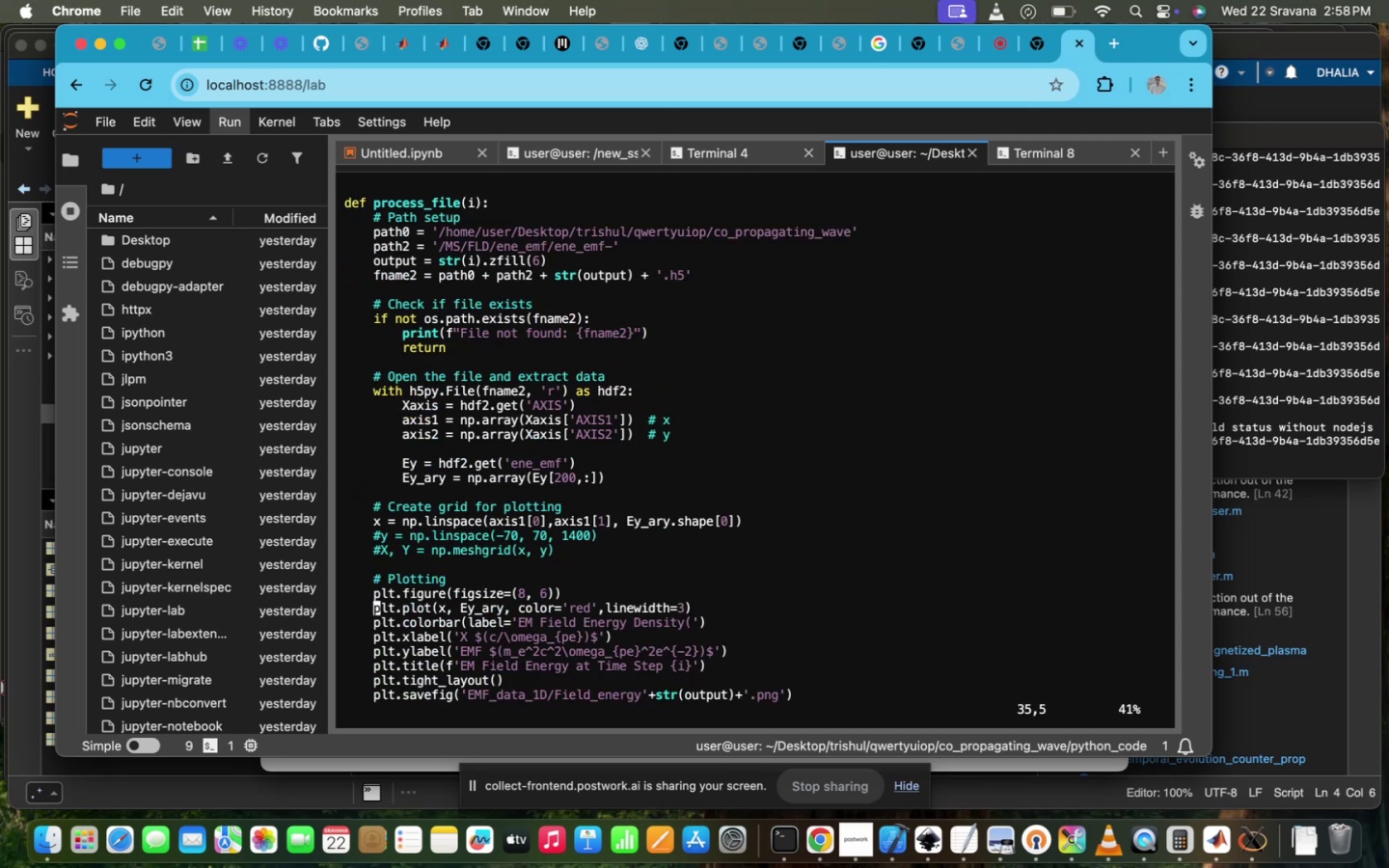 
key(ArrowUp)
 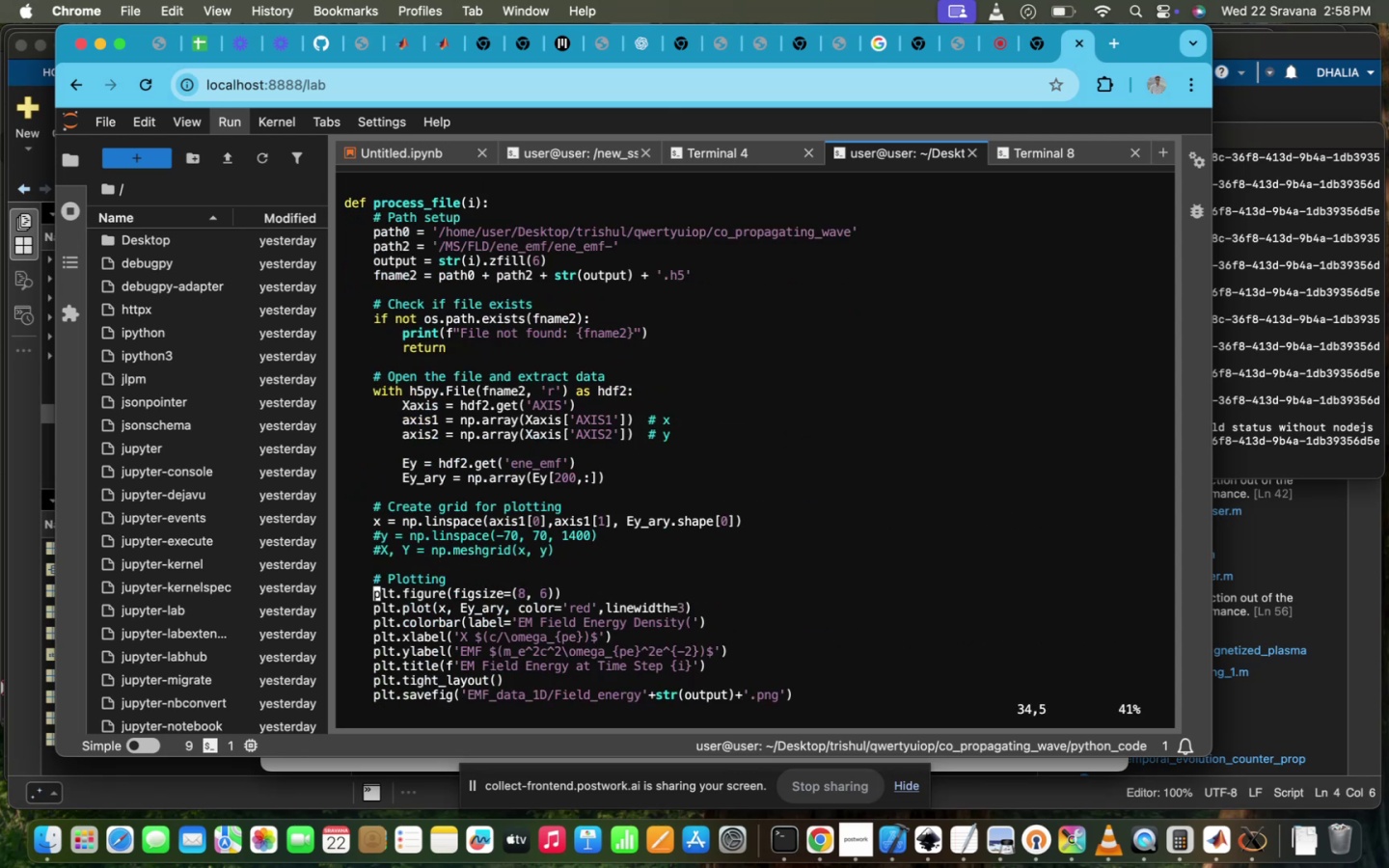 
key(ArrowUp)
 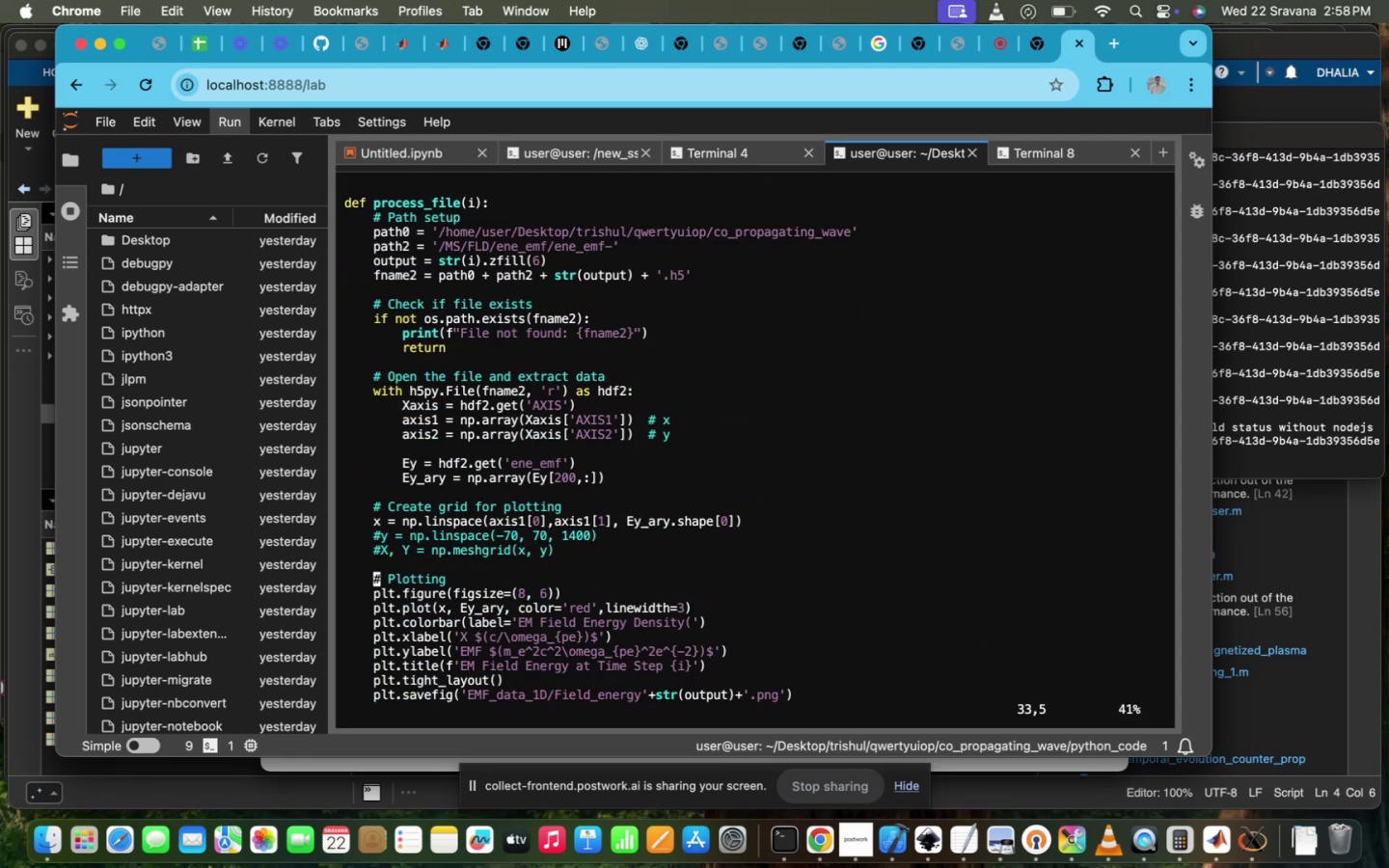 
key(ArrowUp)
 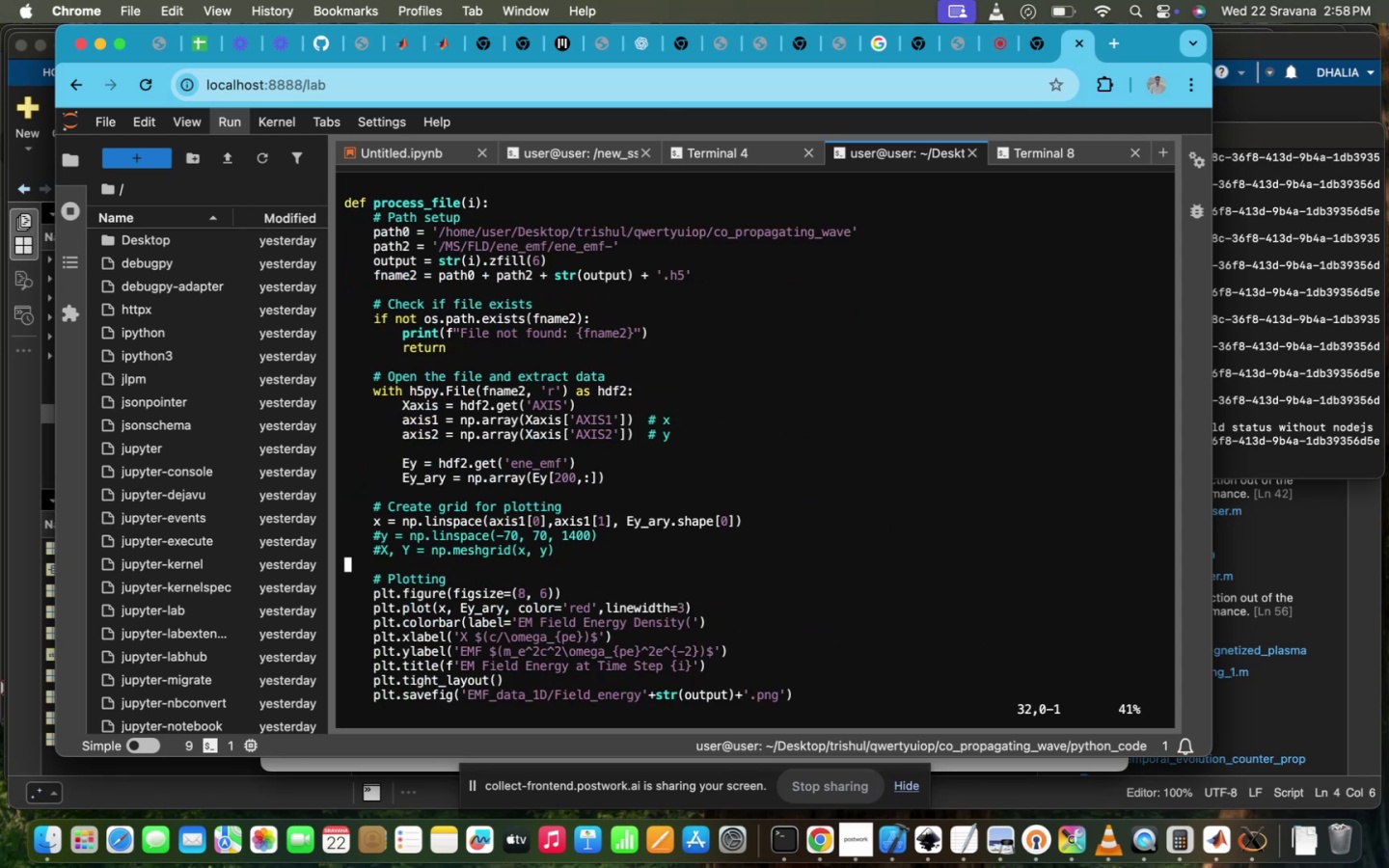 
key(ArrowDown)
 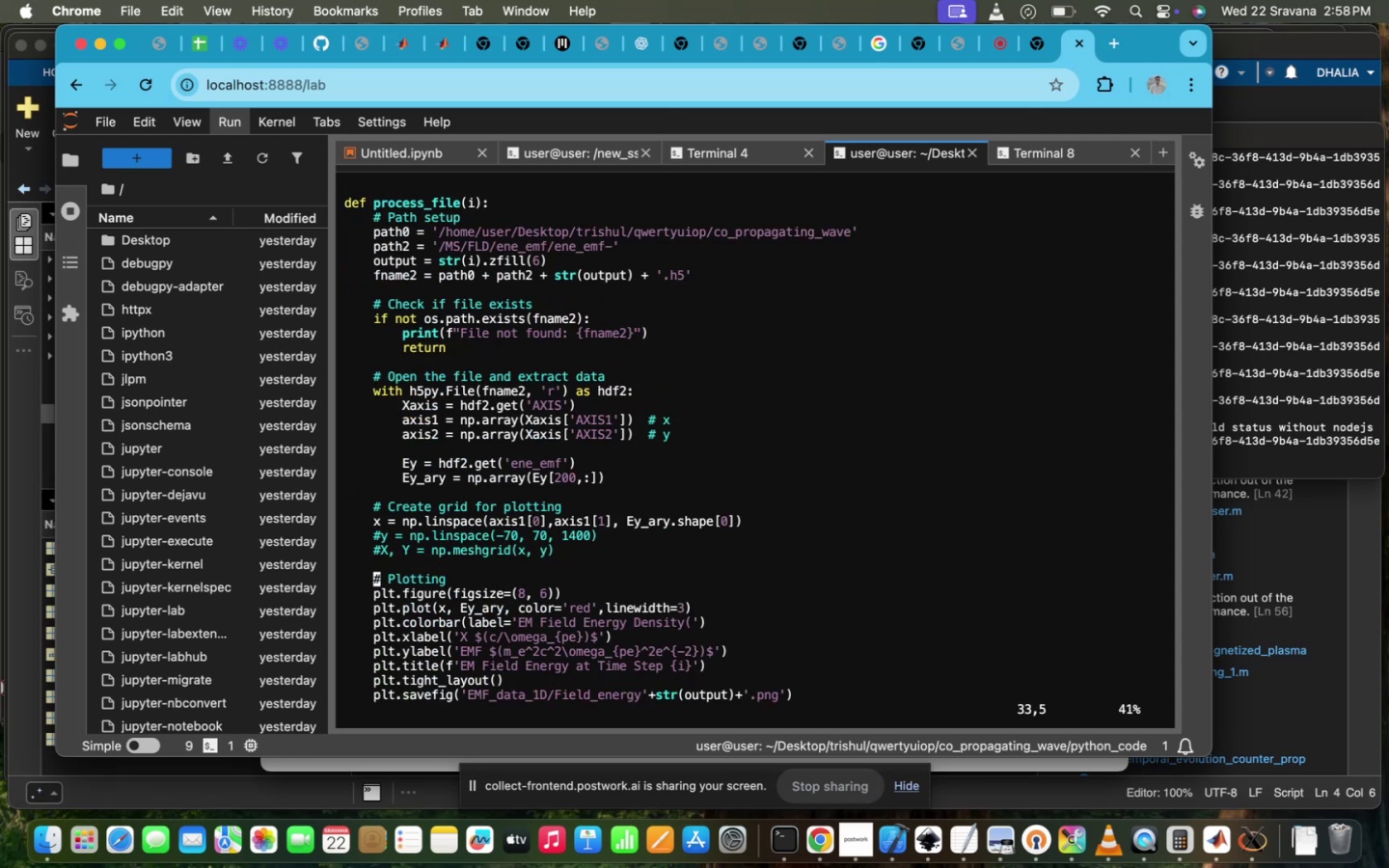 
key(ArrowDown)
 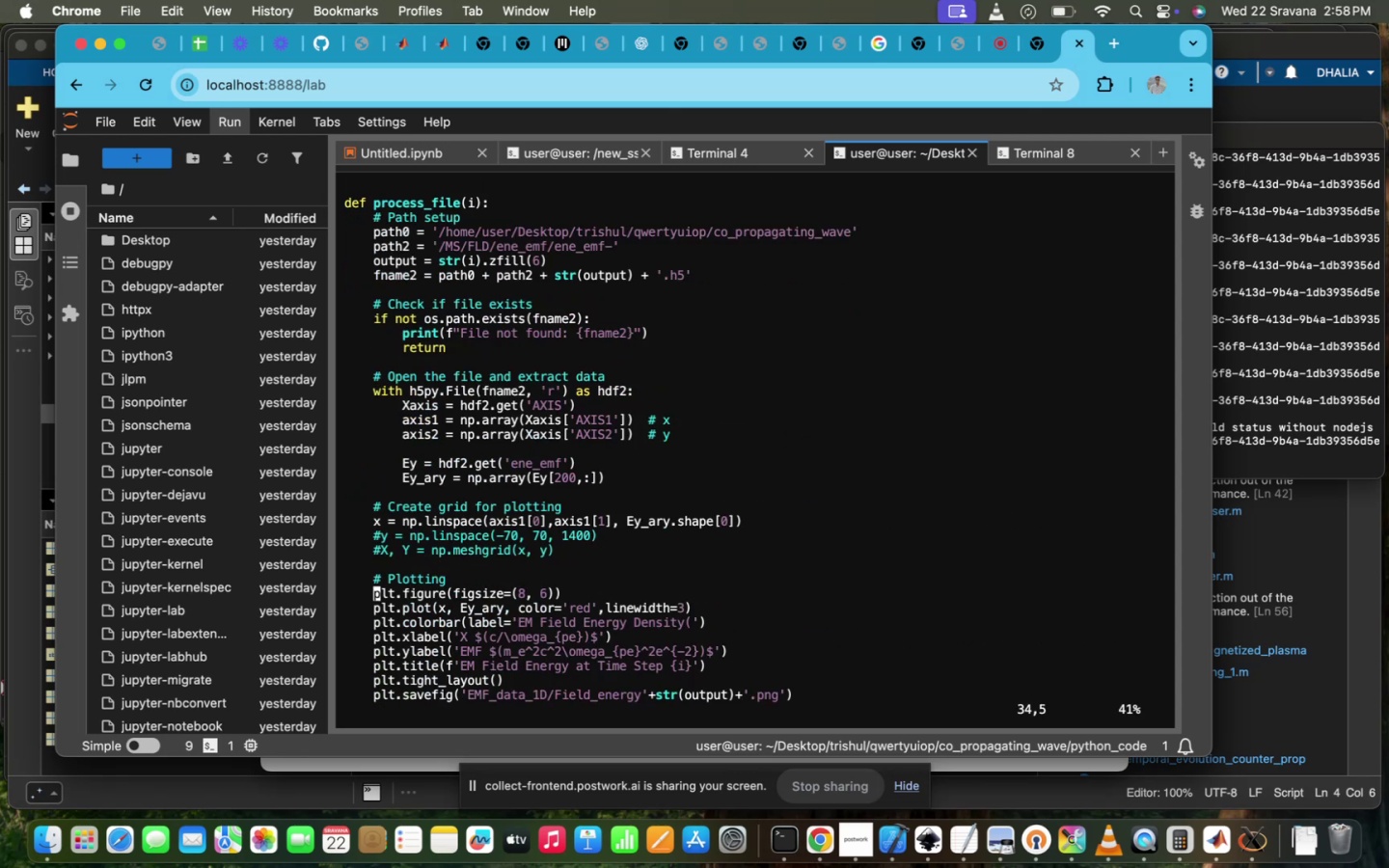 
key(ArrowDown)
 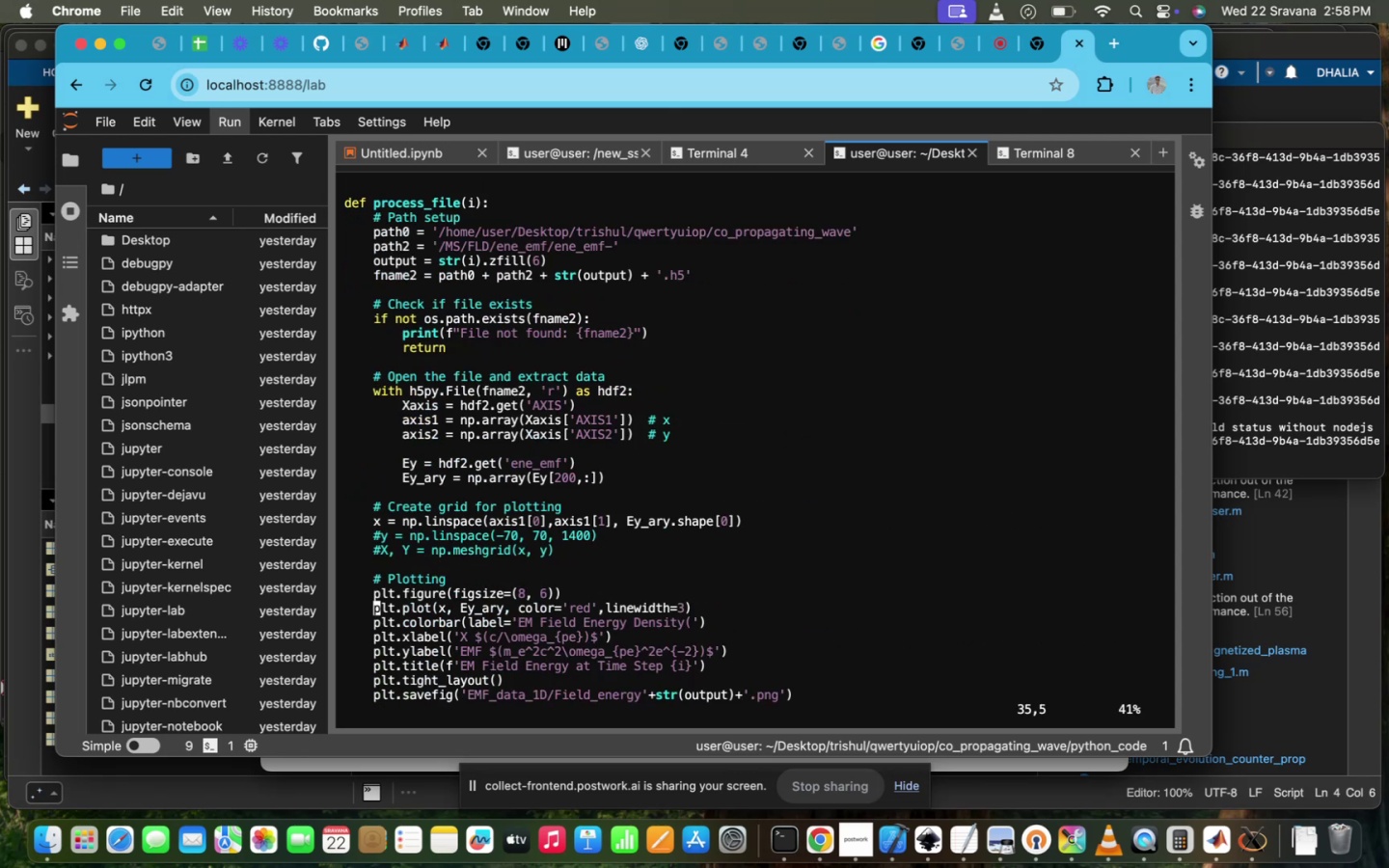 
key(ArrowDown)
 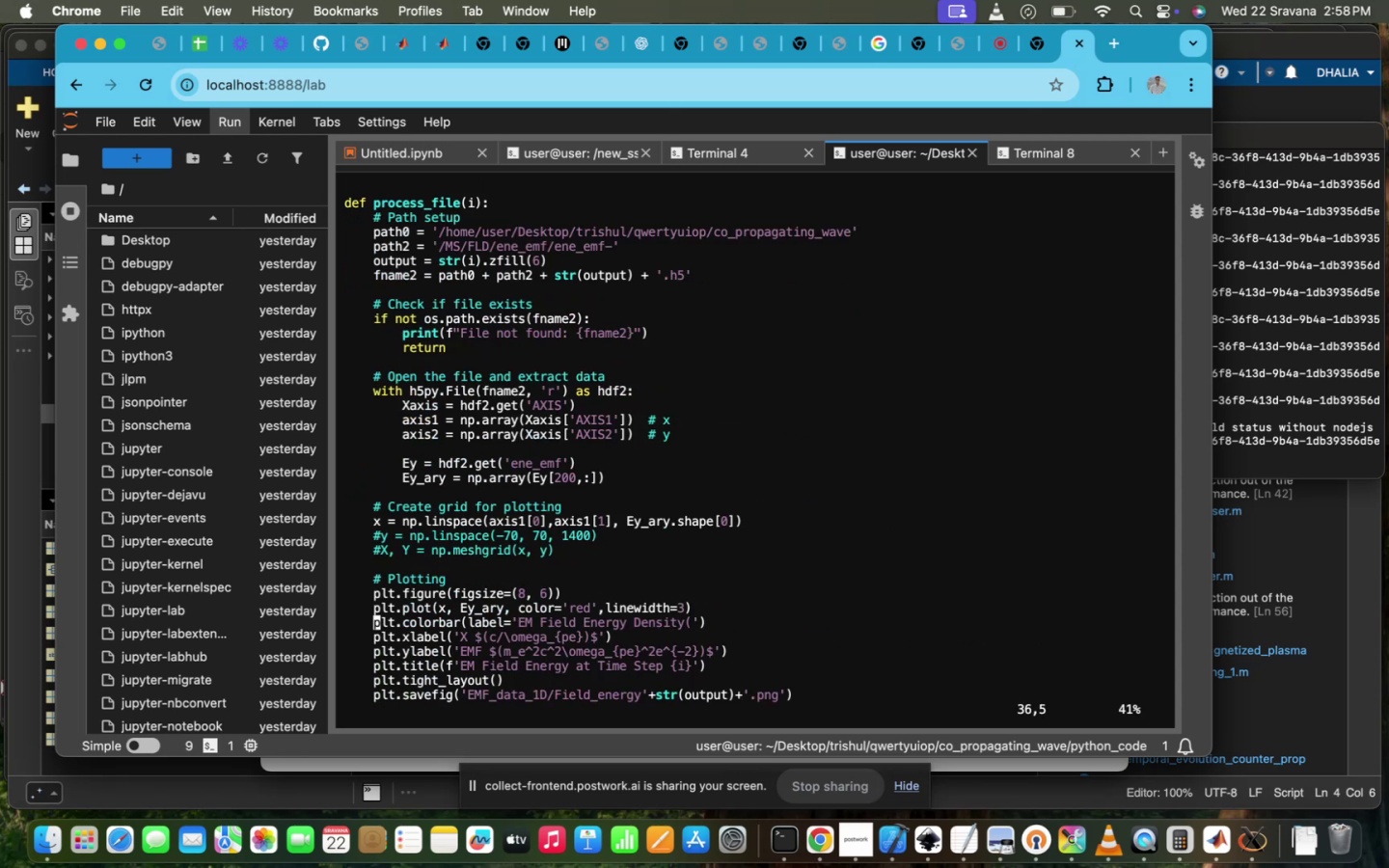 
type(i#)
key(Escape)
type(:w!)
key(Backspace)
type(q!)
 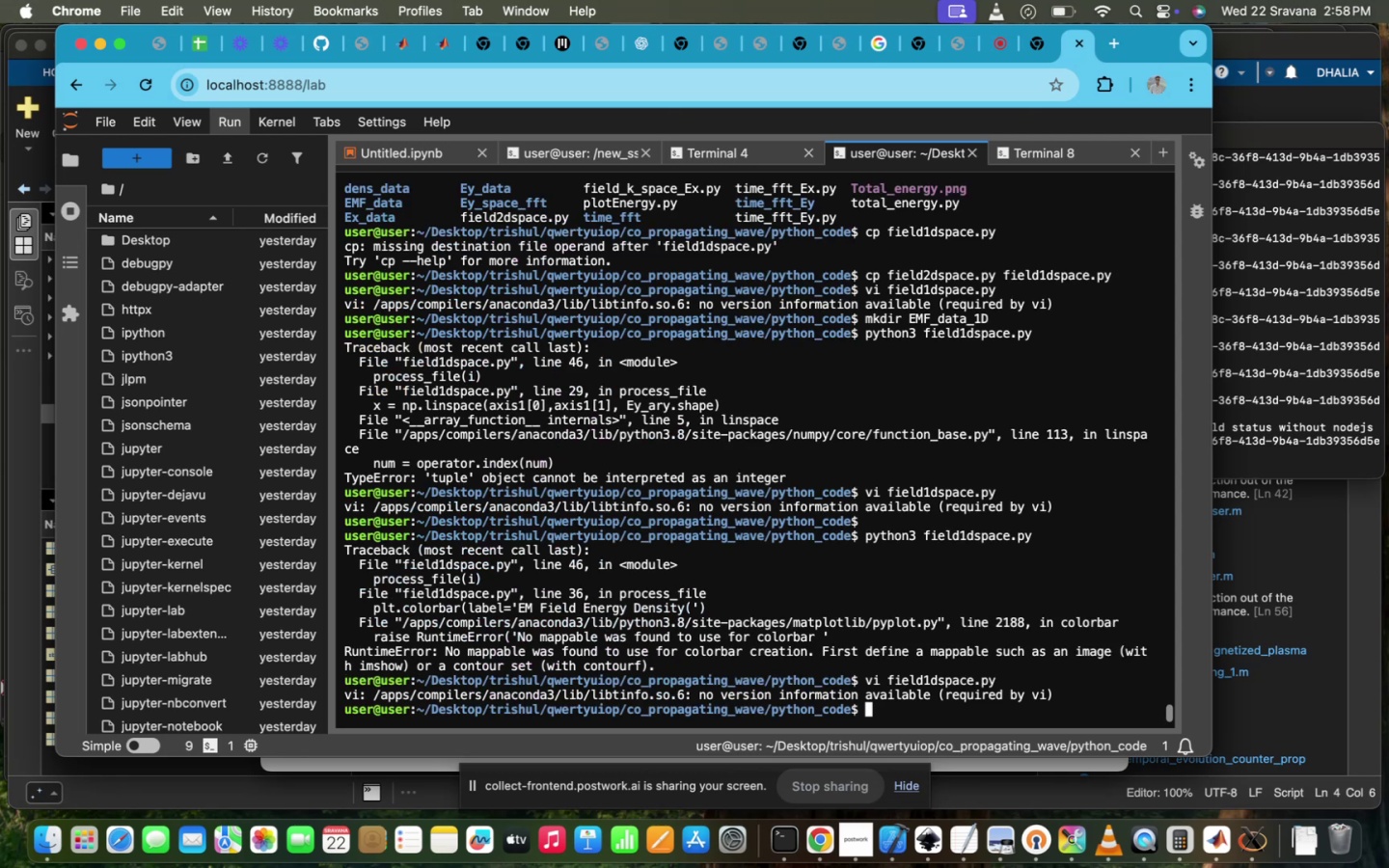 
 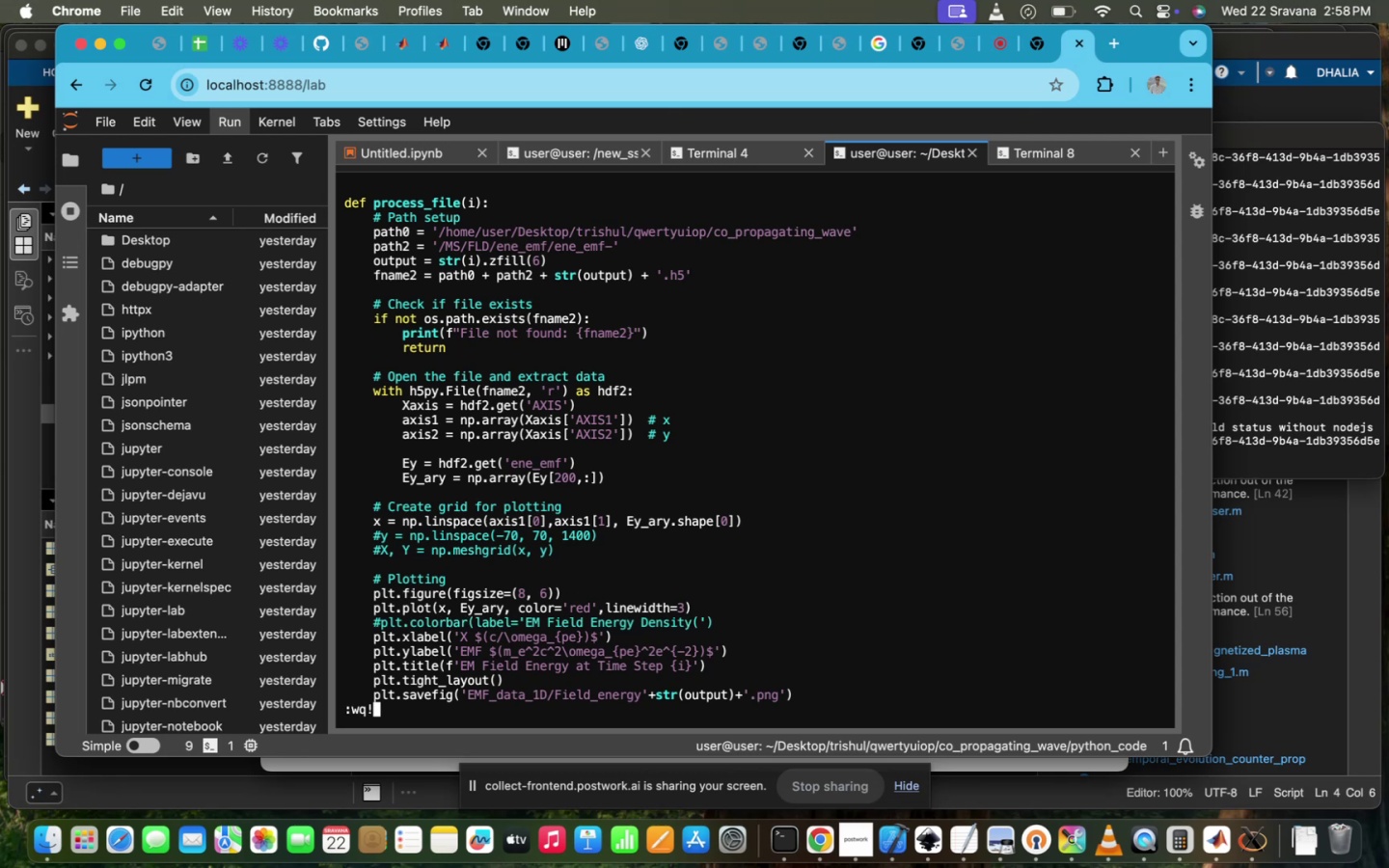 
key(Enter)
 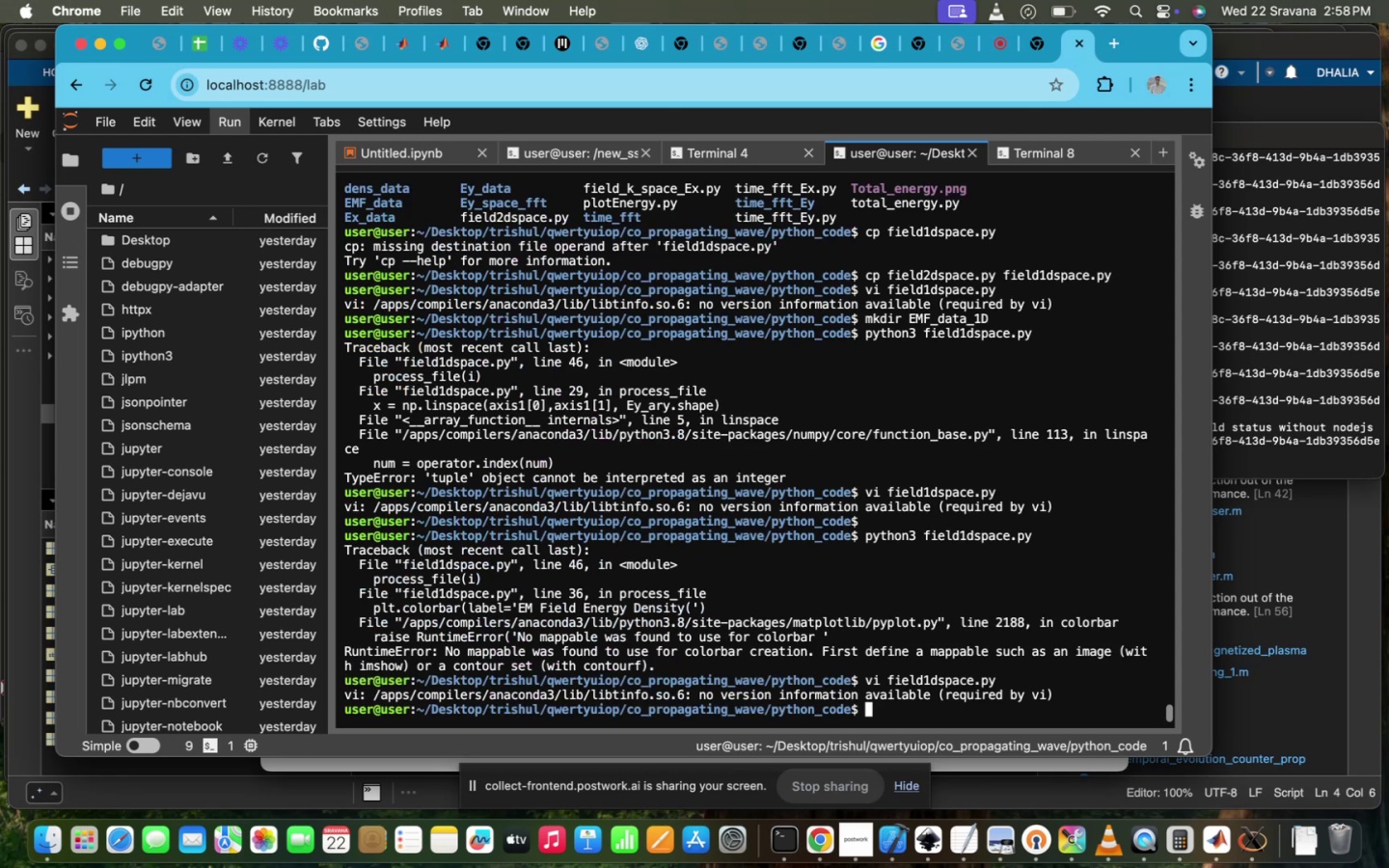 
key(ArrowUp)
 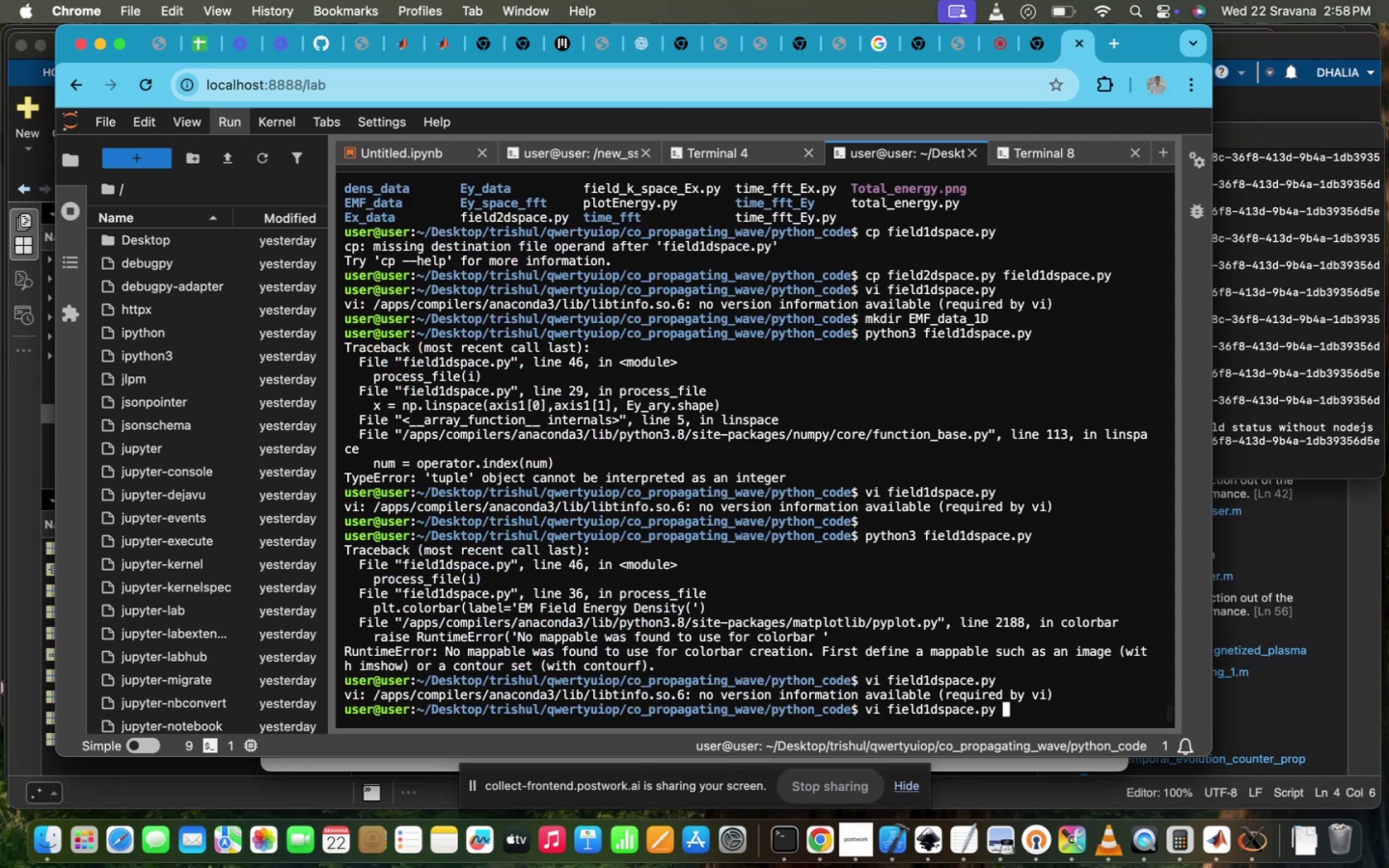 
key(ArrowUp)
 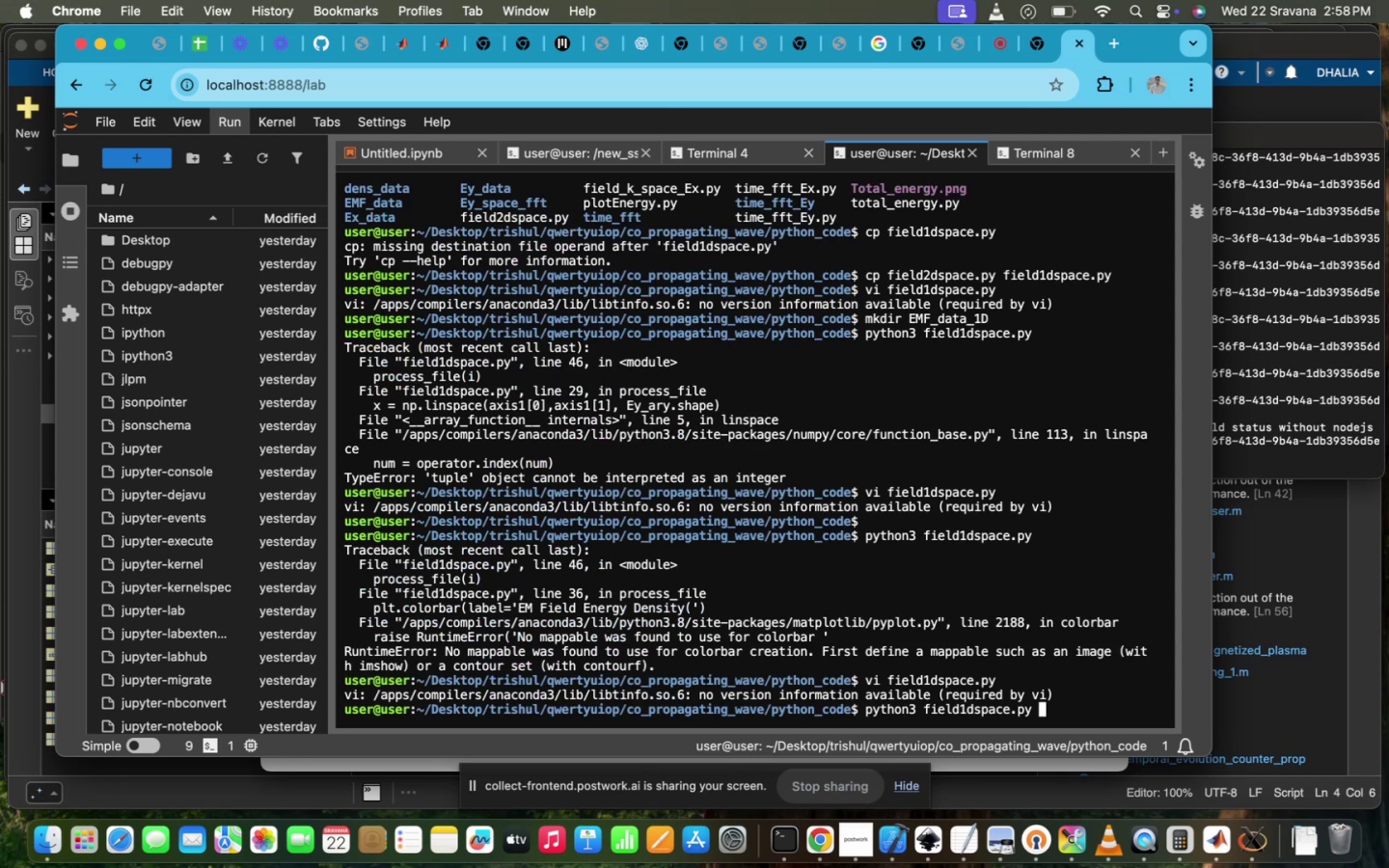 
key(Enter)
 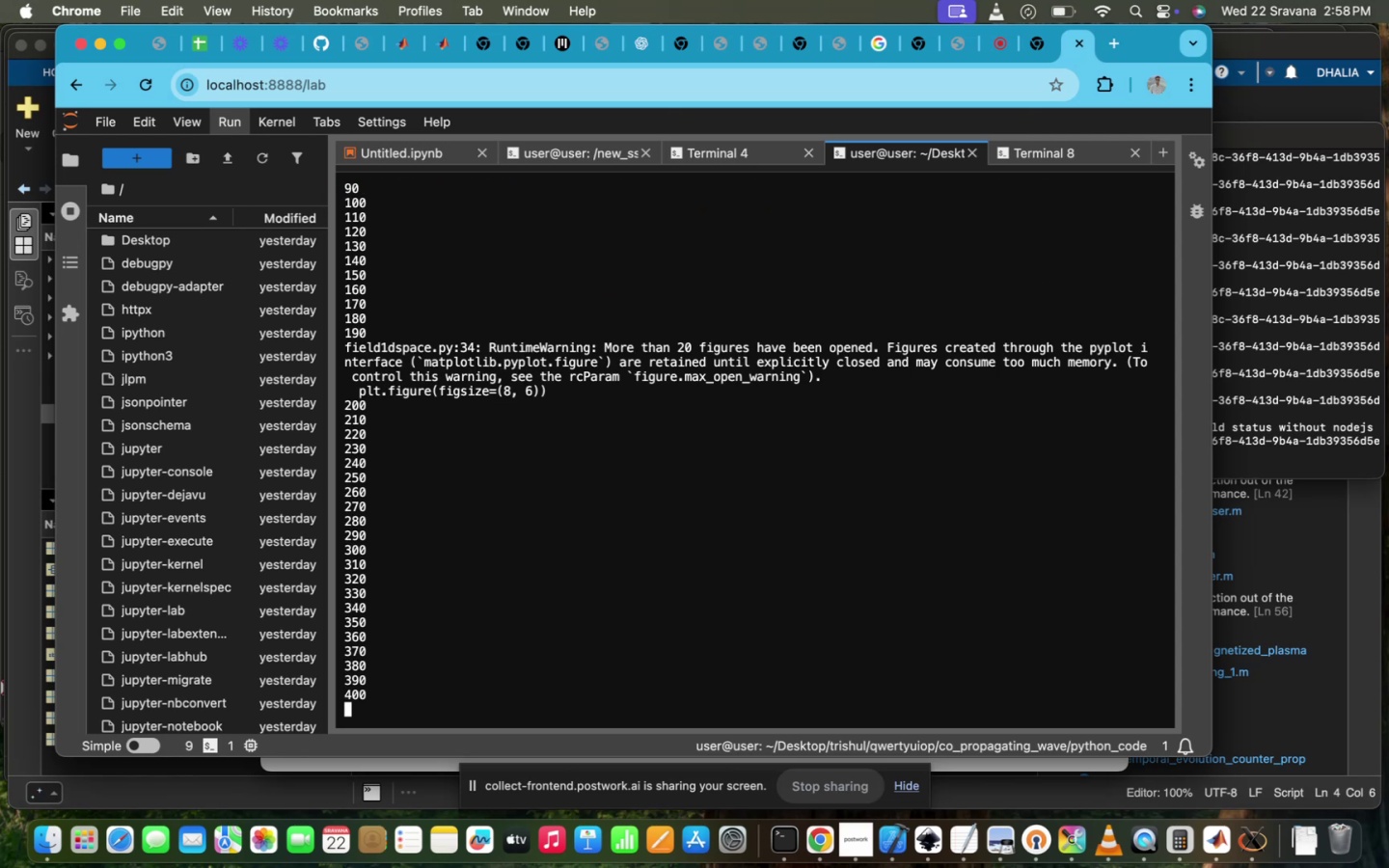 
wait(13.49)
 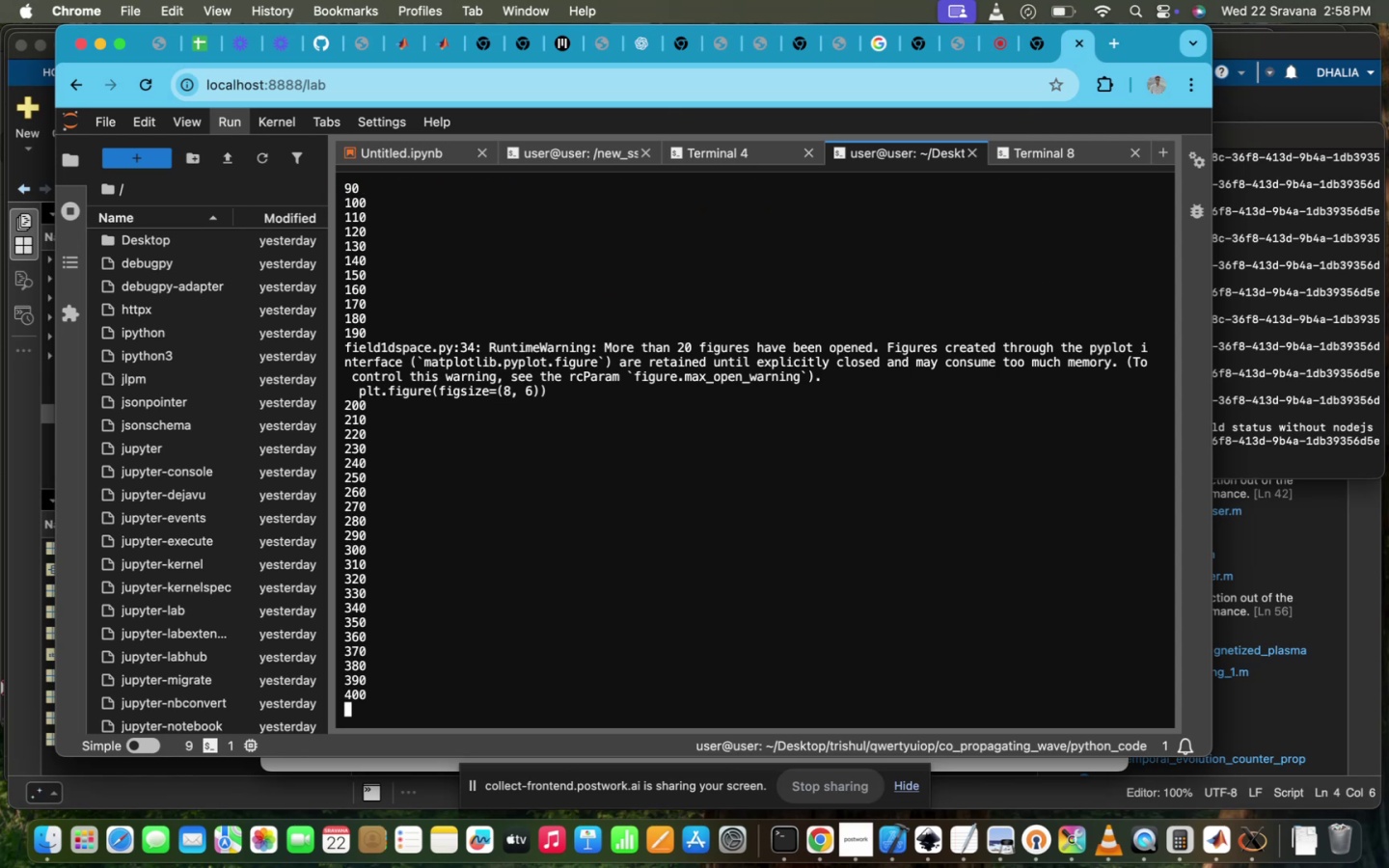 
left_click([742, 139])
 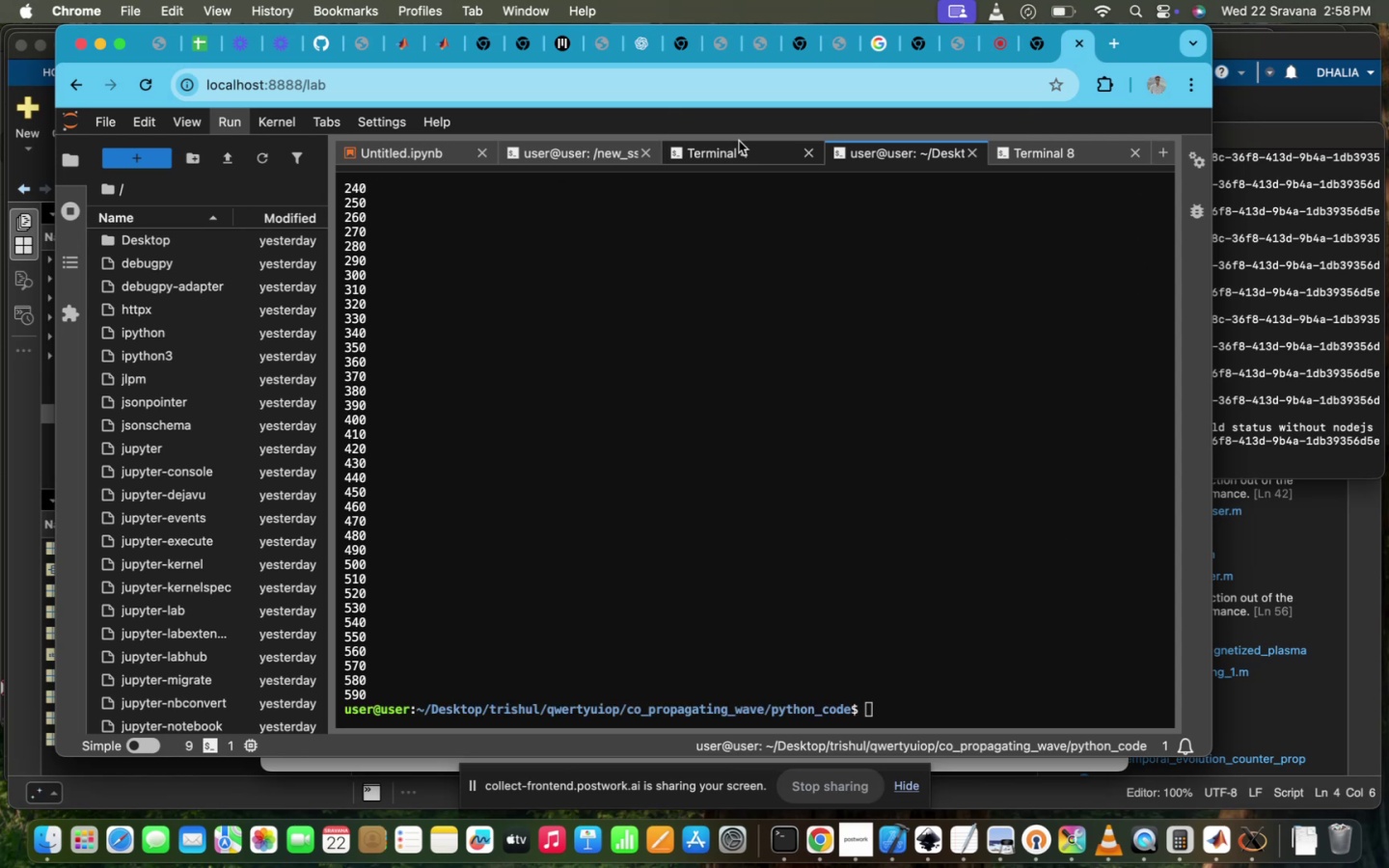 
left_click([736, 144])
 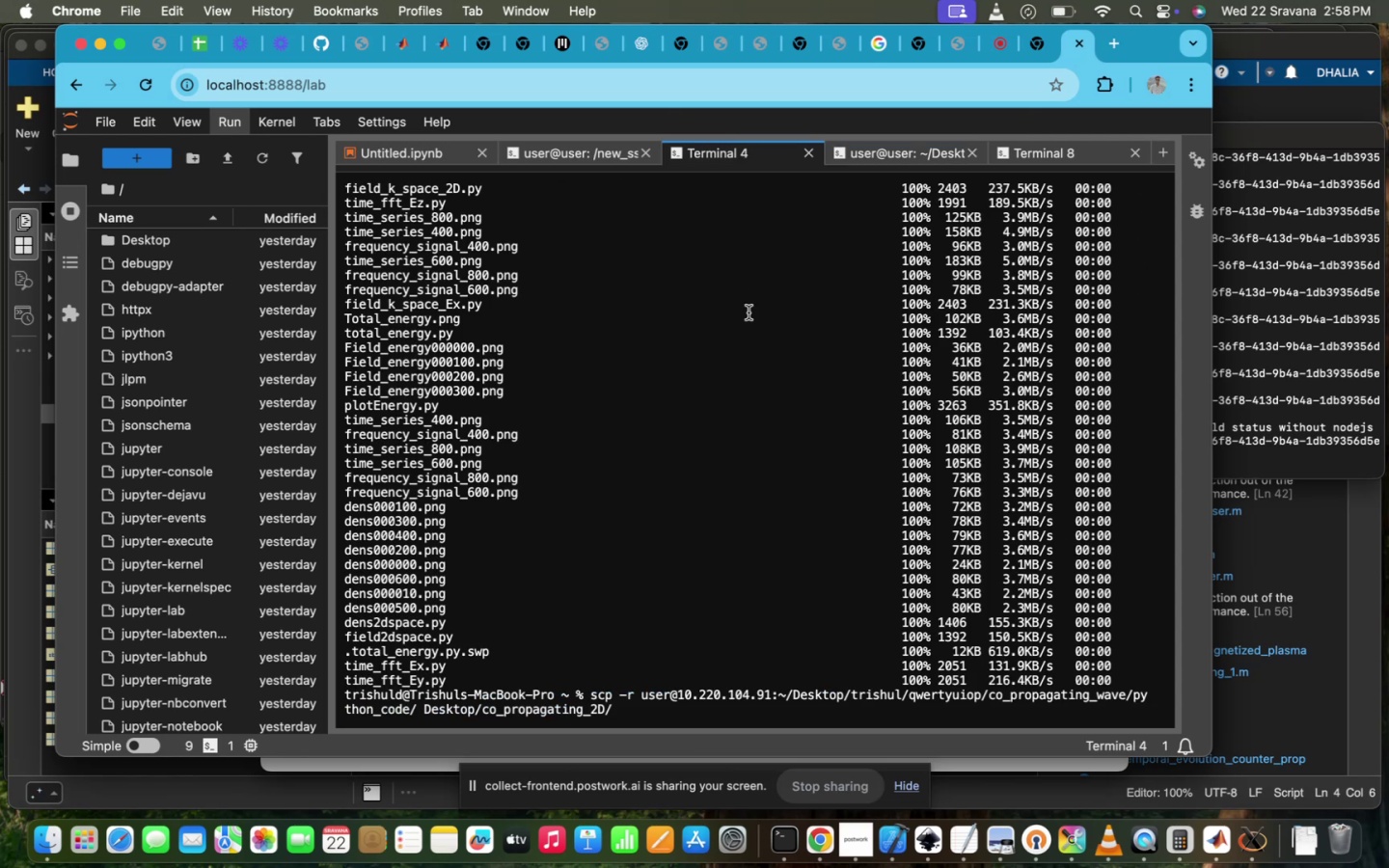 
hold_key(key=ArrowRight, duration=1.36)
 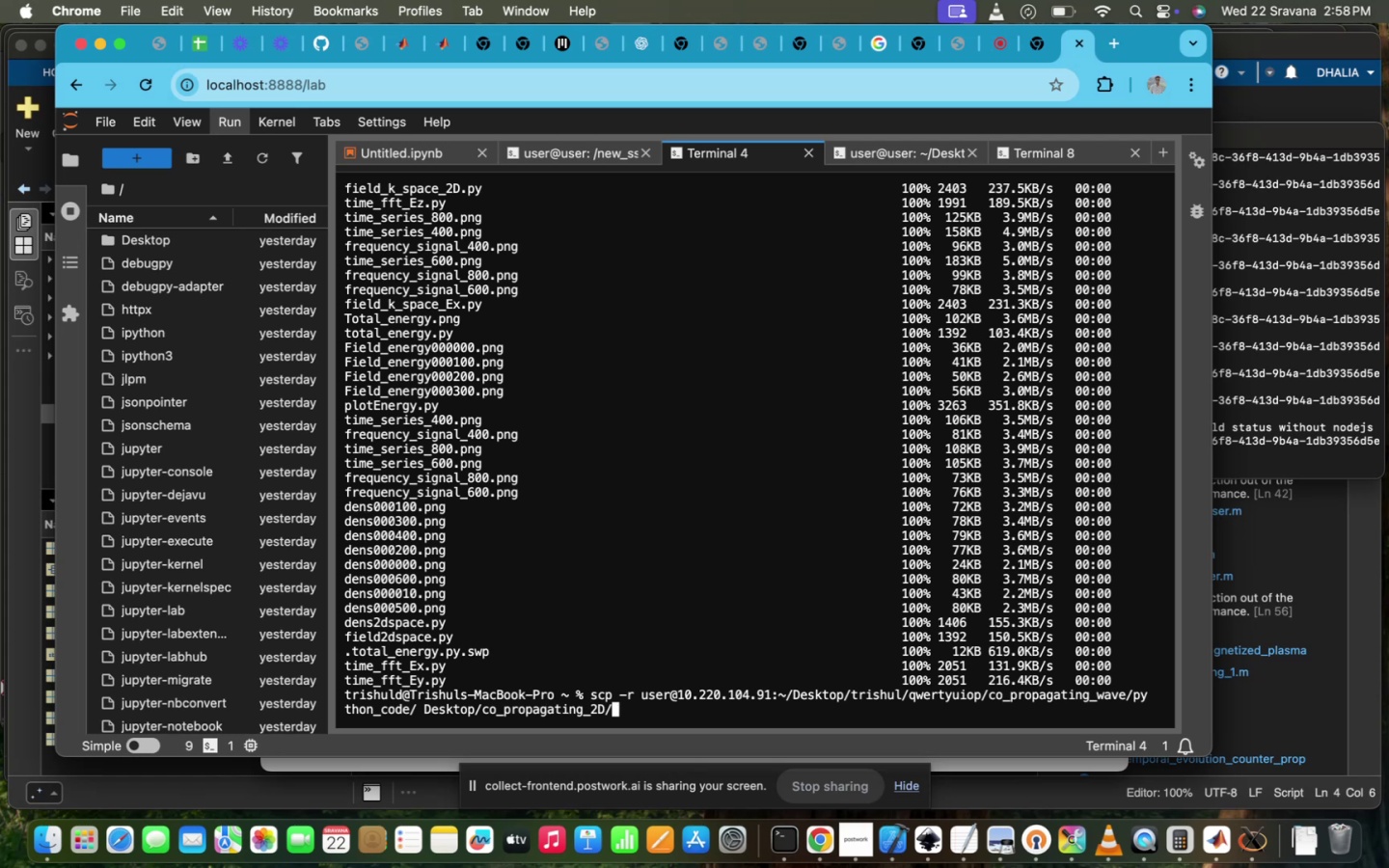 
type(pyth)
key(Tab)
 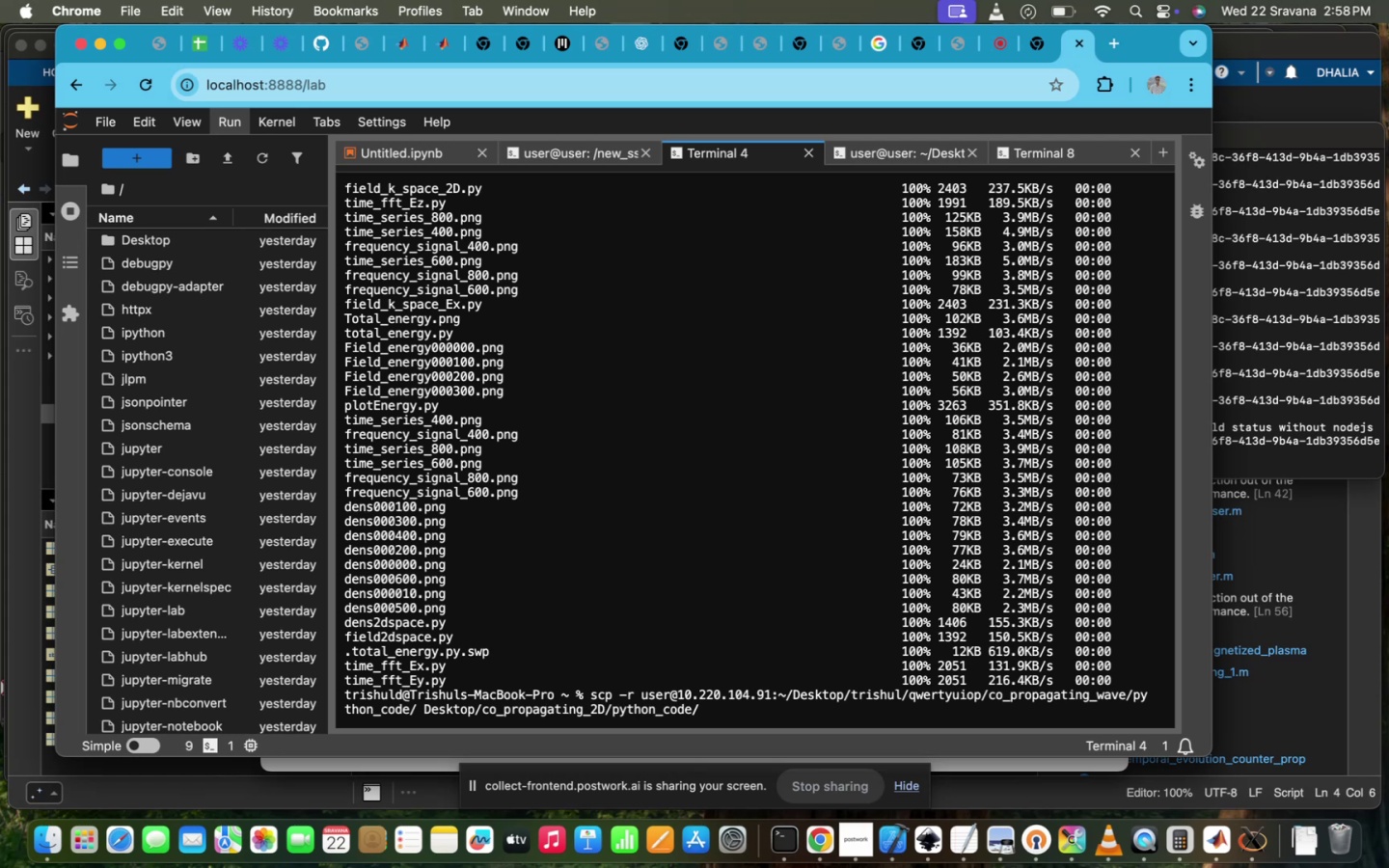 
hold_key(key=ArrowLeft, duration=1.5)
 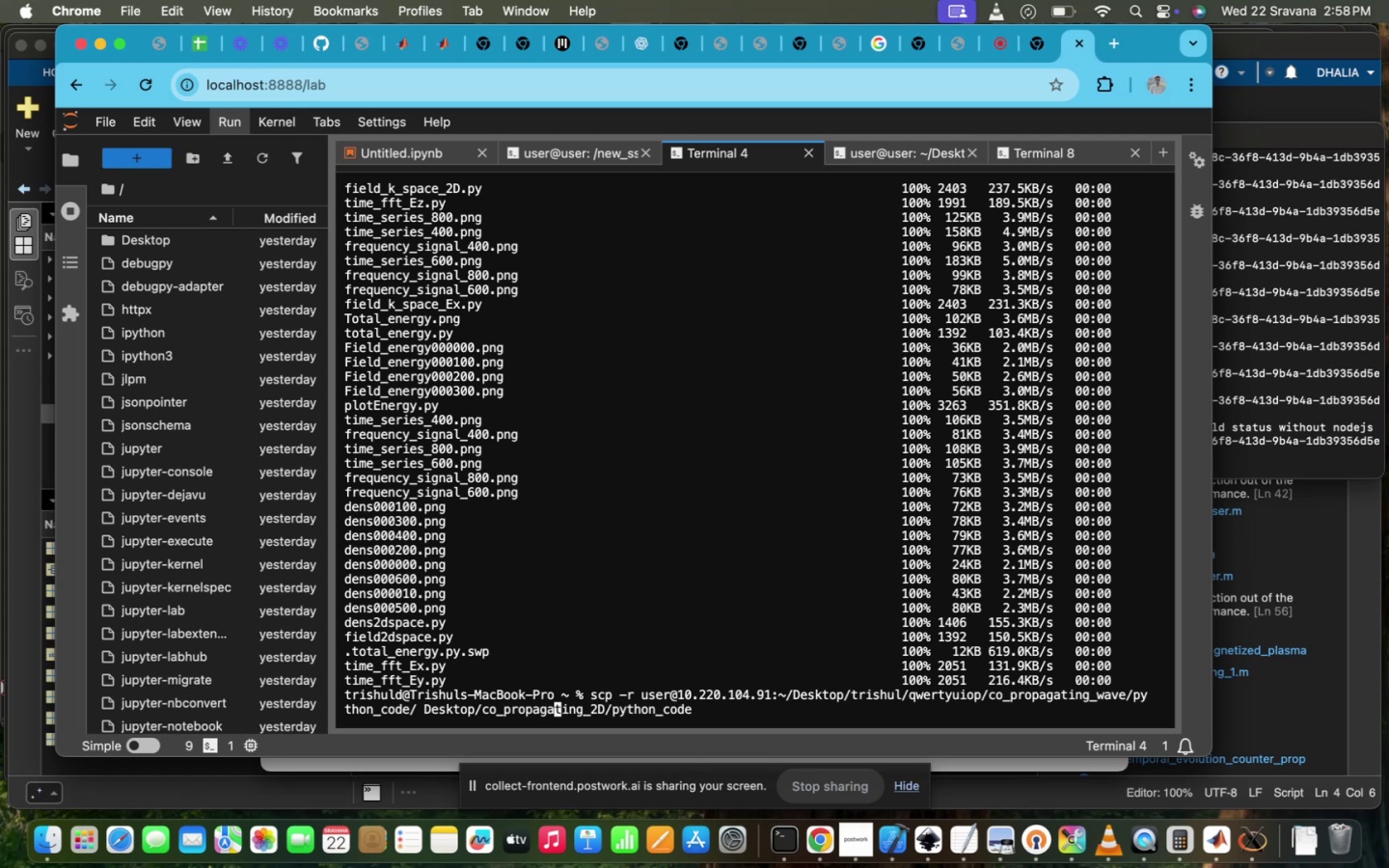 
hold_key(key=ArrowLeft, duration=1.58)
 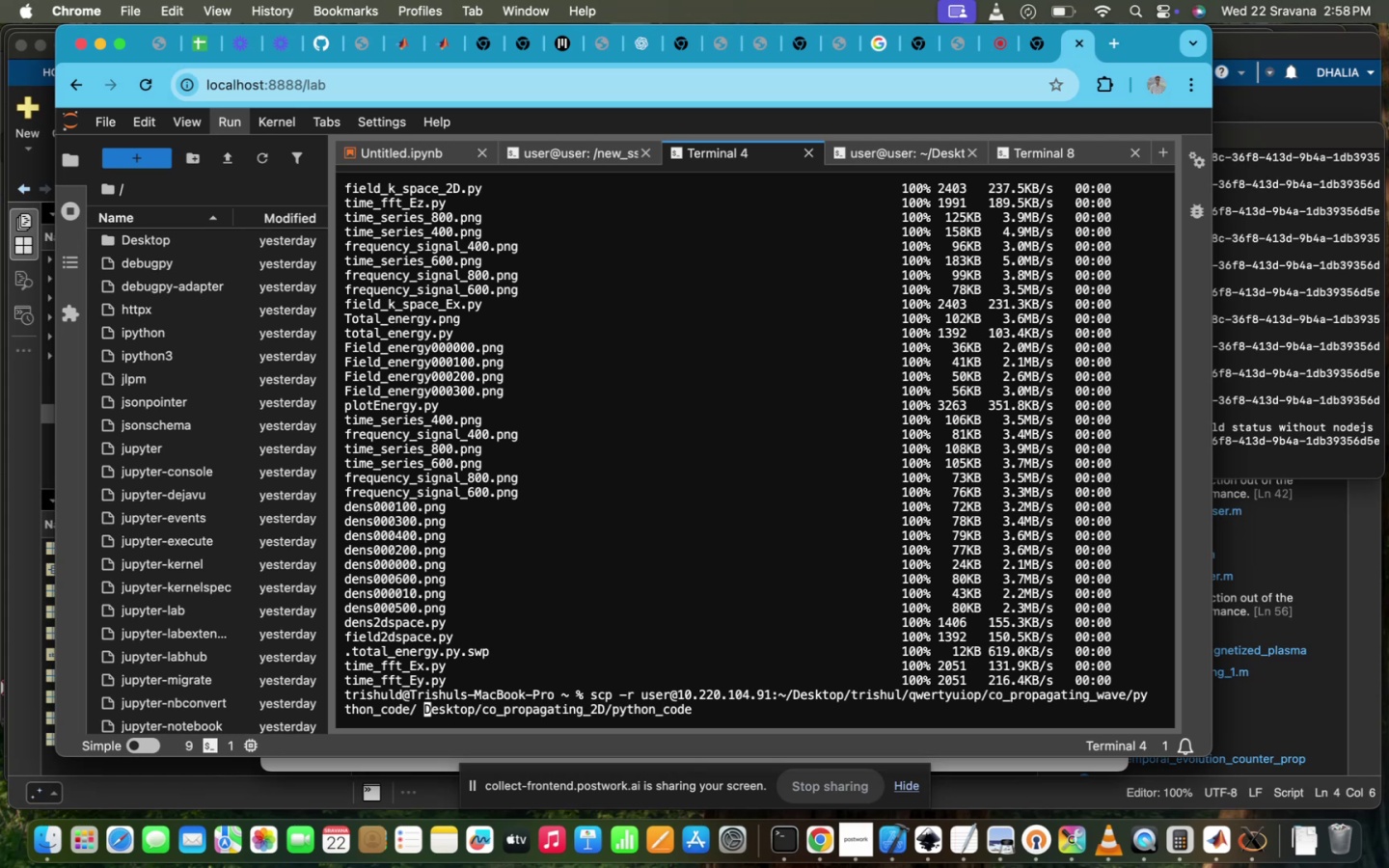 
hold_key(key=ArrowLeft, duration=0.4)
 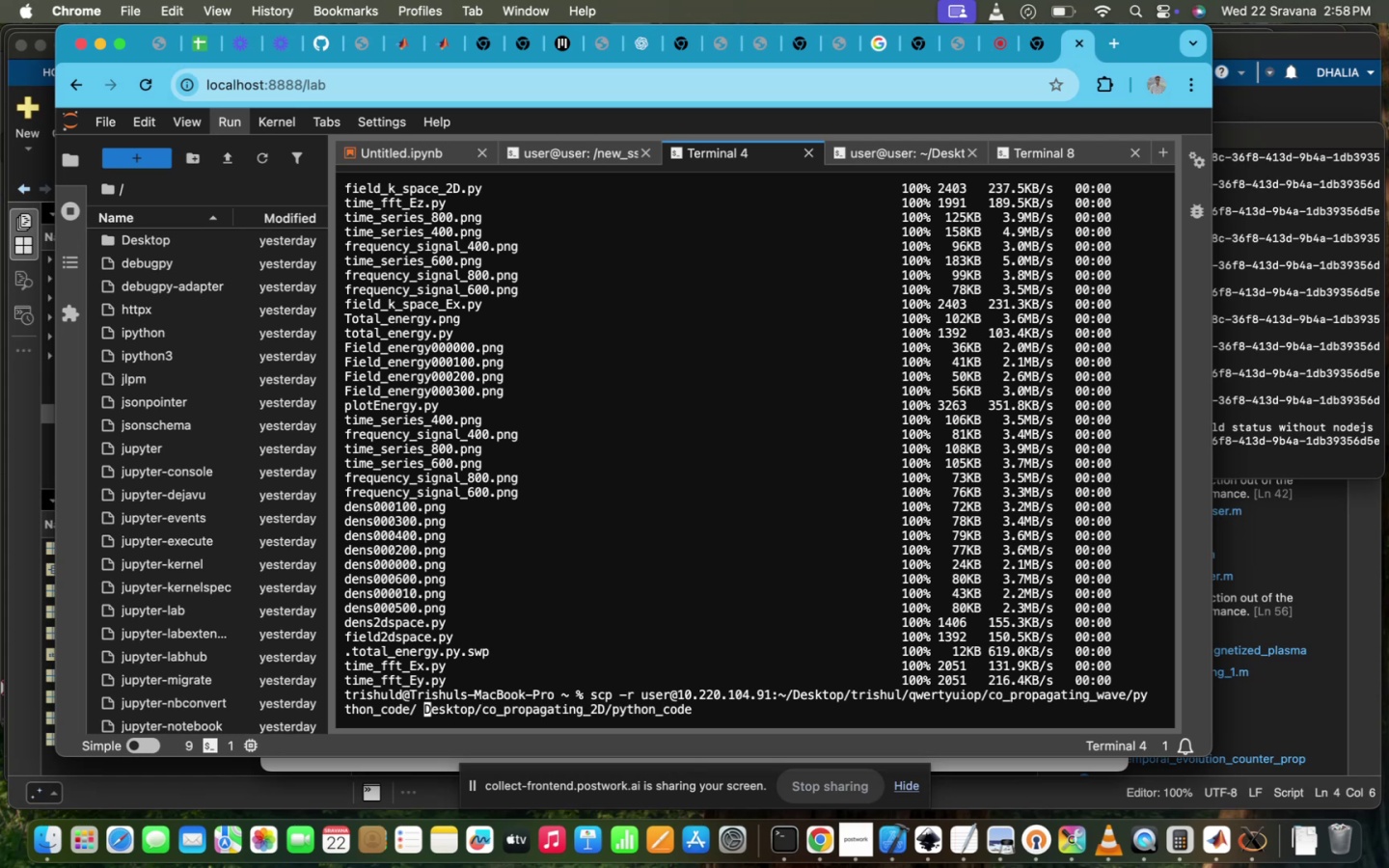 
key(ArrowLeft)
 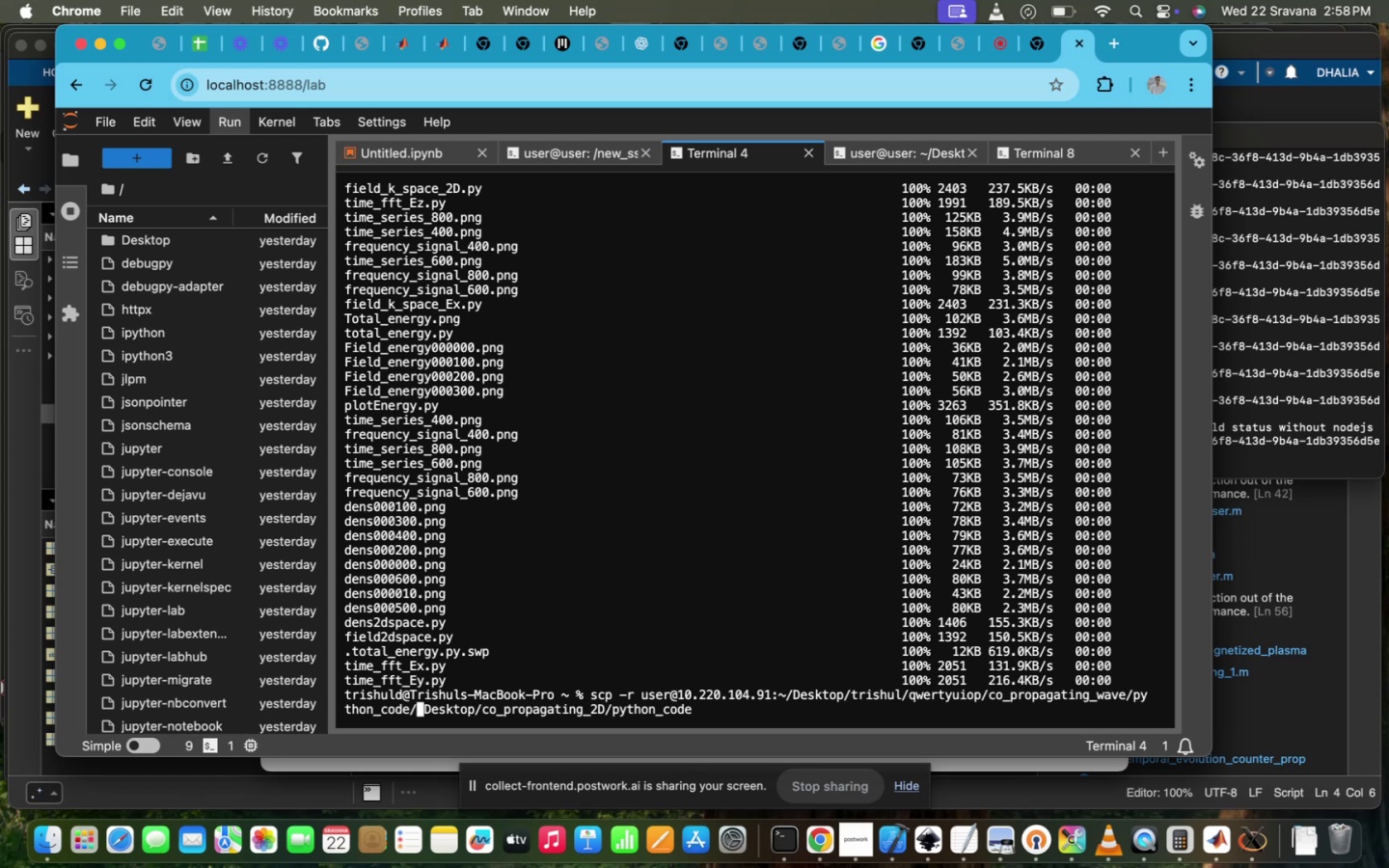 
type(EMF_data_1D)
 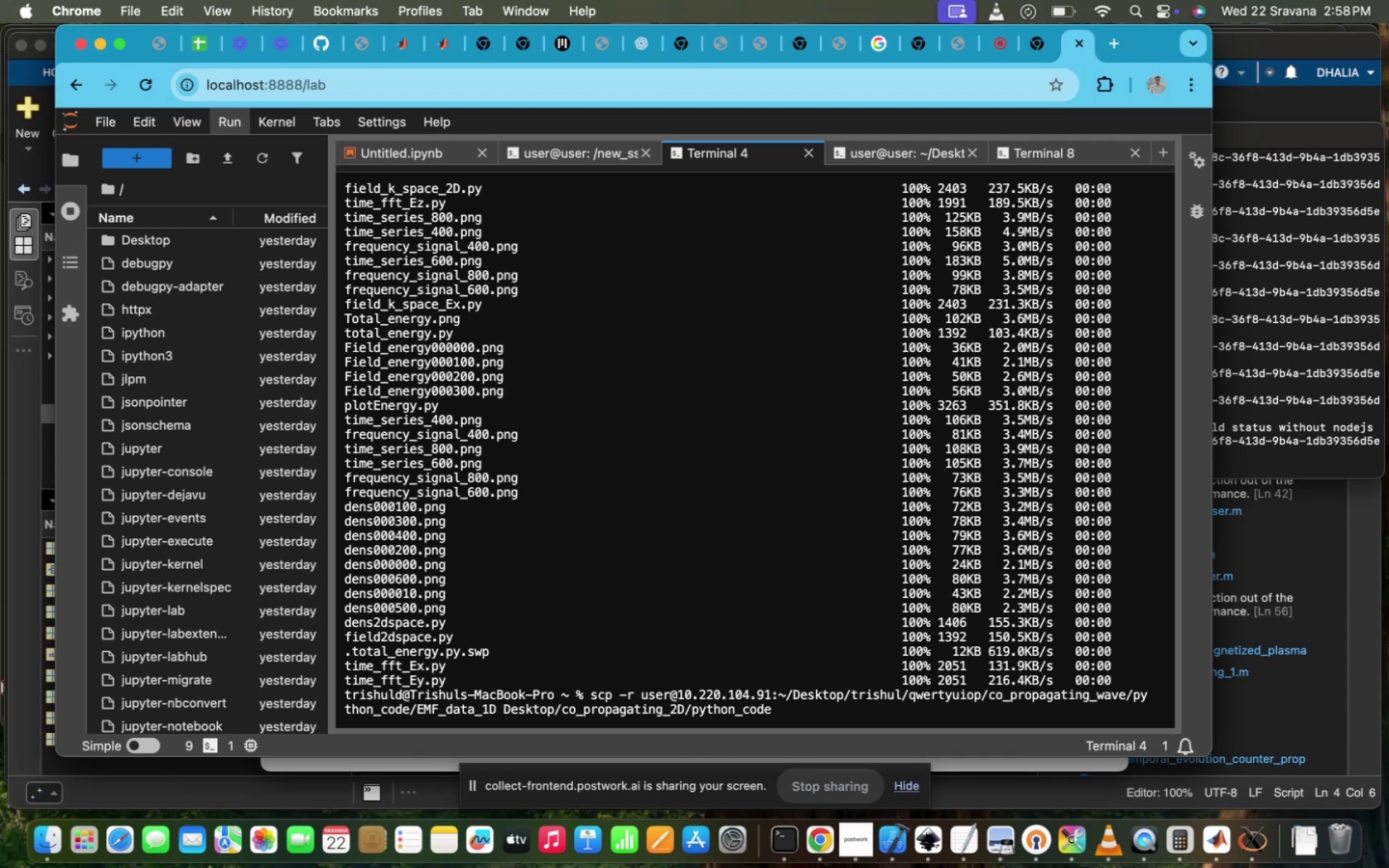 
key(Enter)
 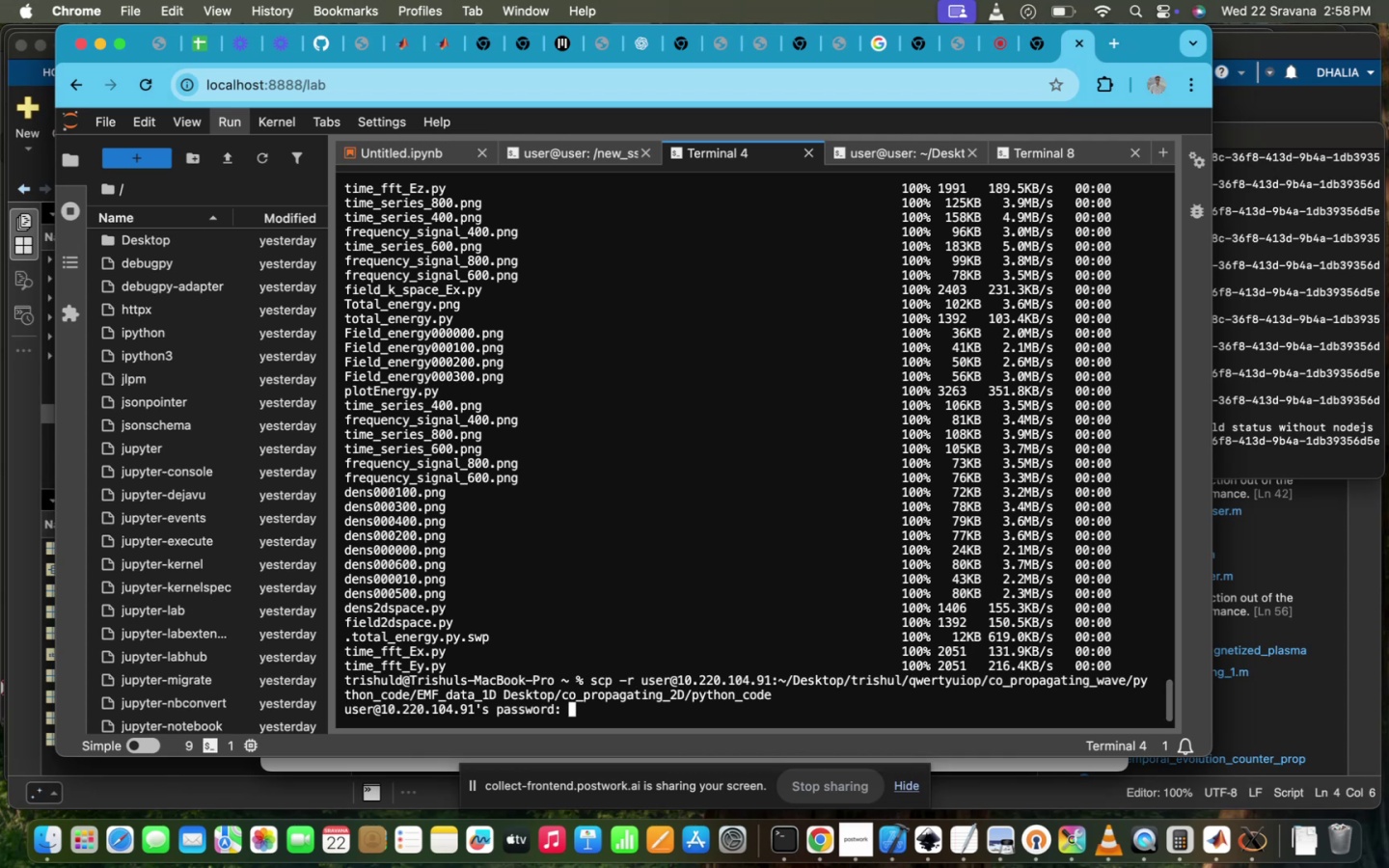 
type(ppl@iitd)
 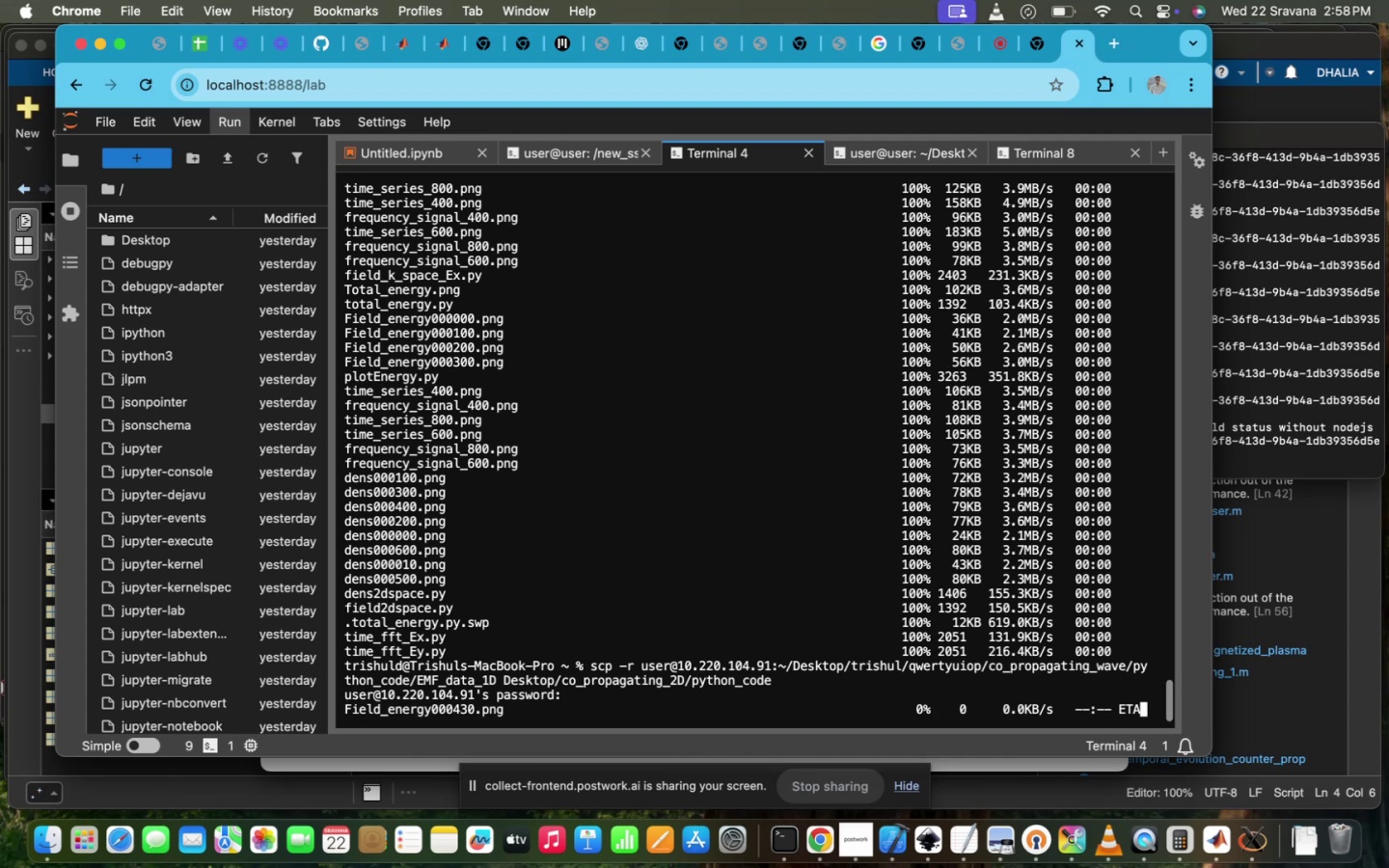 
 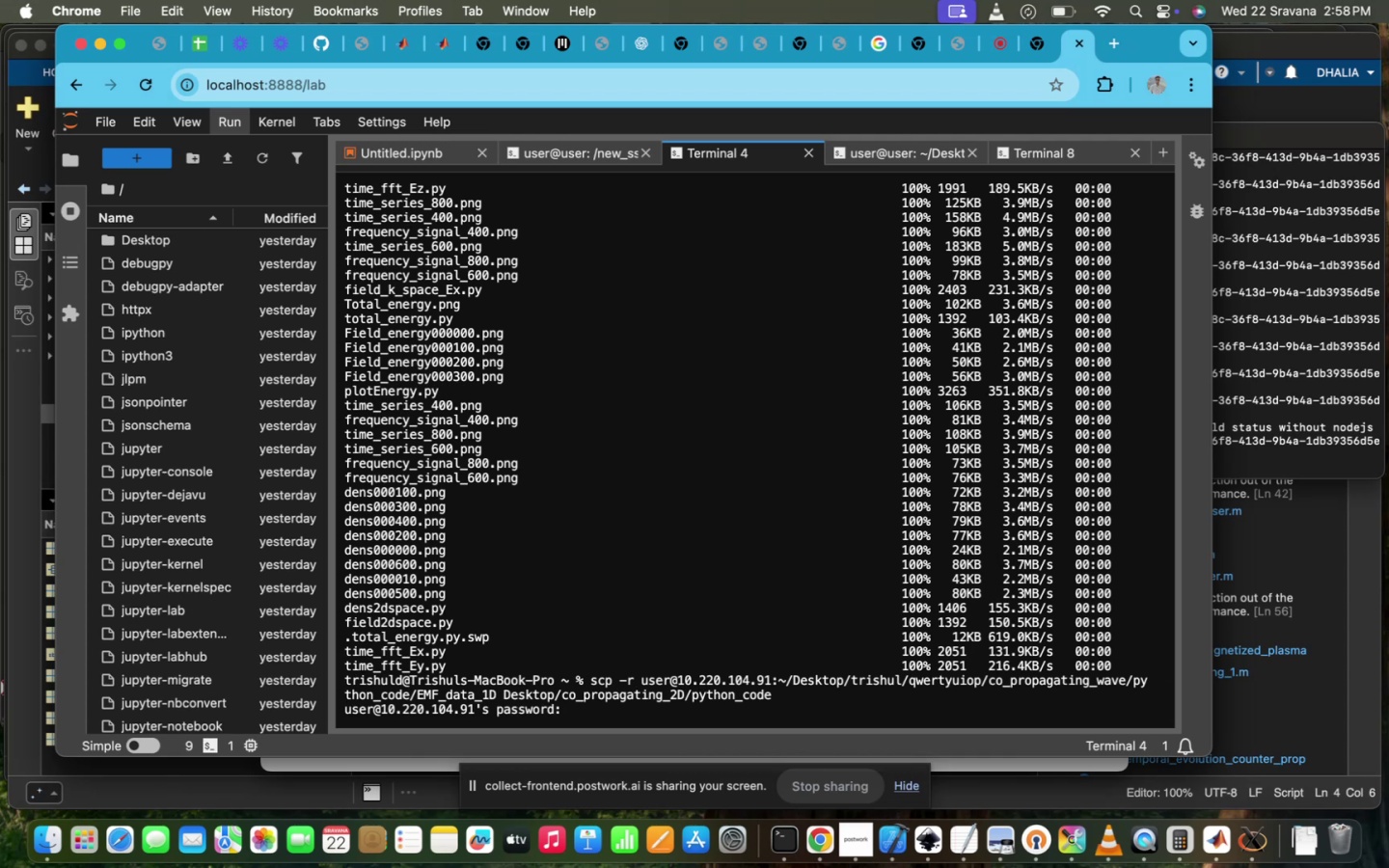 
key(Enter)
 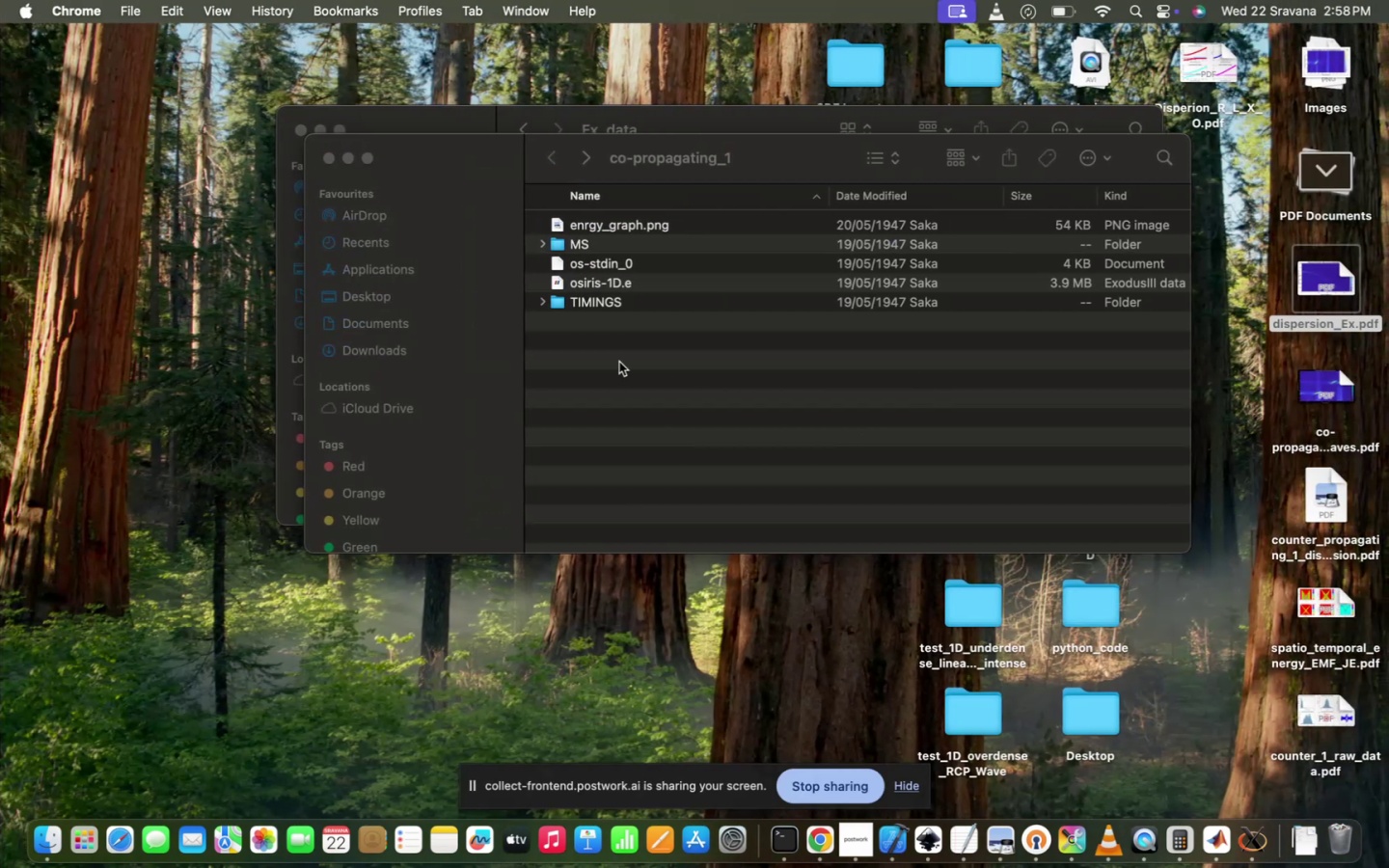 
left_click([621, 119])
 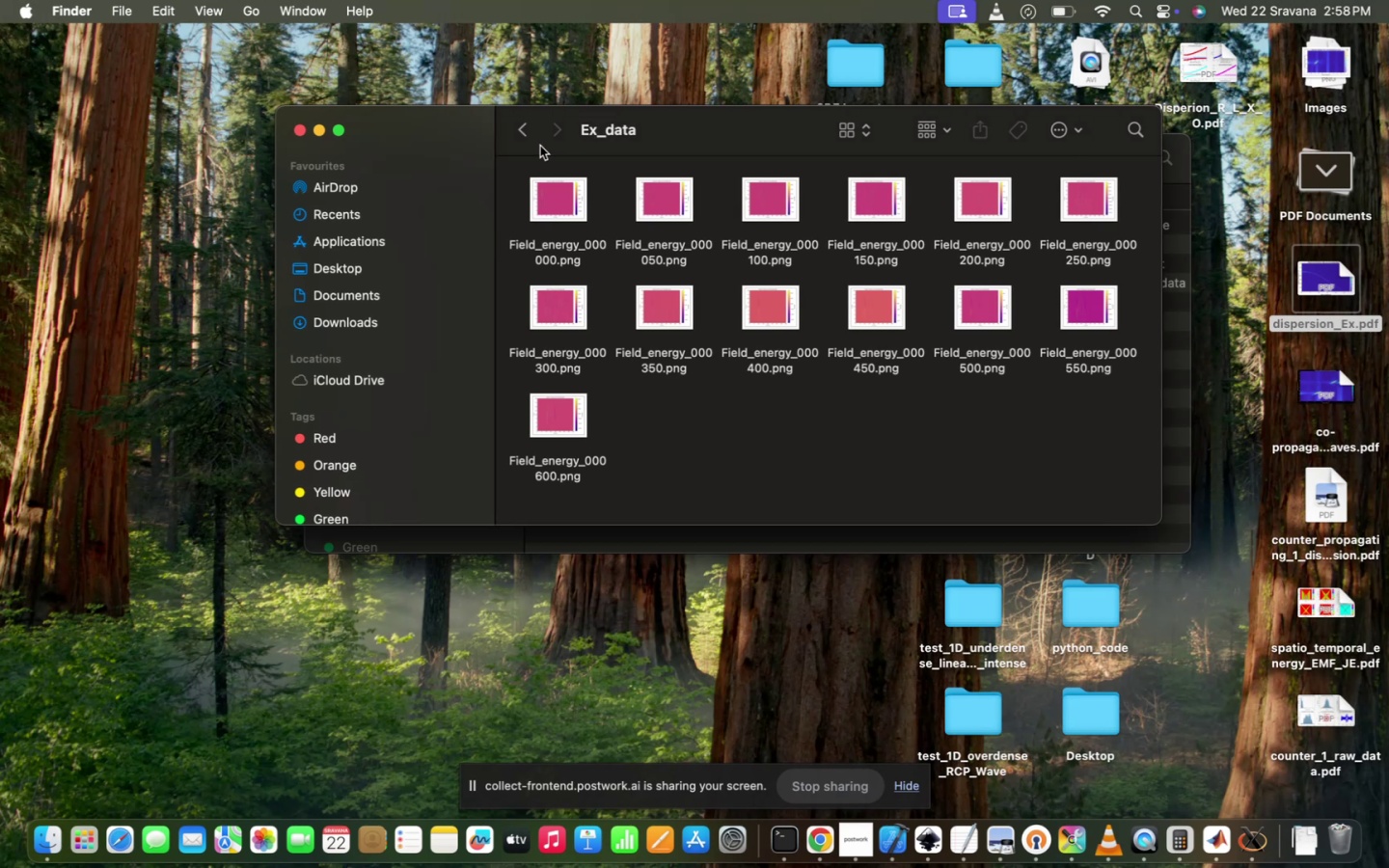 
left_click([525, 138])
 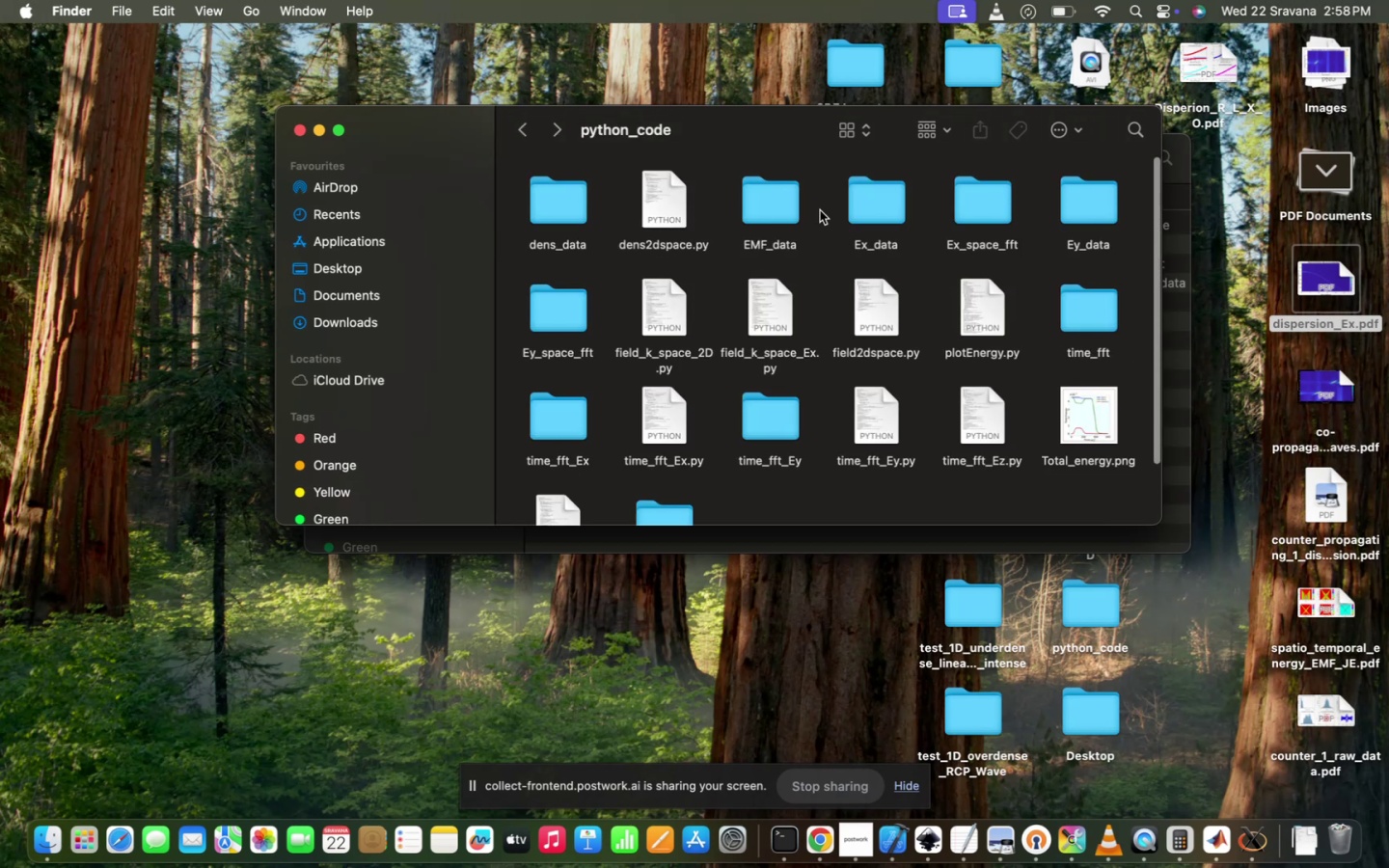 
scroll: coordinate [997, 342], scroll_direction: down, amount: 51.0
 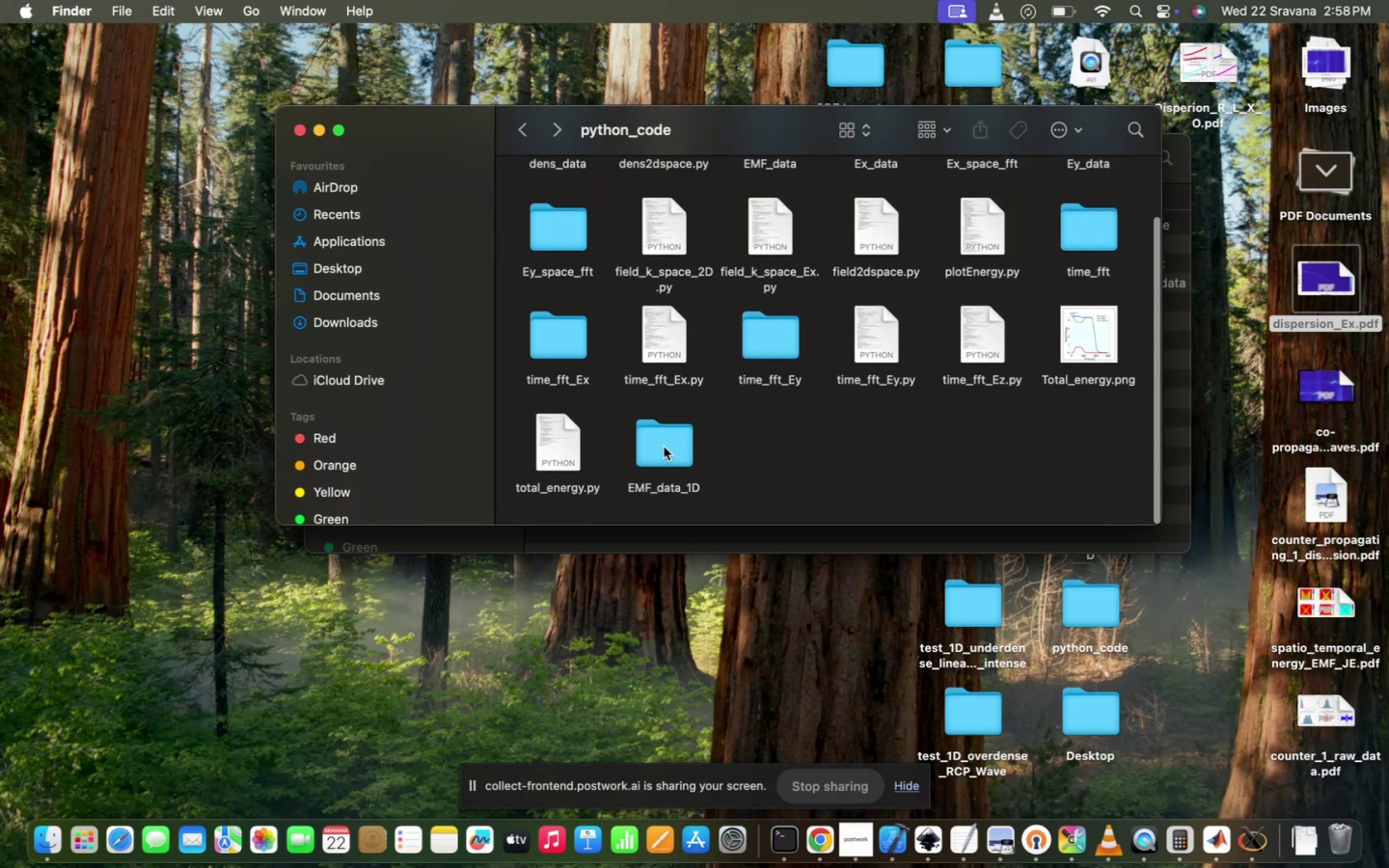 
double_click([664, 447])
 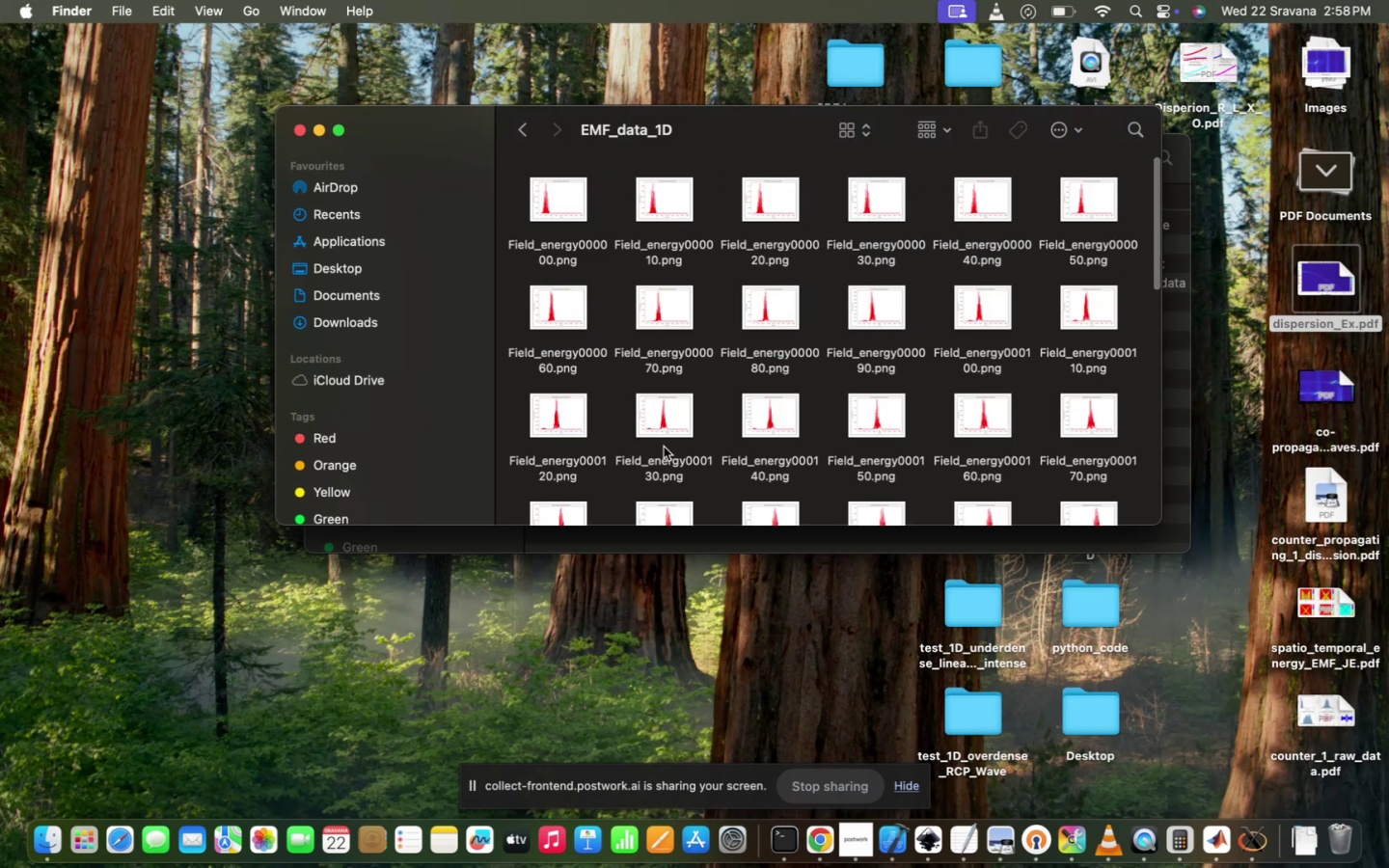 
key(Meta+A)
 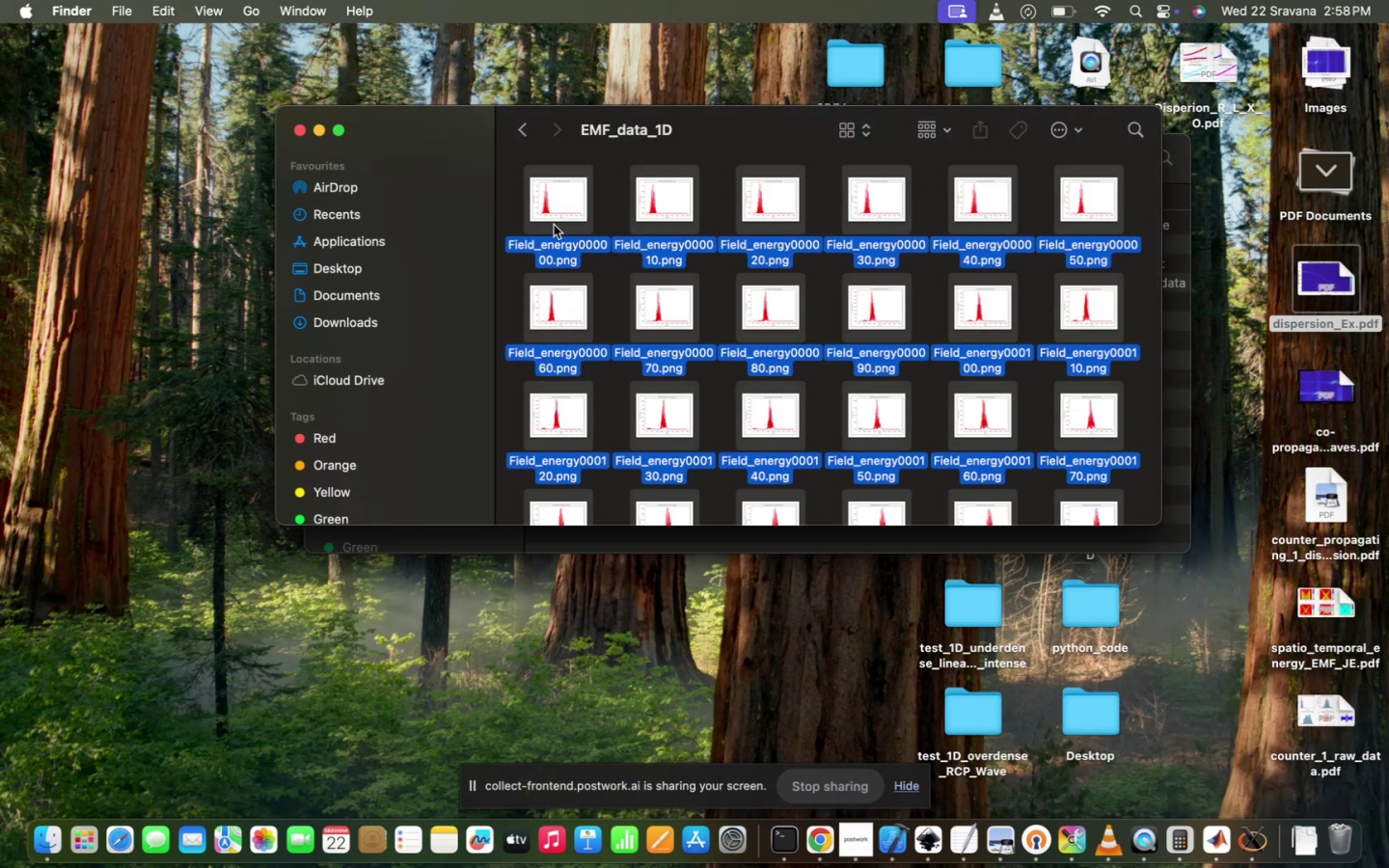 
double_click([554, 224])
 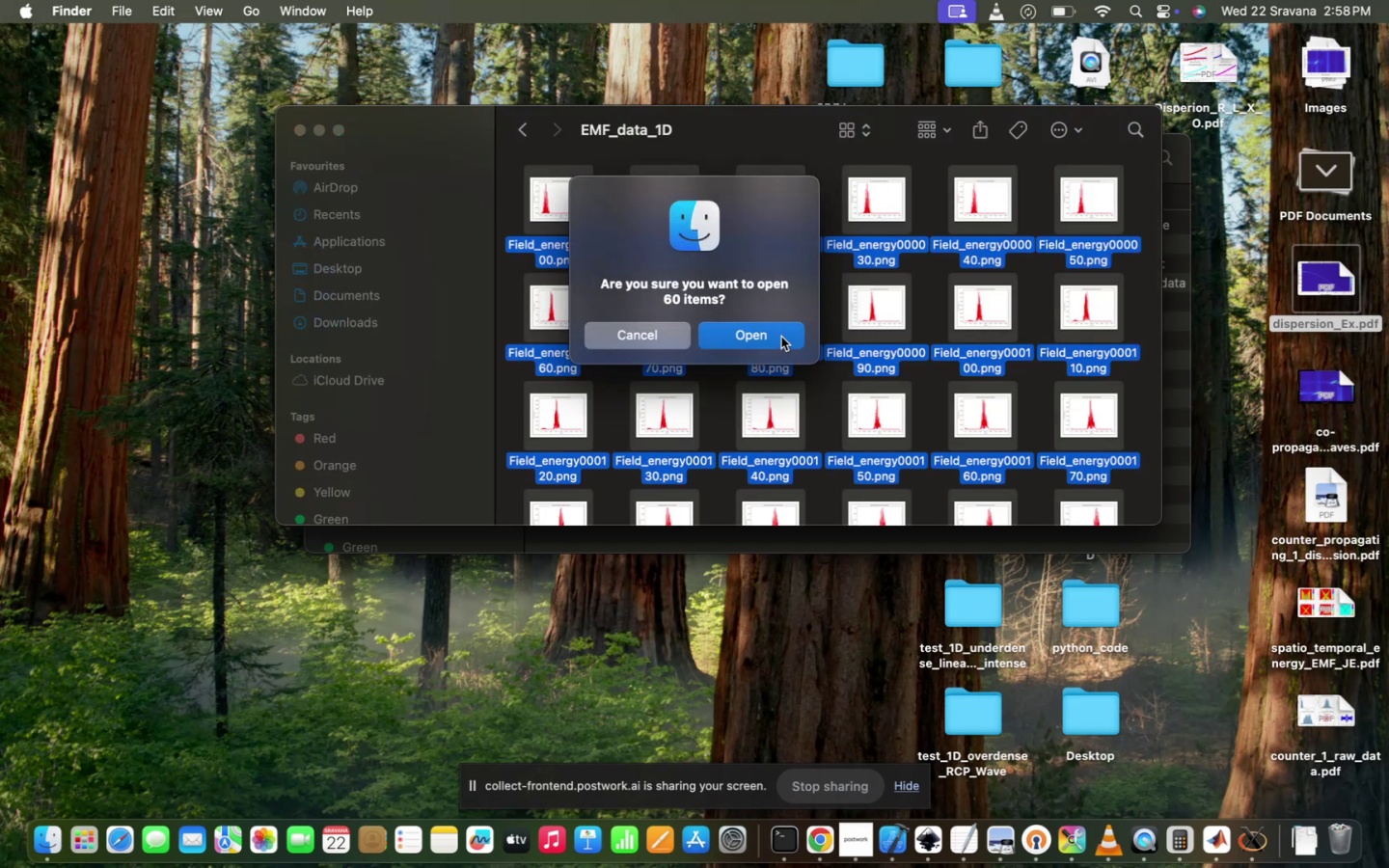 
left_click([778, 335])
 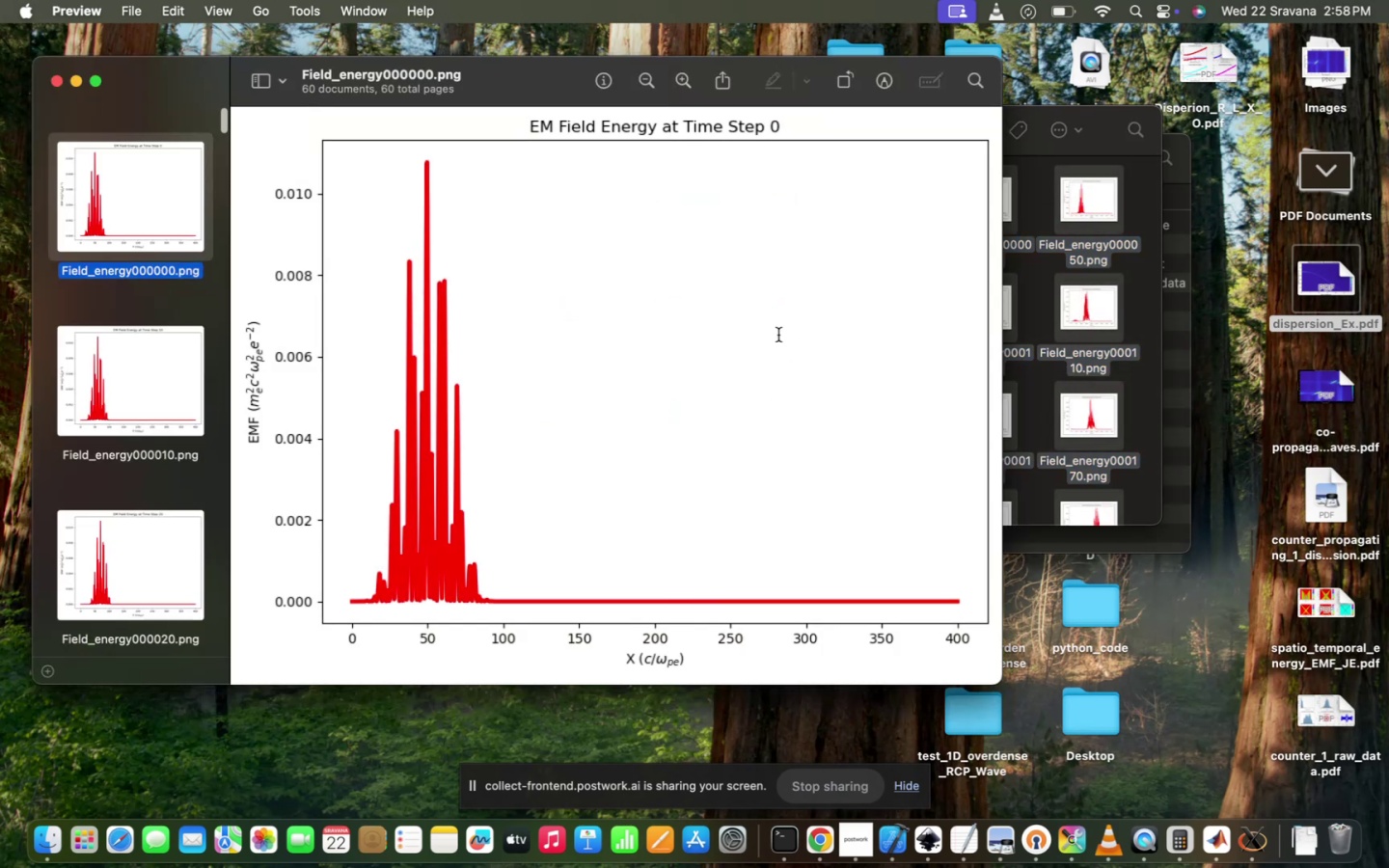 
hold_key(key=ArrowDown, duration=1.56)
 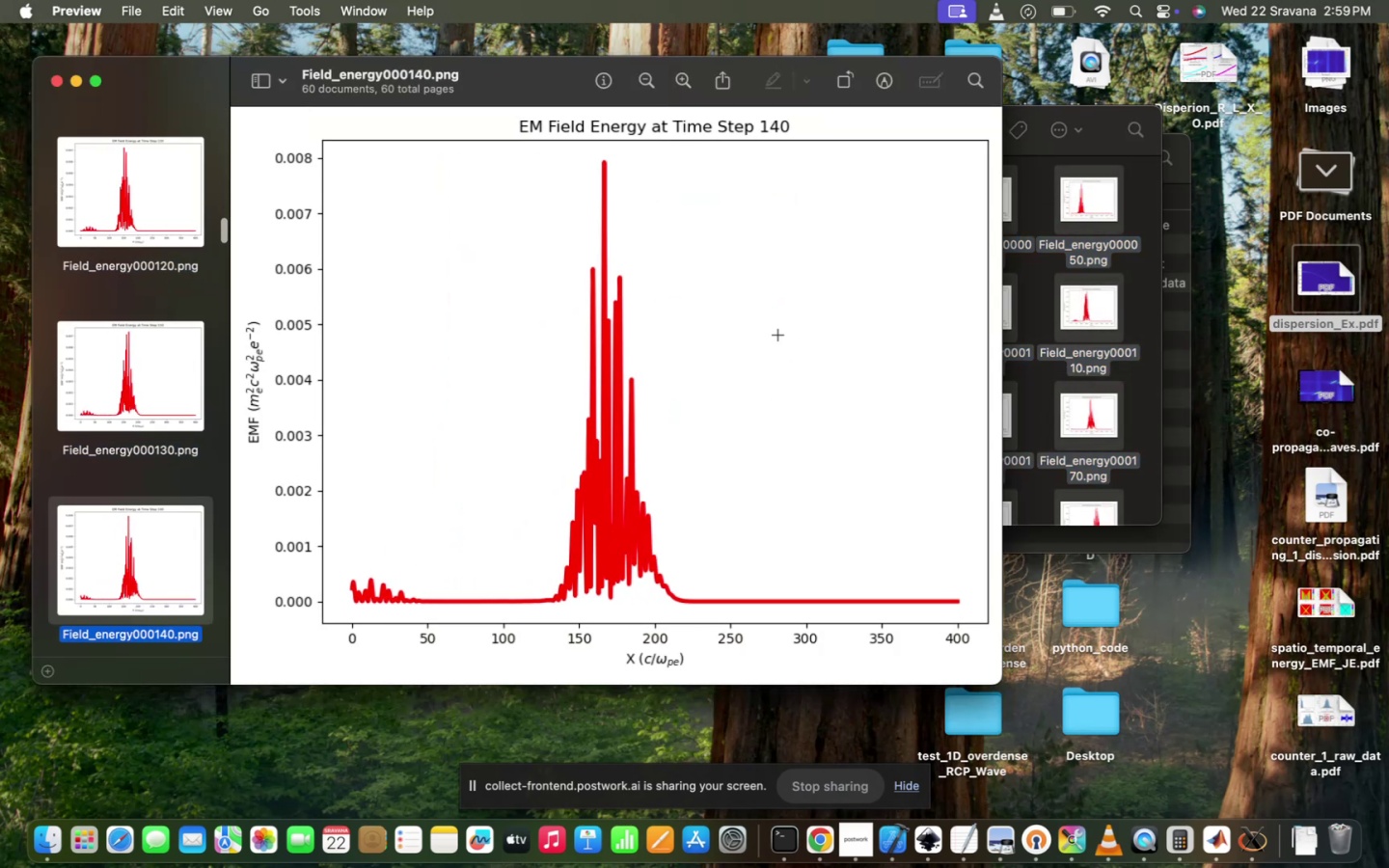 
key(ArrowUp)
 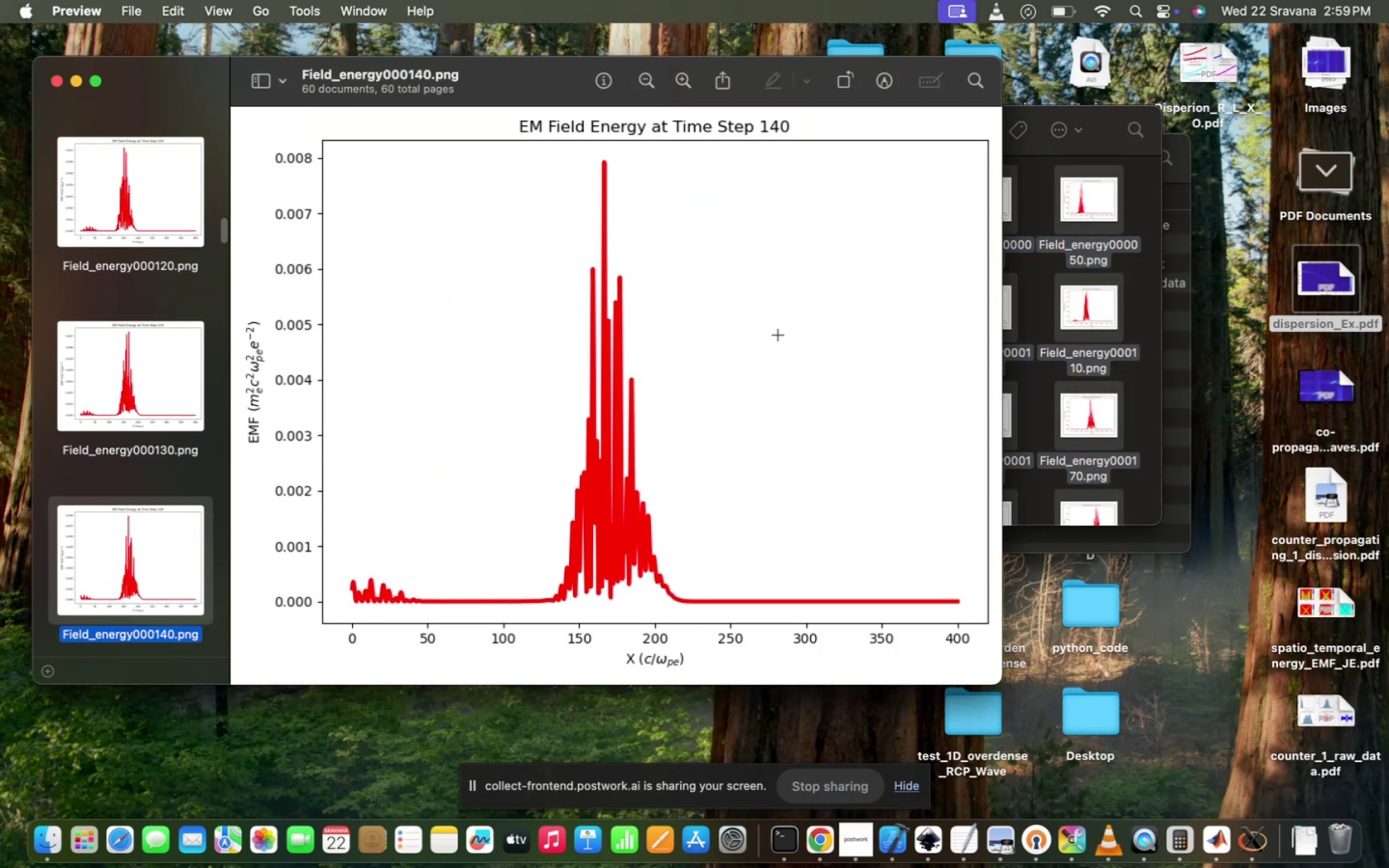 
hold_key(key=ArrowDown, duration=0.39)
 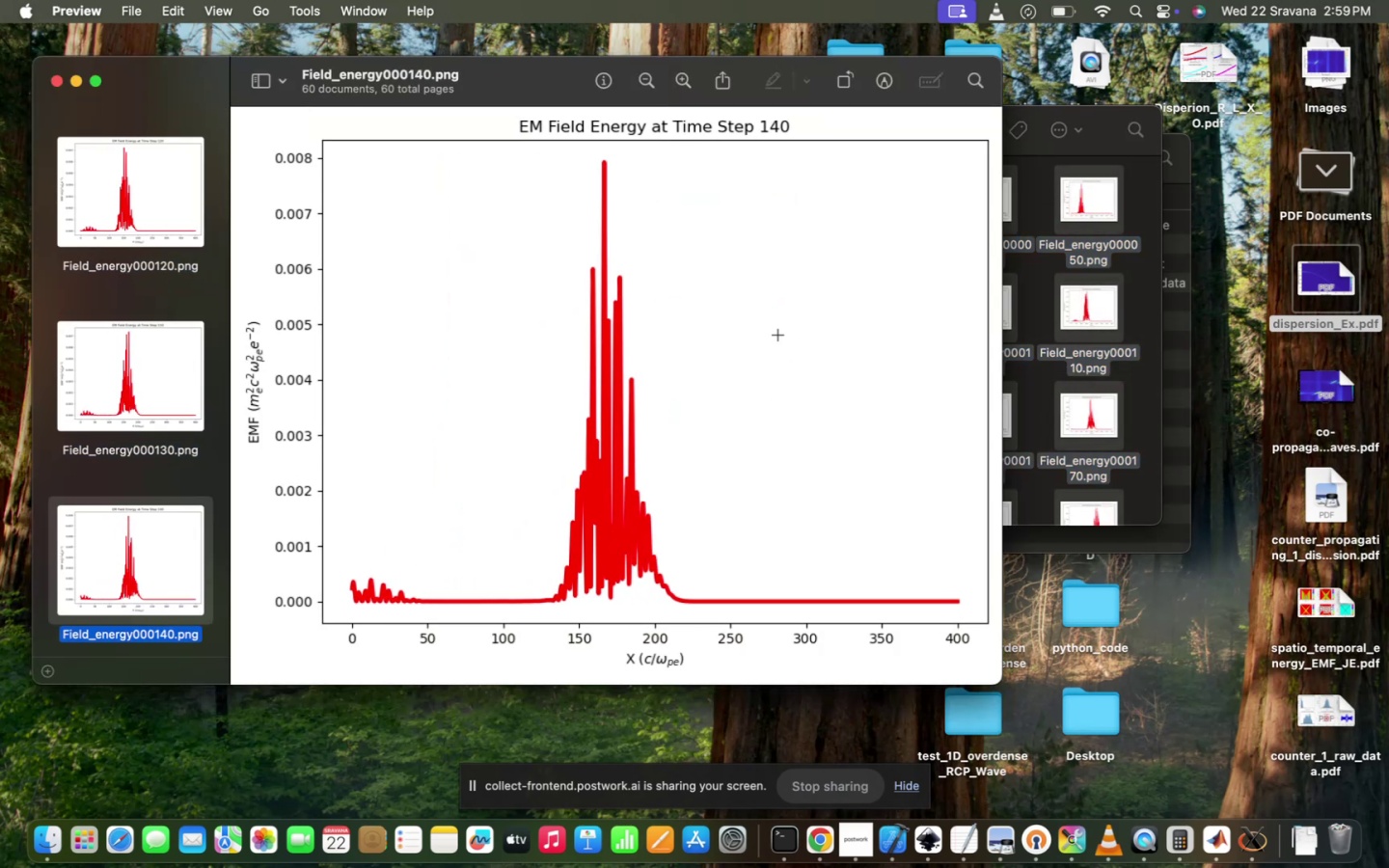 
key(ArrowDown)
 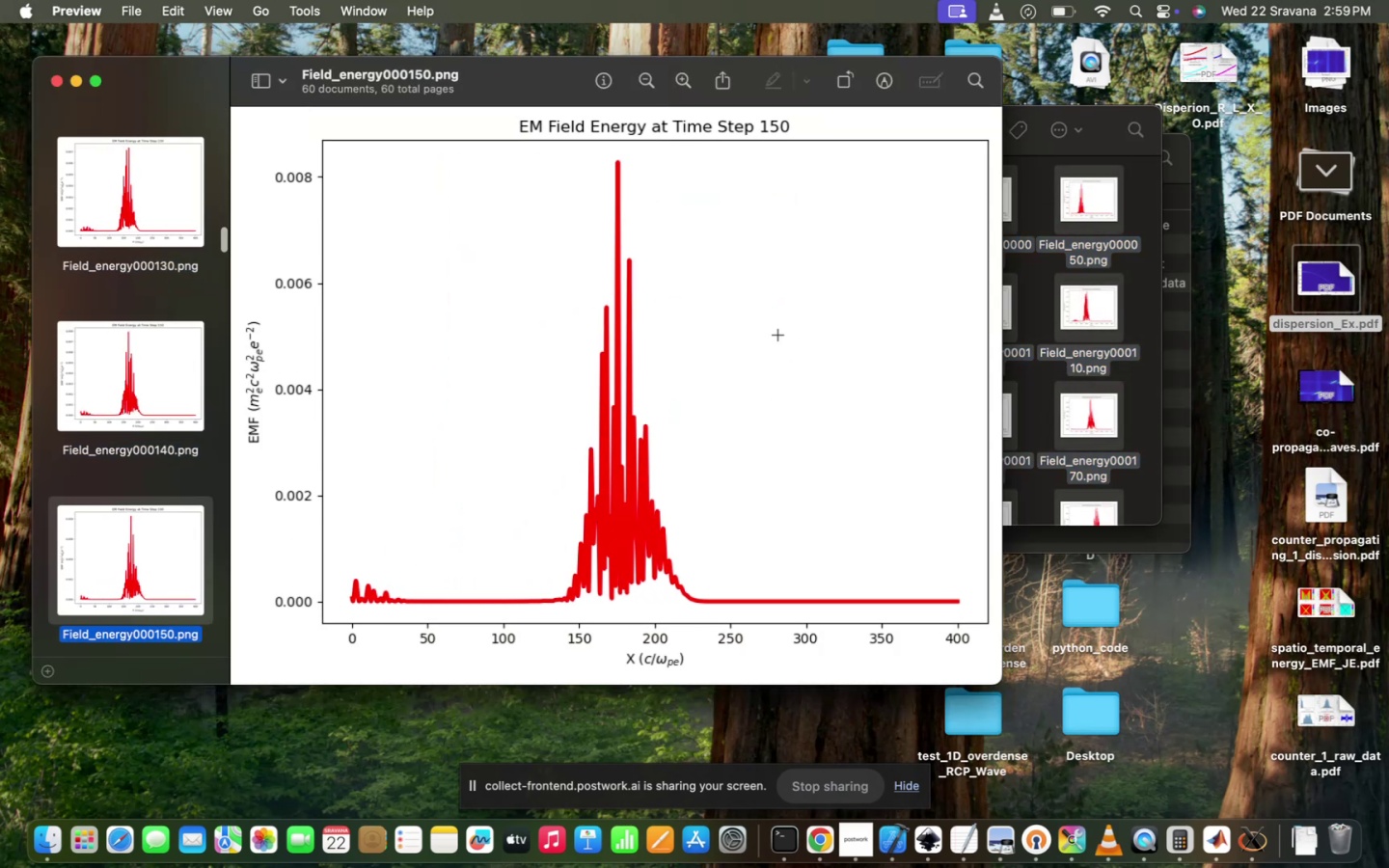 
key(ArrowDown)
 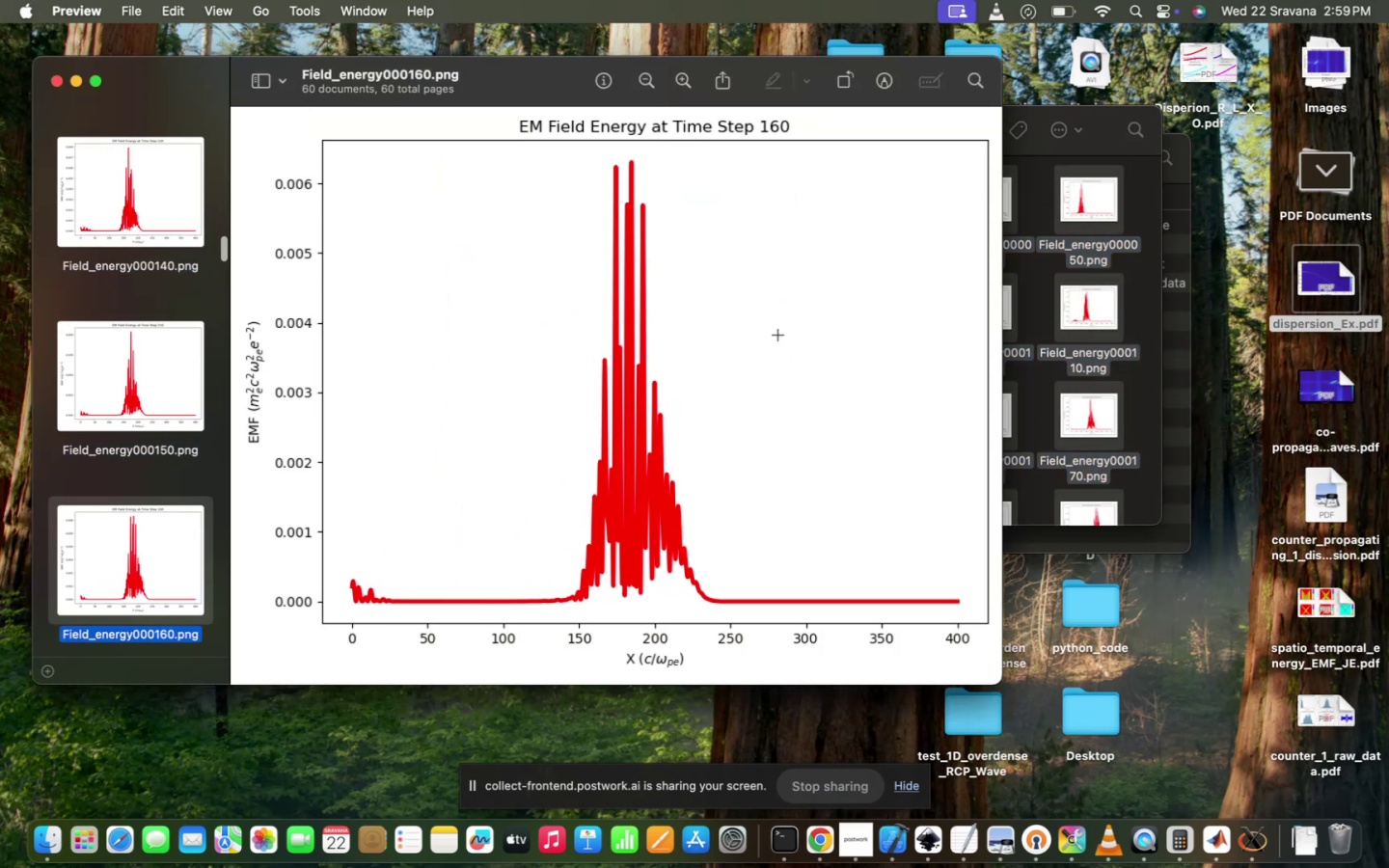 
key(ArrowDown)
 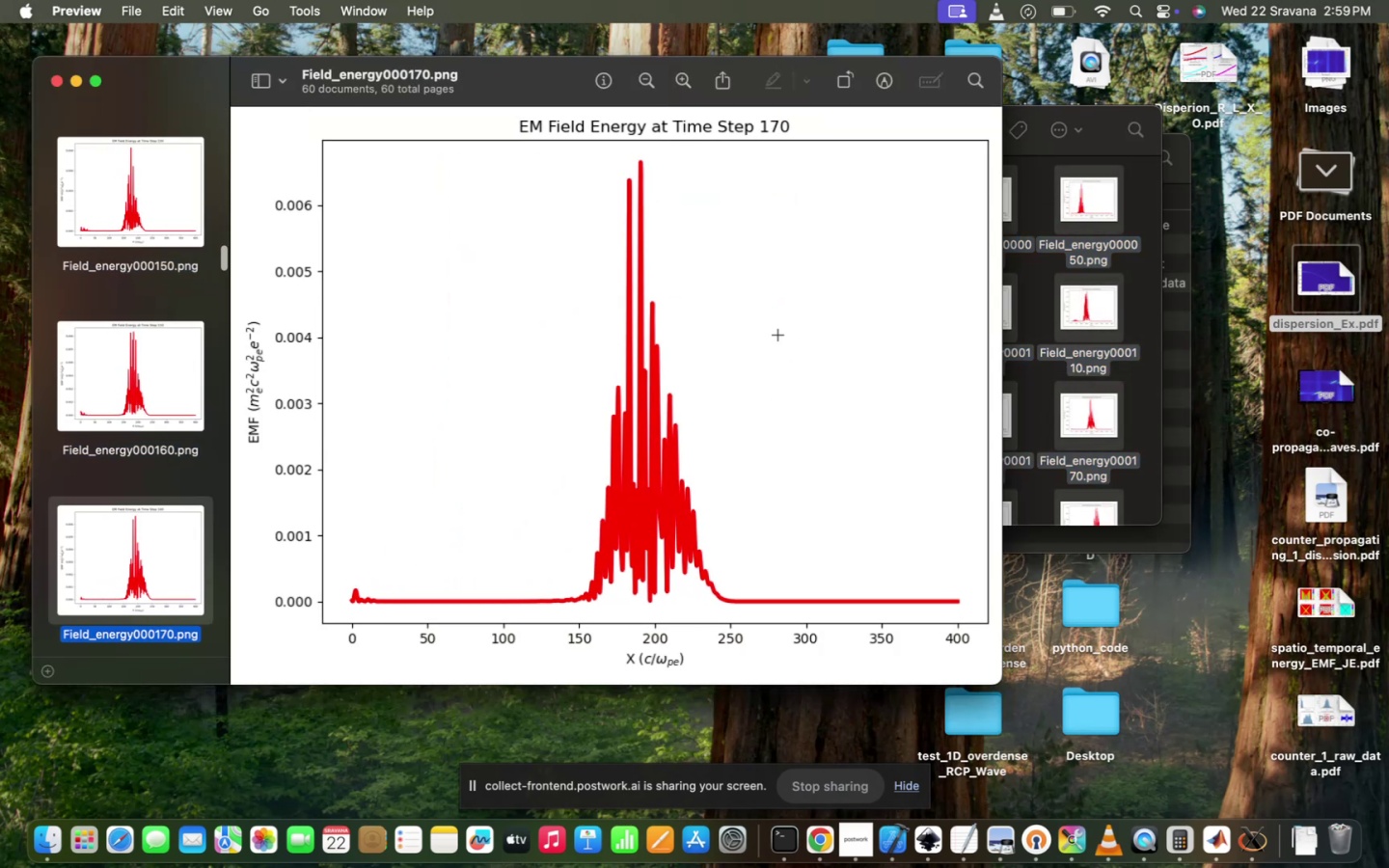 
key(ArrowDown)
 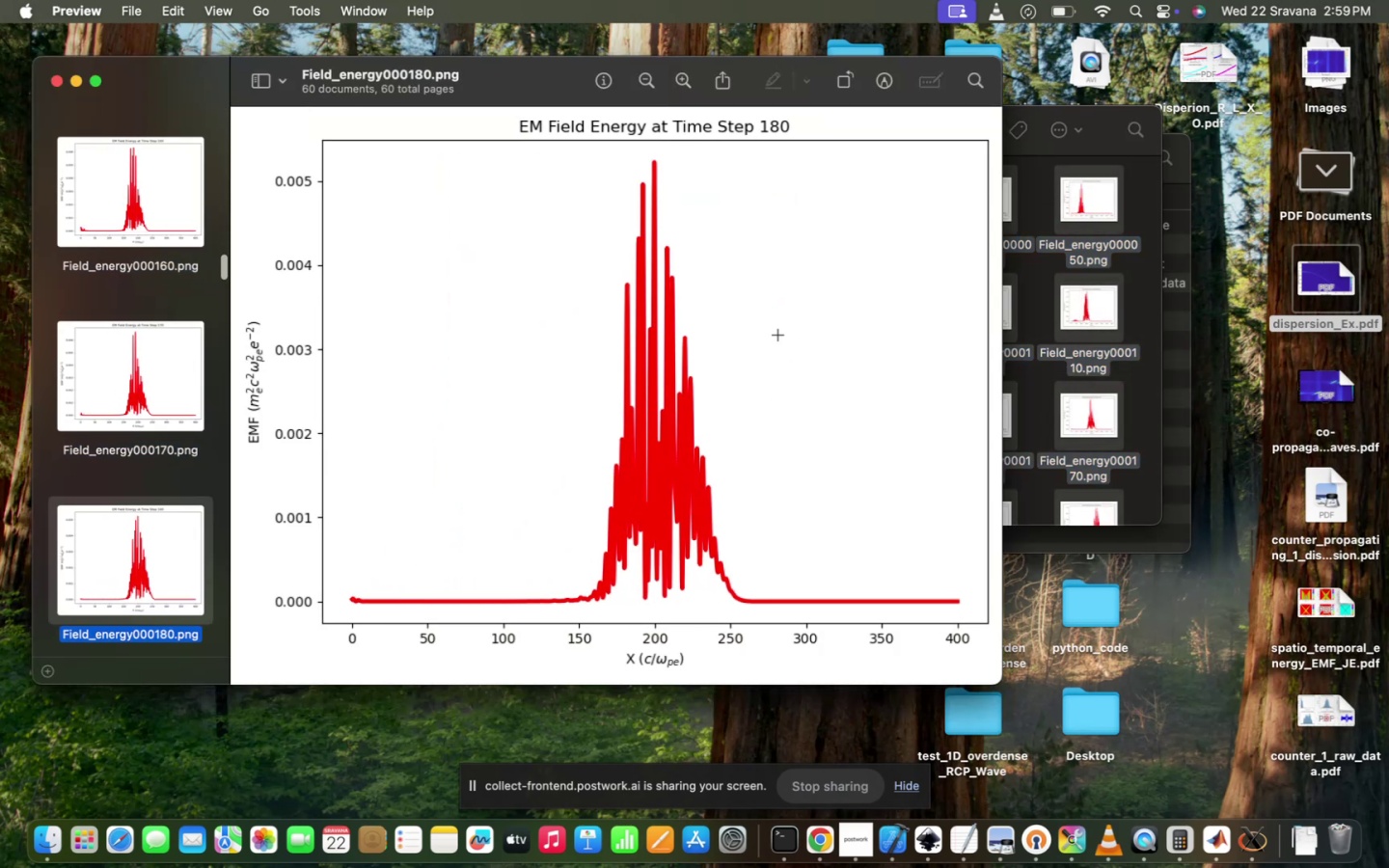 
key(ArrowDown)
 